 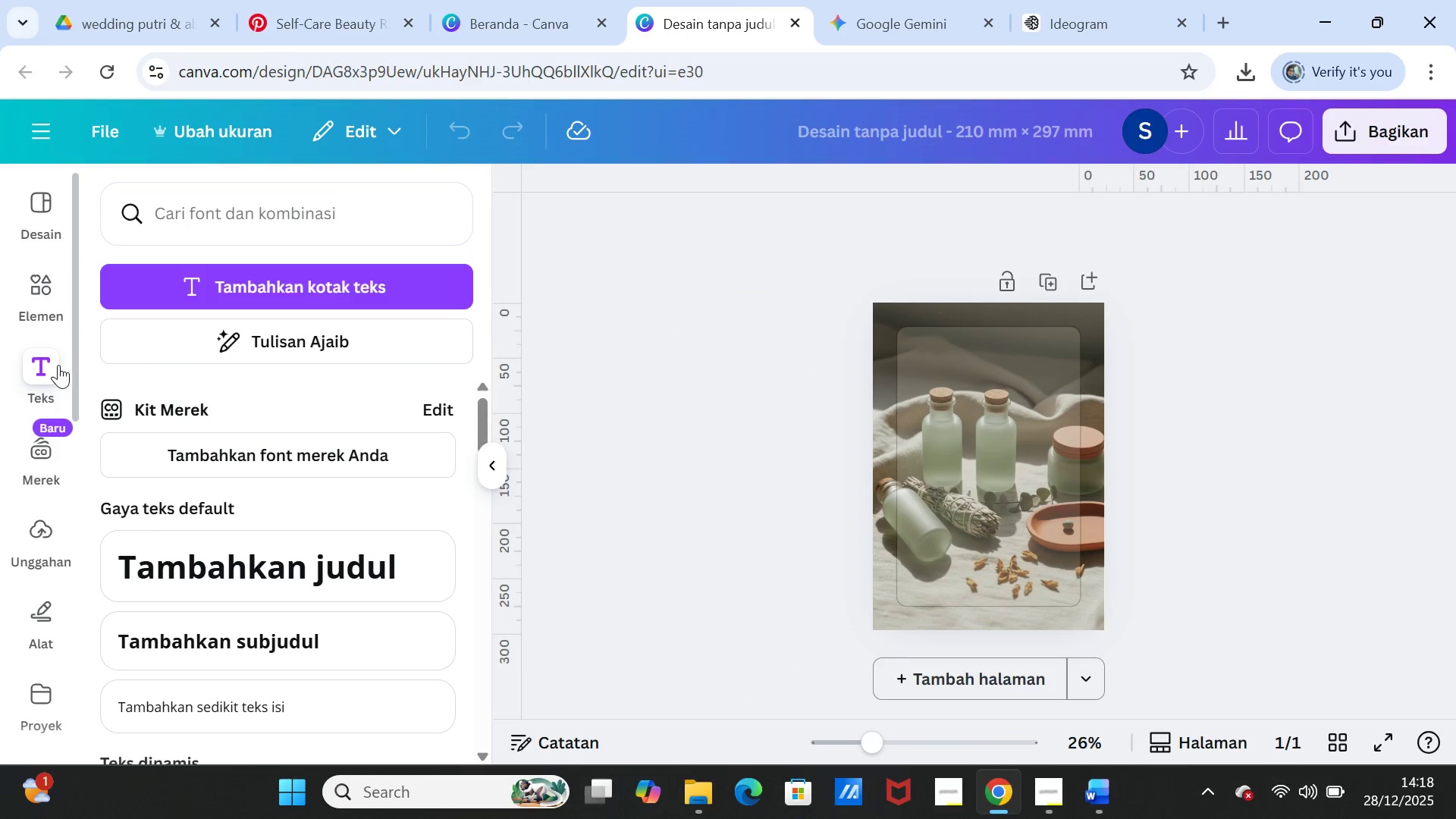 
left_click([246, 554])
 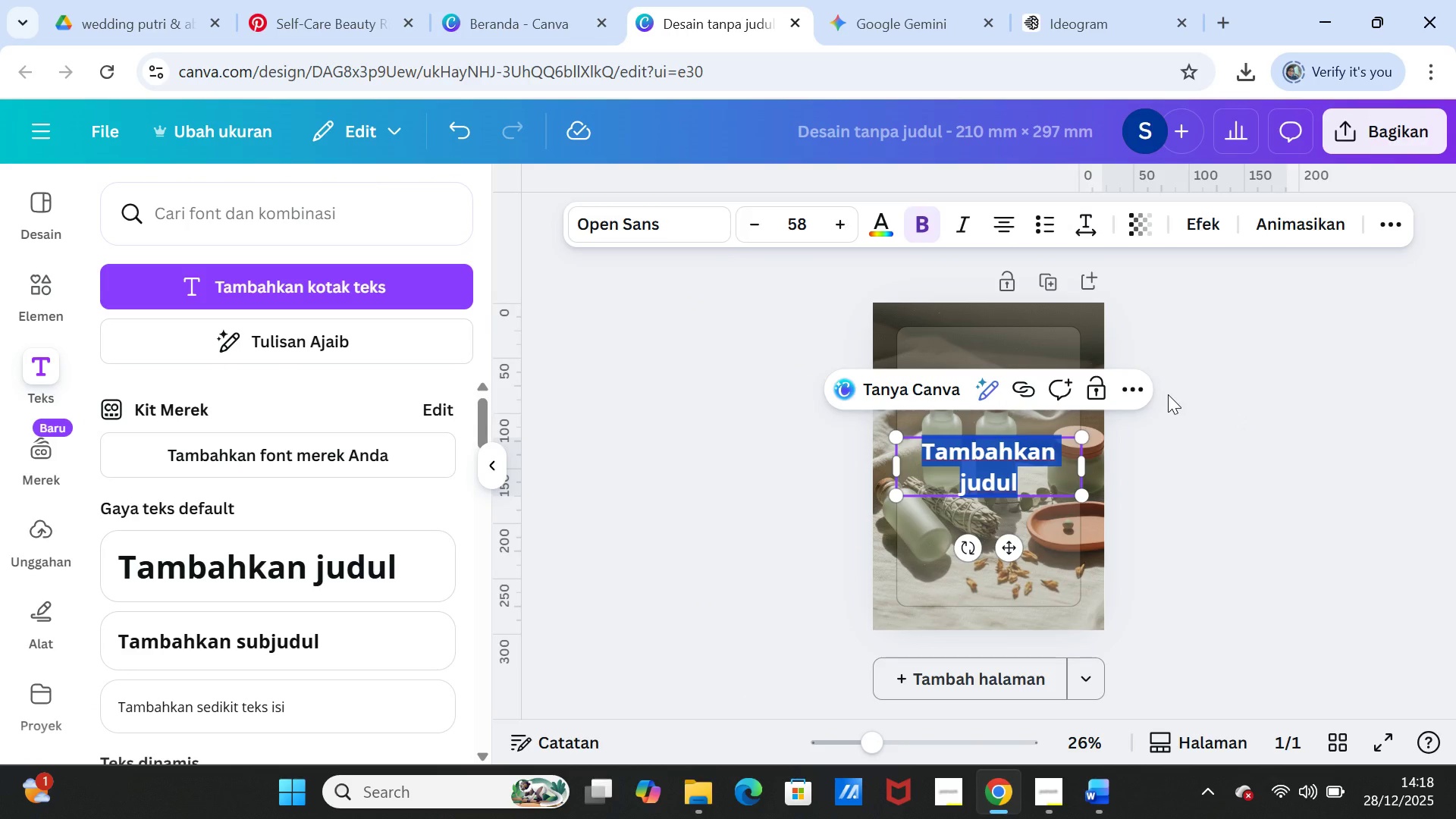 
key(Control+V)
 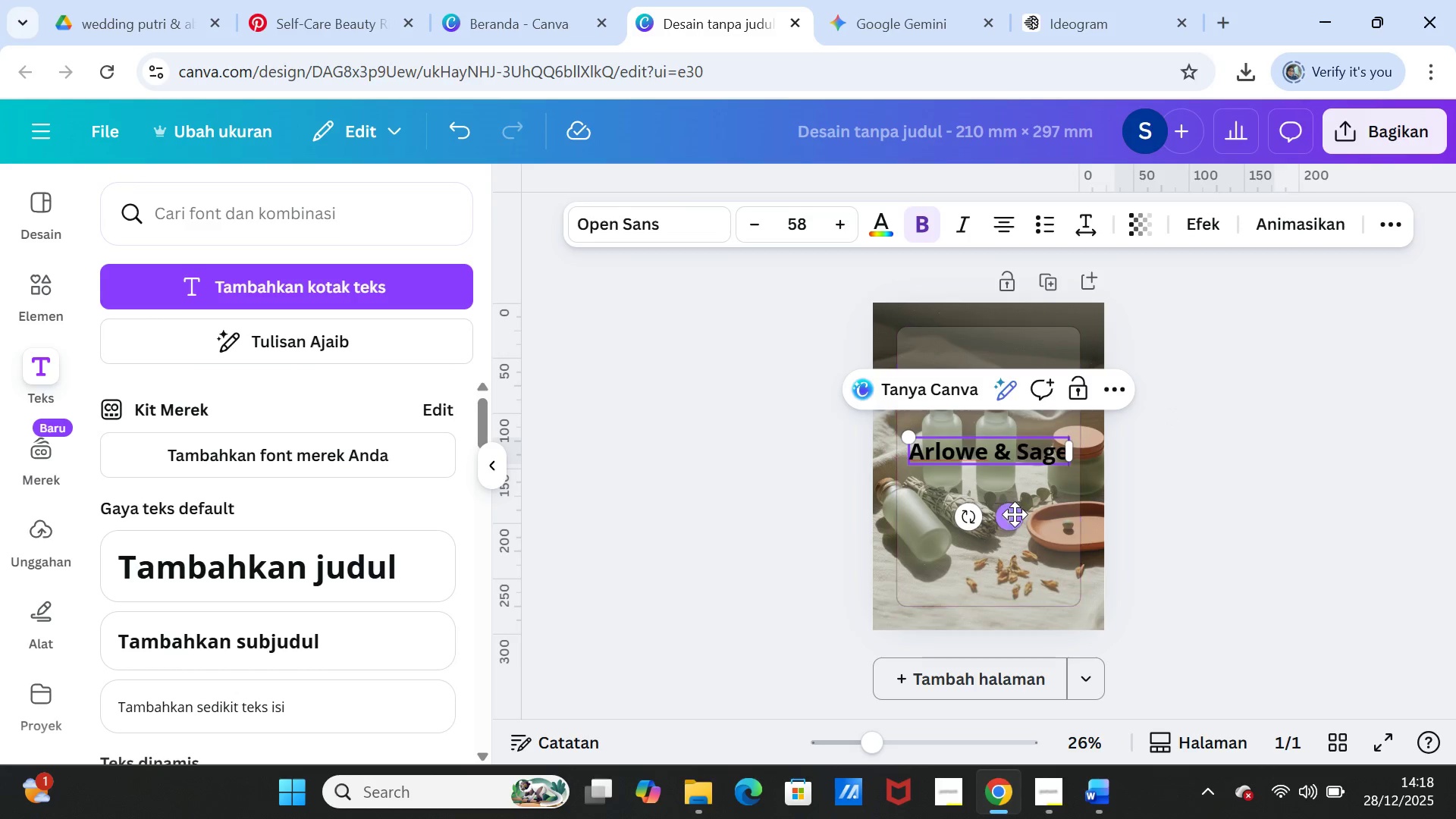 
left_click_drag(start_coordinate=[1015, 514], to_coordinate=[1012, 419])
 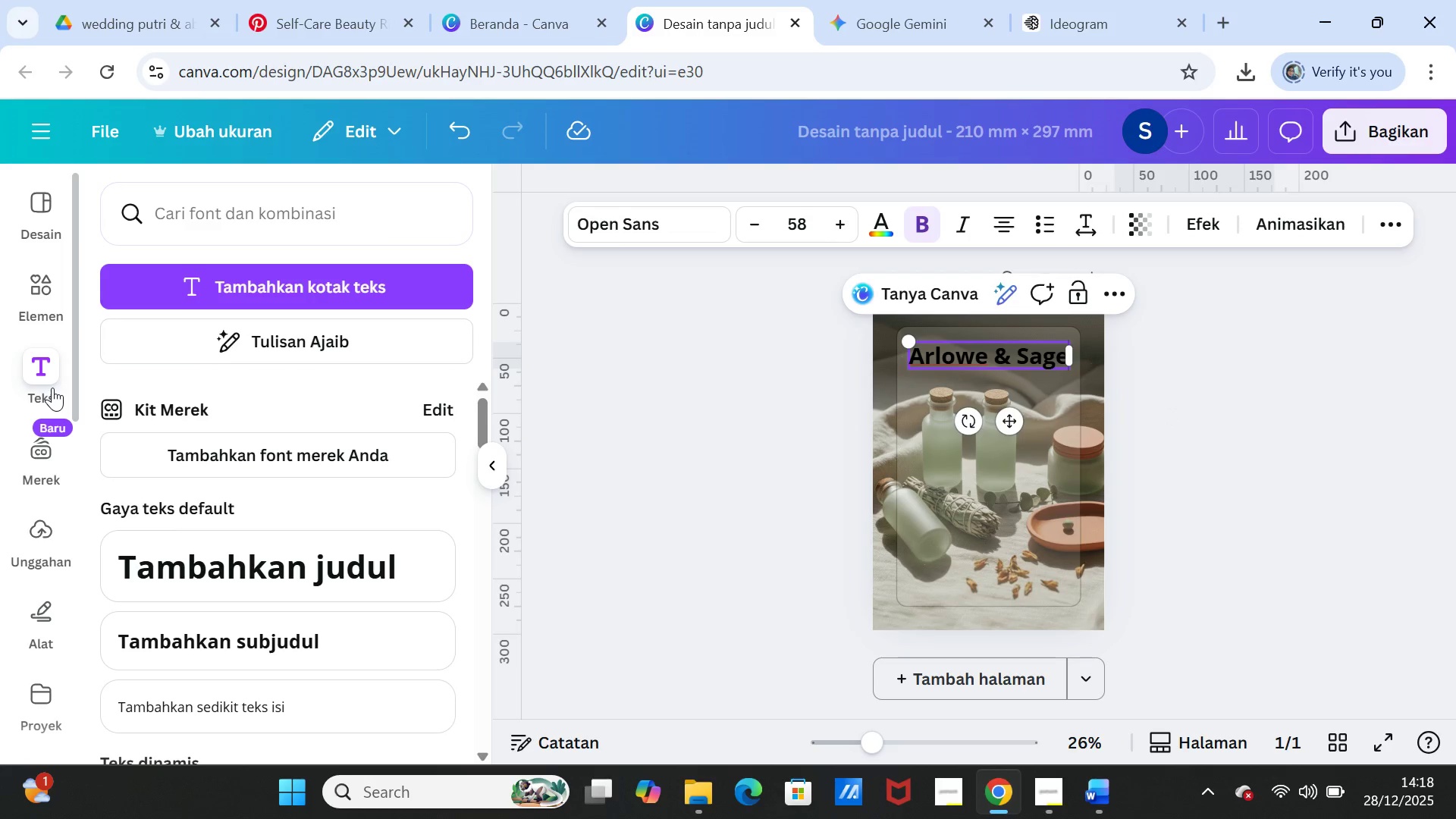 
wait(7.27)
 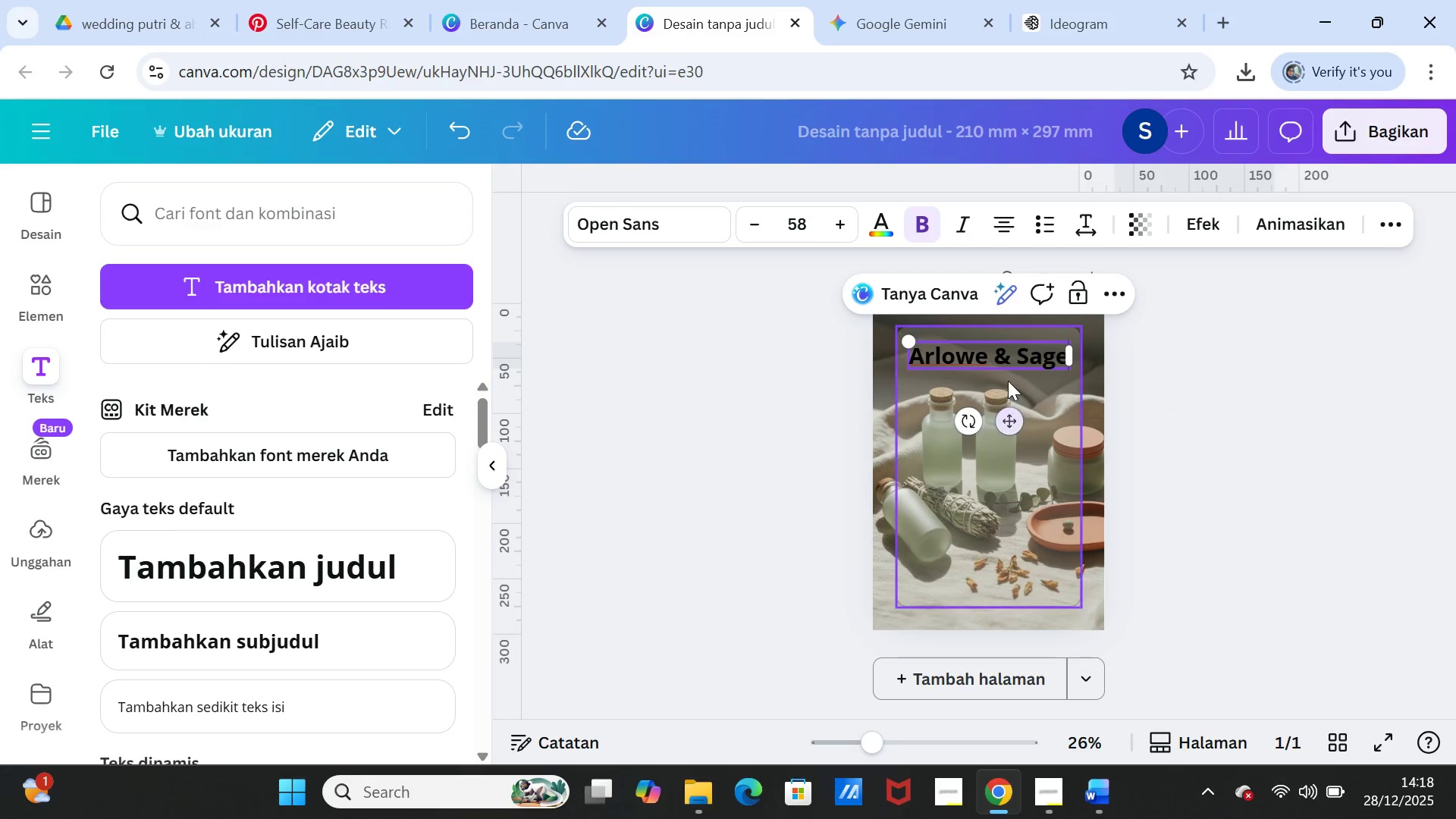 
left_click([639, 230])
 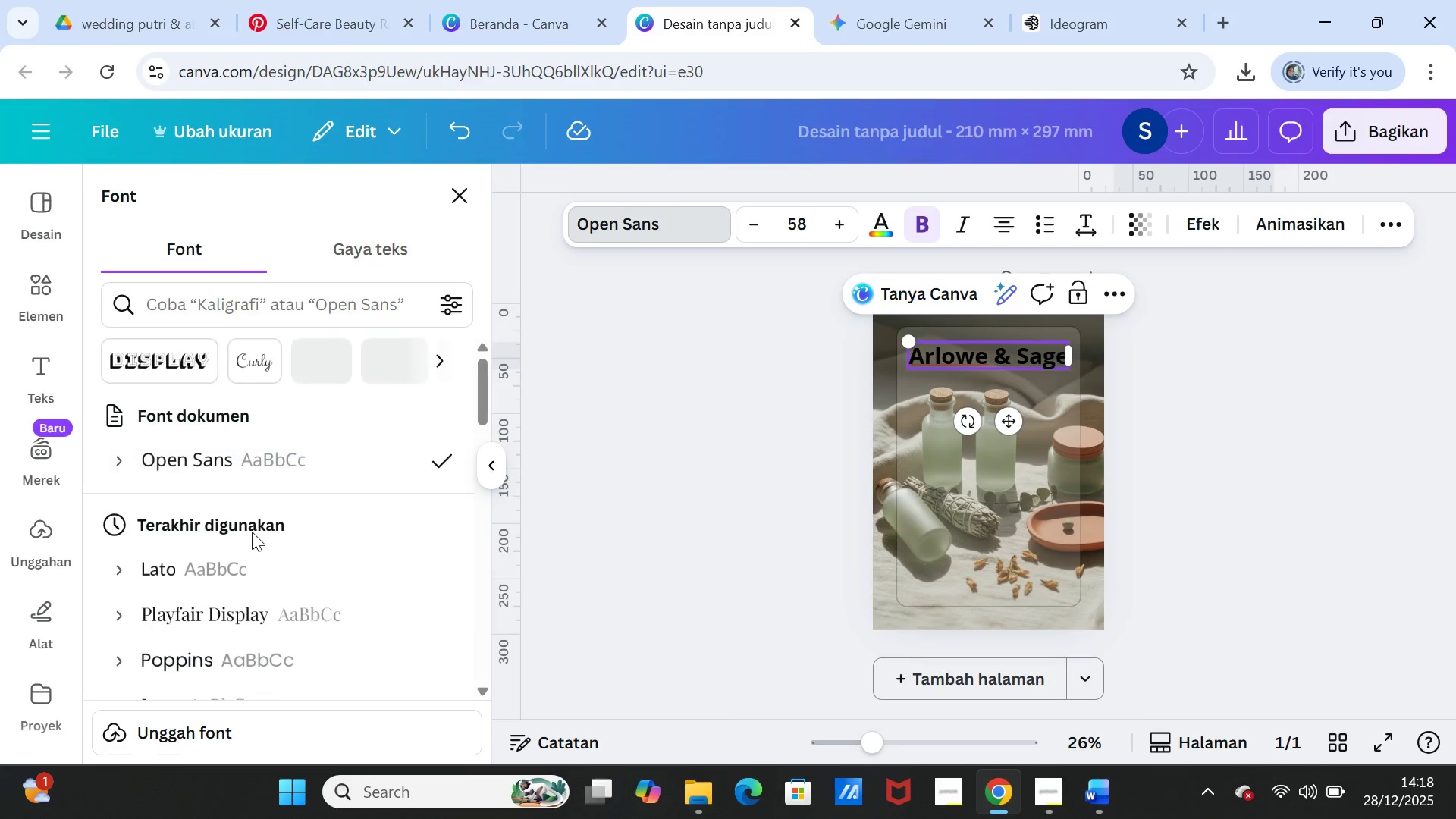 
scroll: coordinate [267, 557], scroll_direction: down, amount: 5.0
 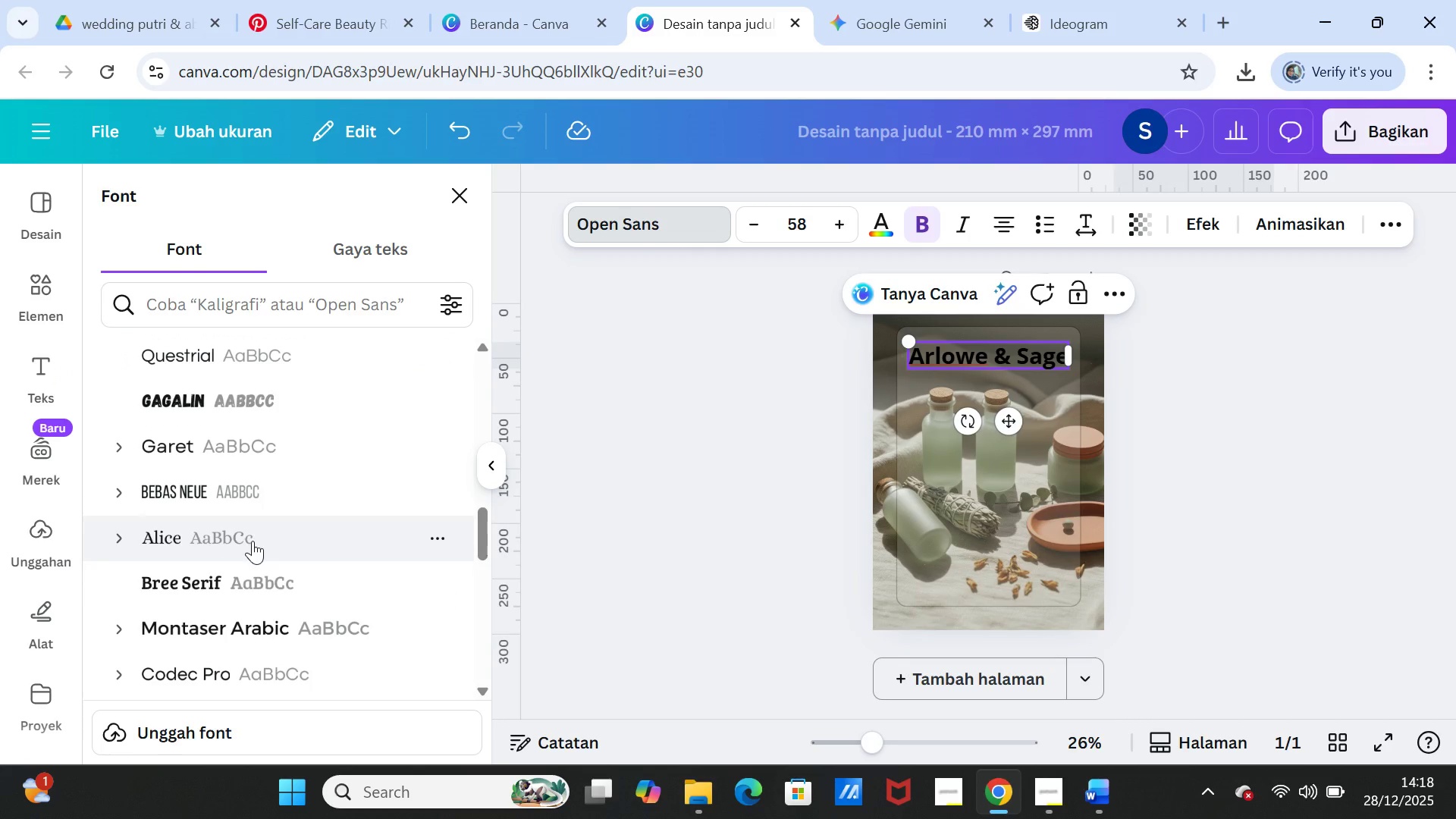 
left_click([182, 577])
 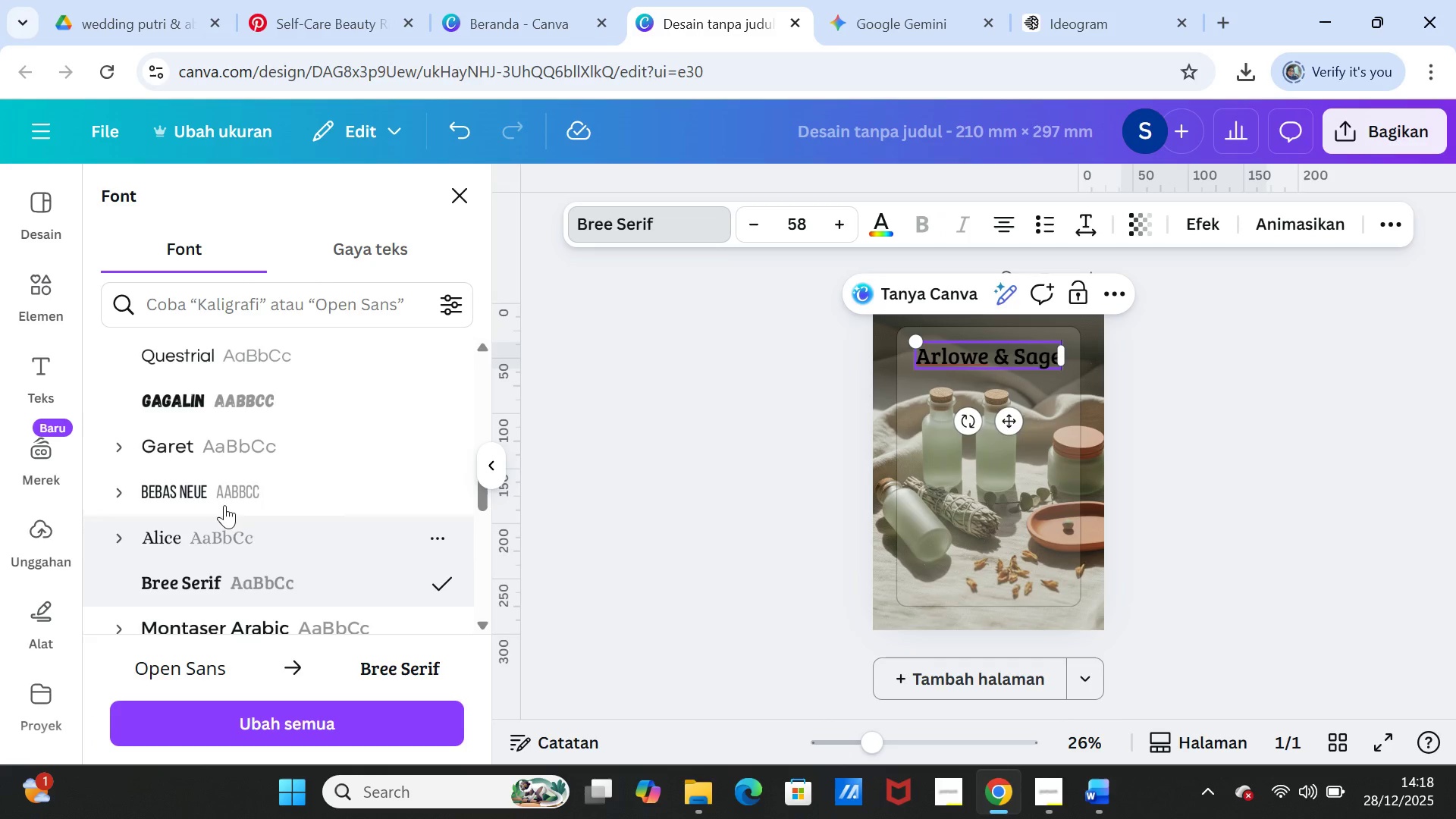 
mouse_move([686, 246])
 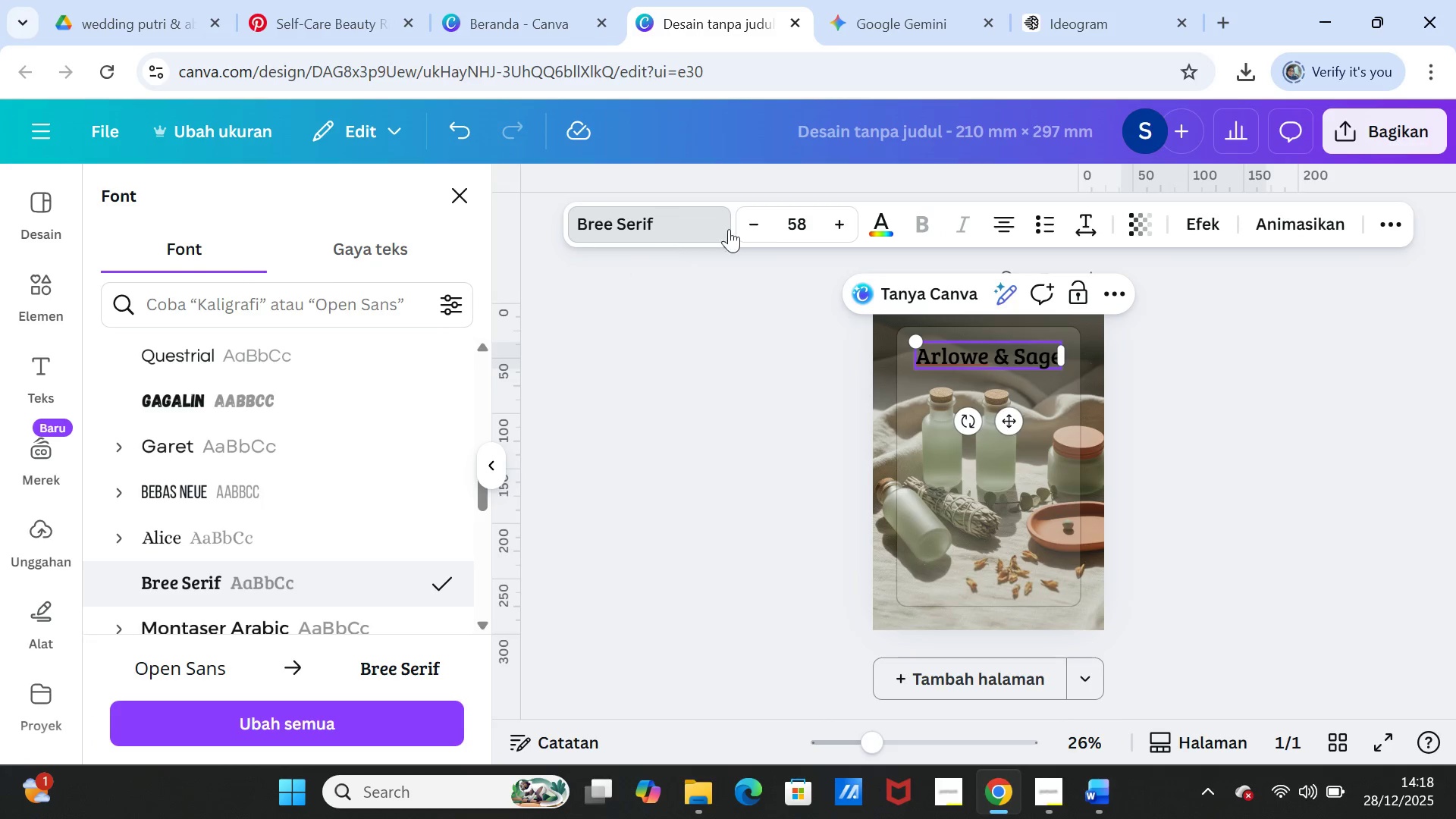 
wait(5.32)
 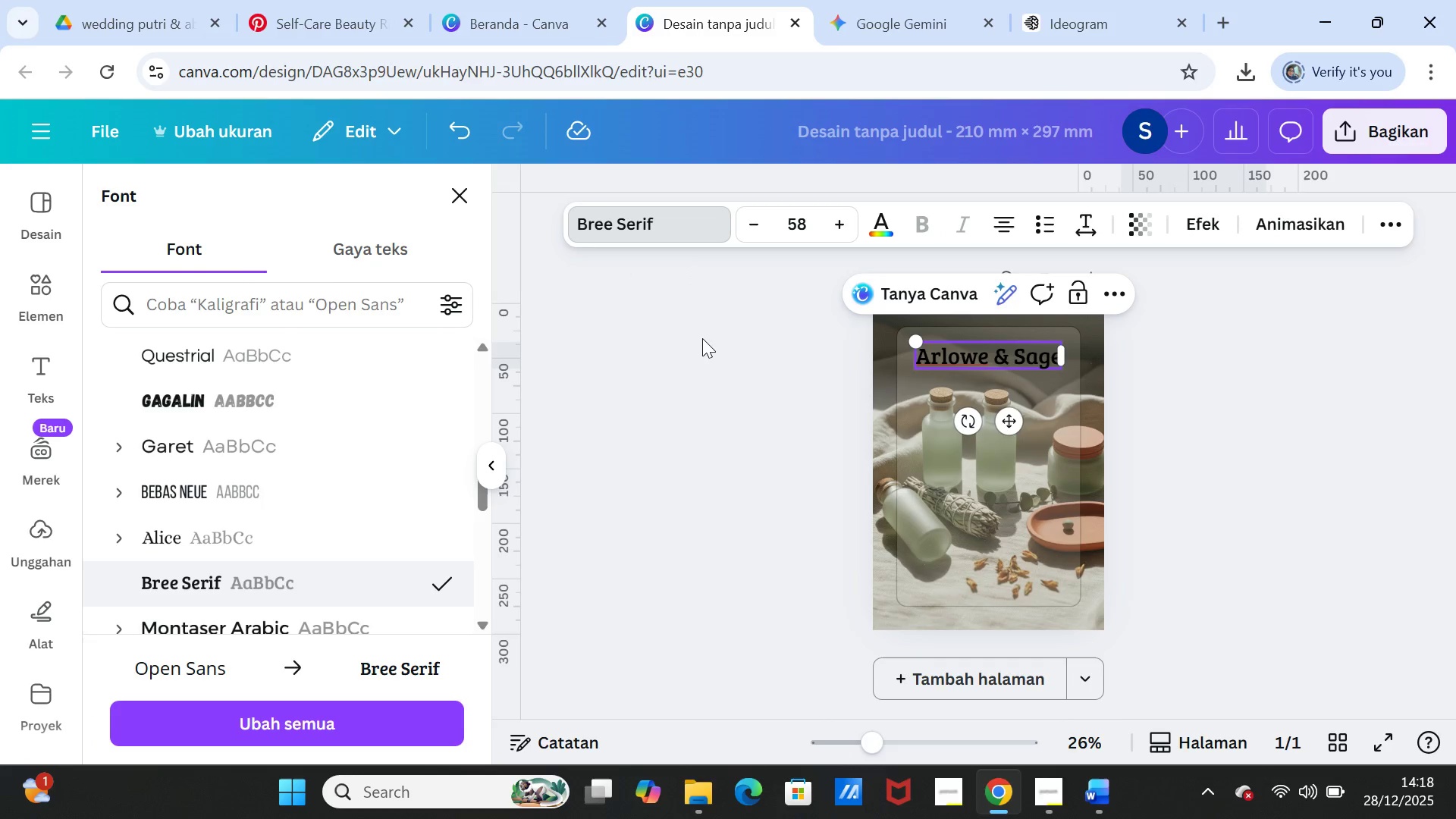 
double_click([837, 218])
 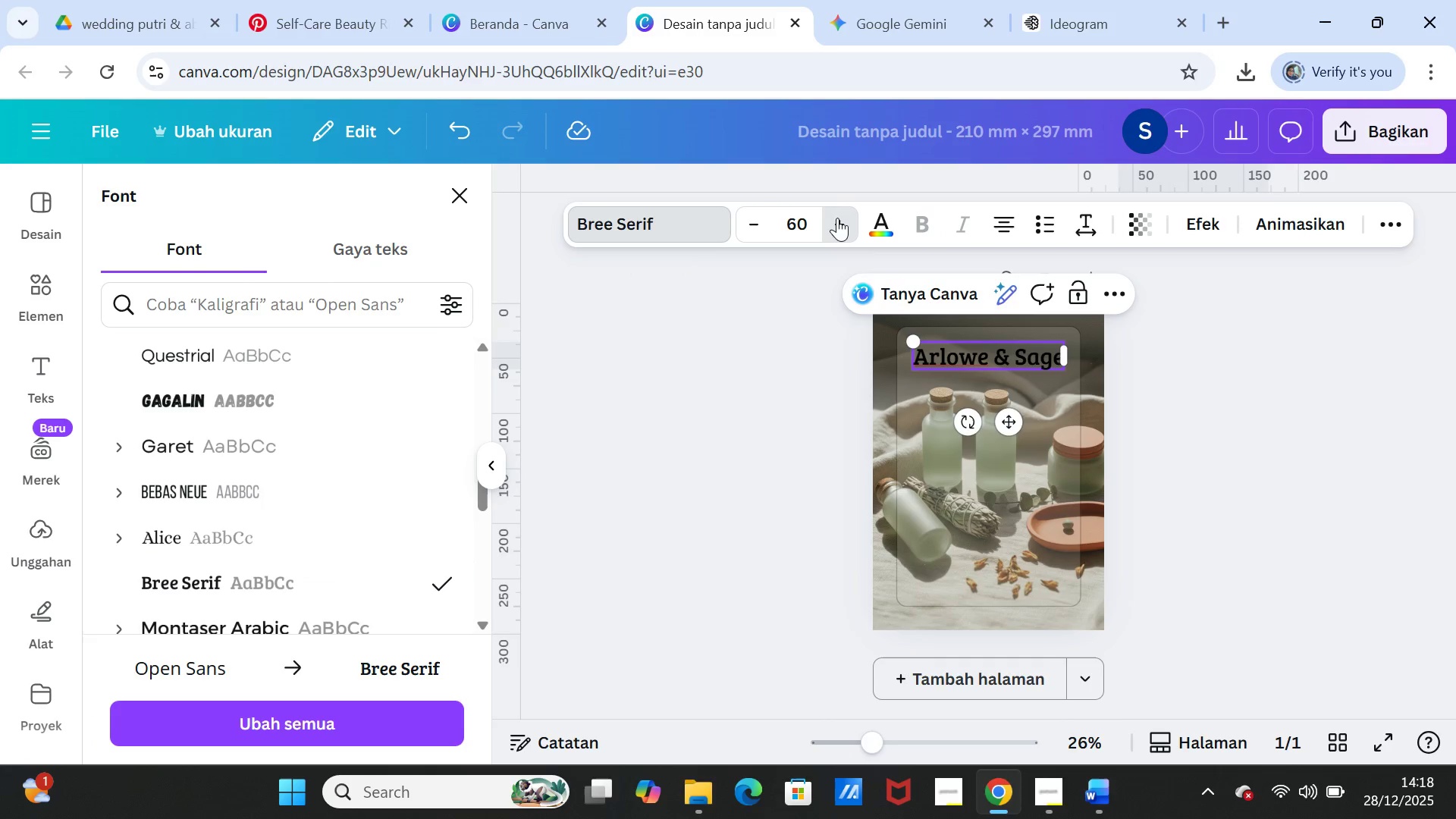 
triple_click([837, 218])
 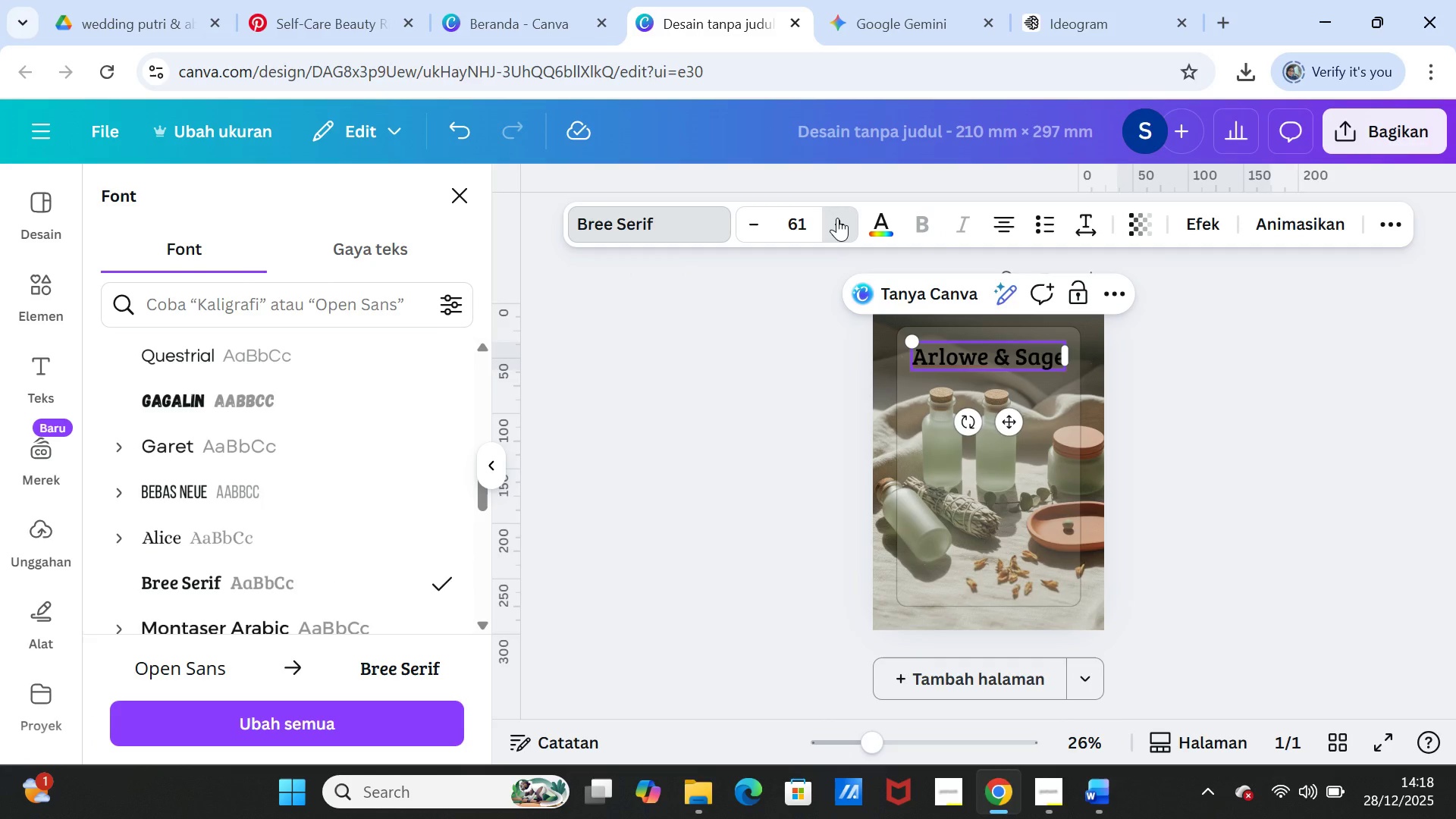 
triple_click([837, 218])
 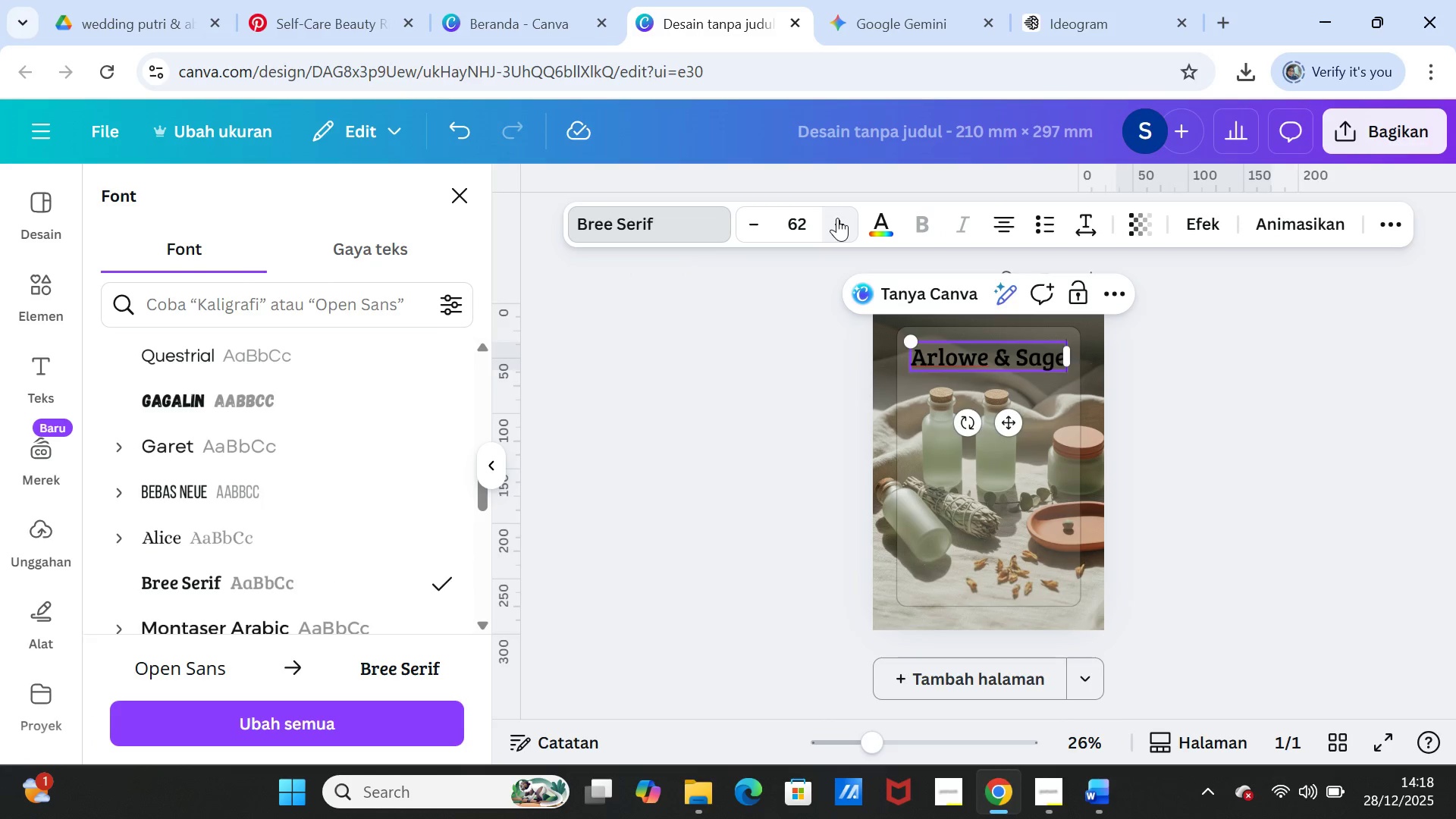 
left_click([837, 218])
 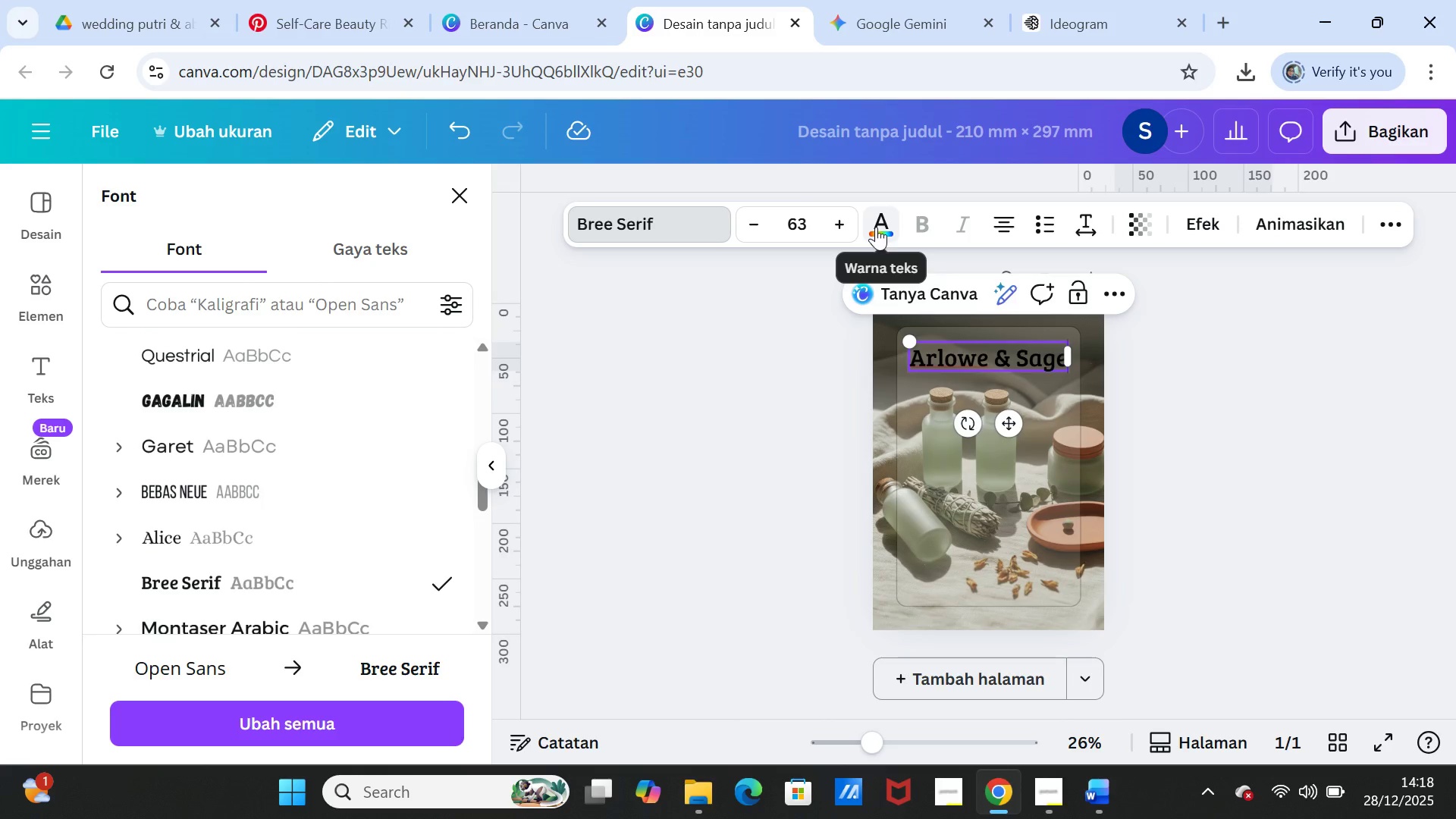 
double_click([838, 229])
 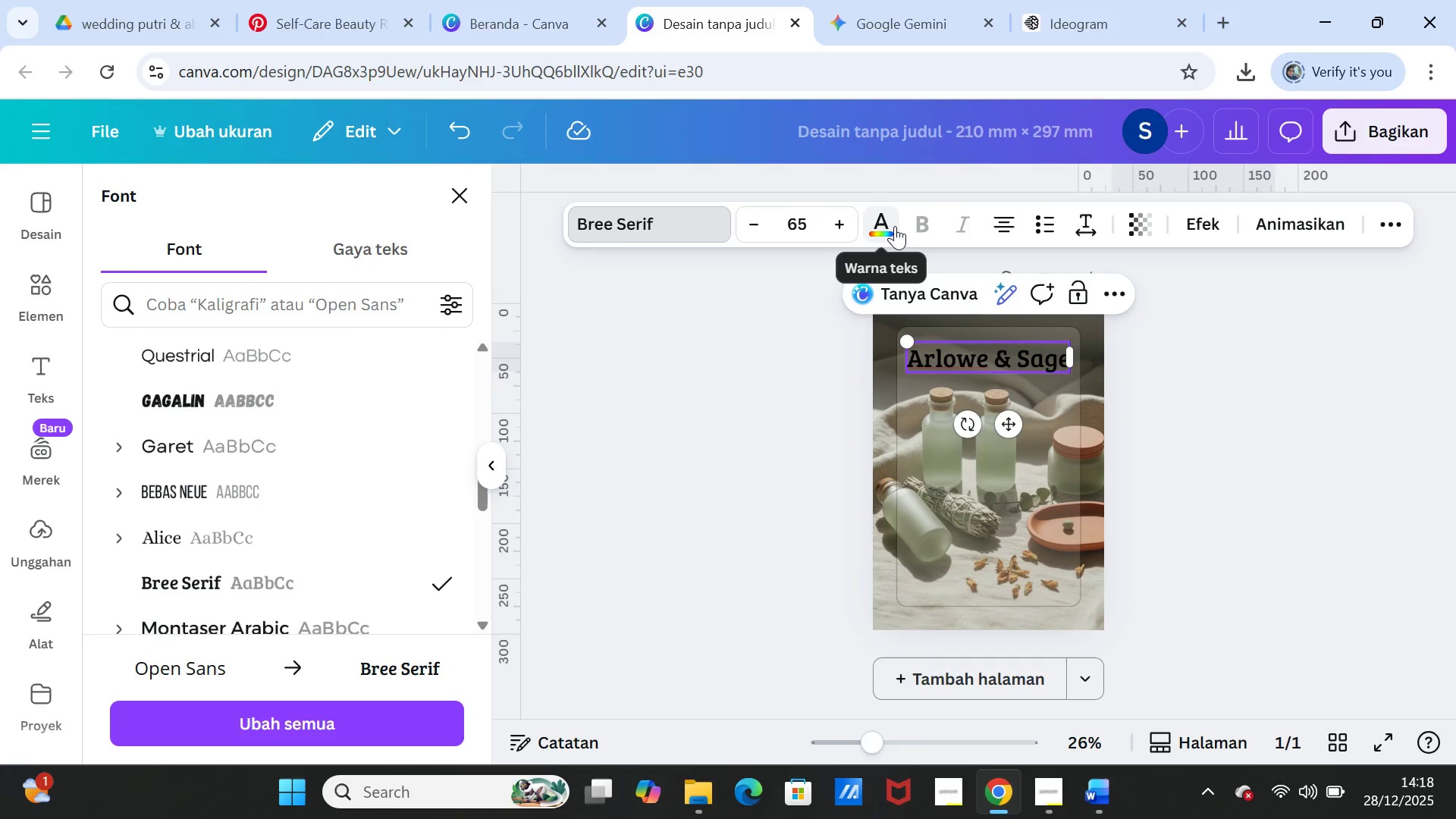 
left_click([889, 224])
 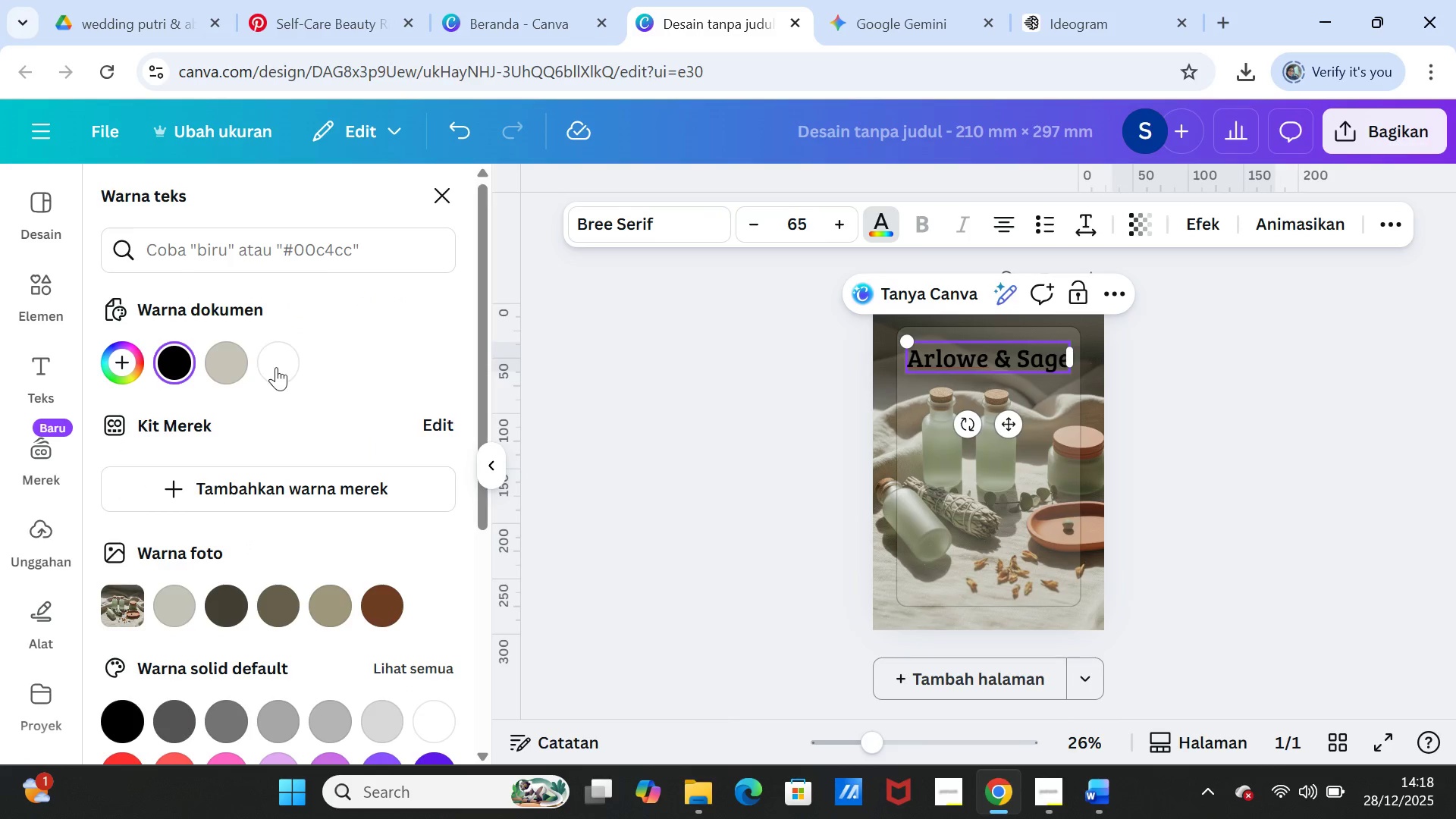 
left_click([275, 366])
 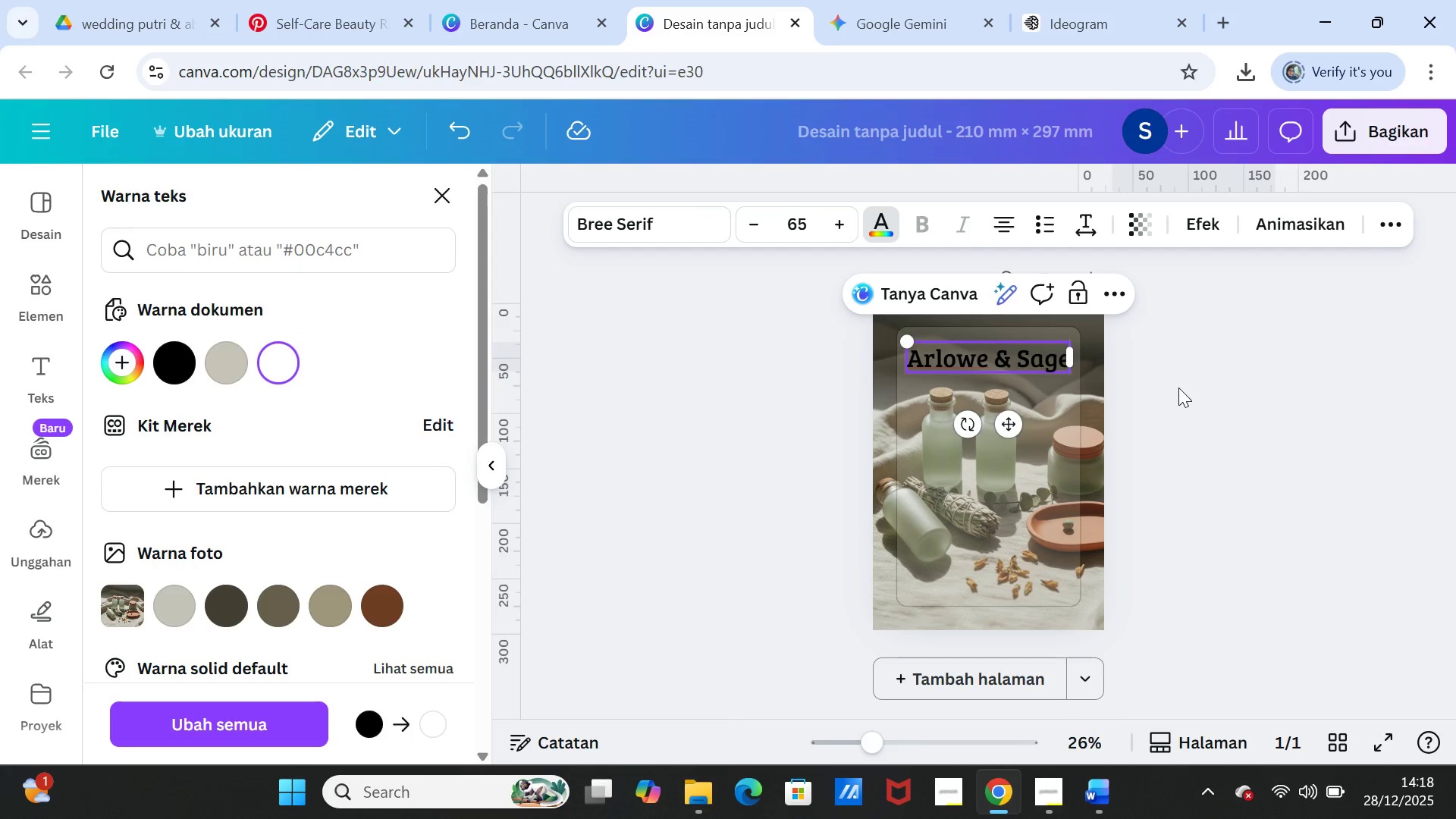 
left_click([1178, 388])
 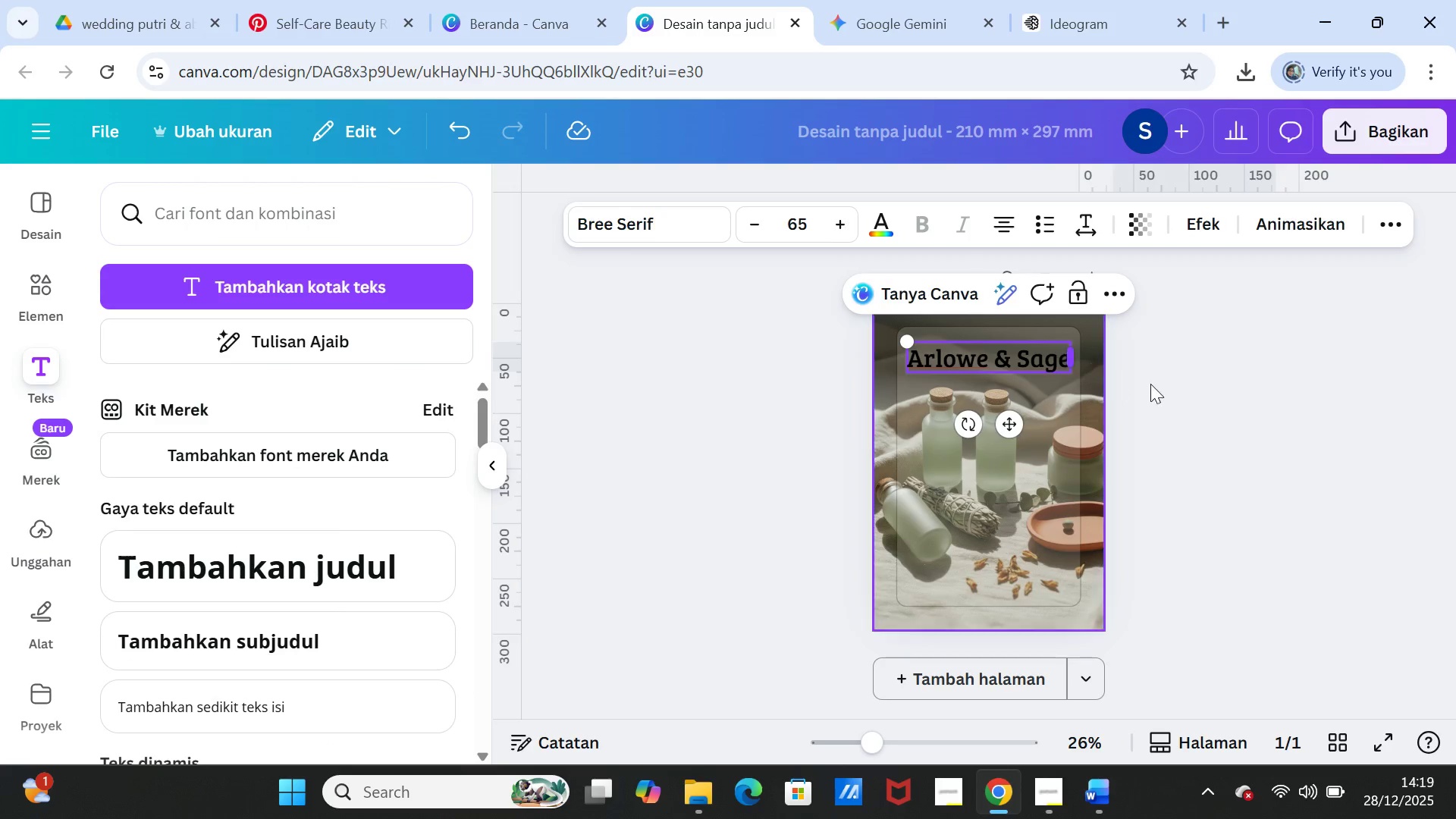 
left_click([1153, 384])
 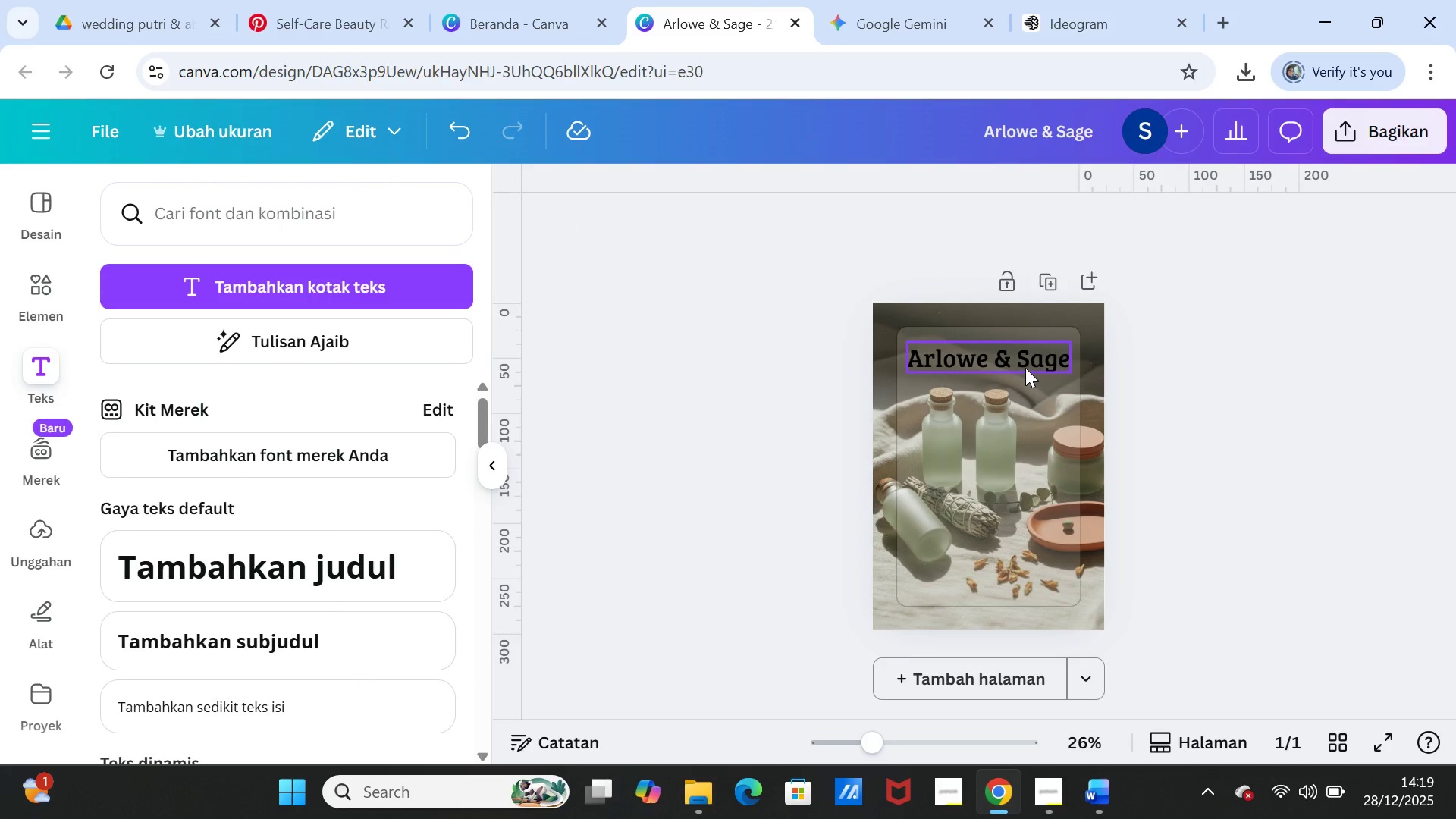 
double_click([1025, 368])
 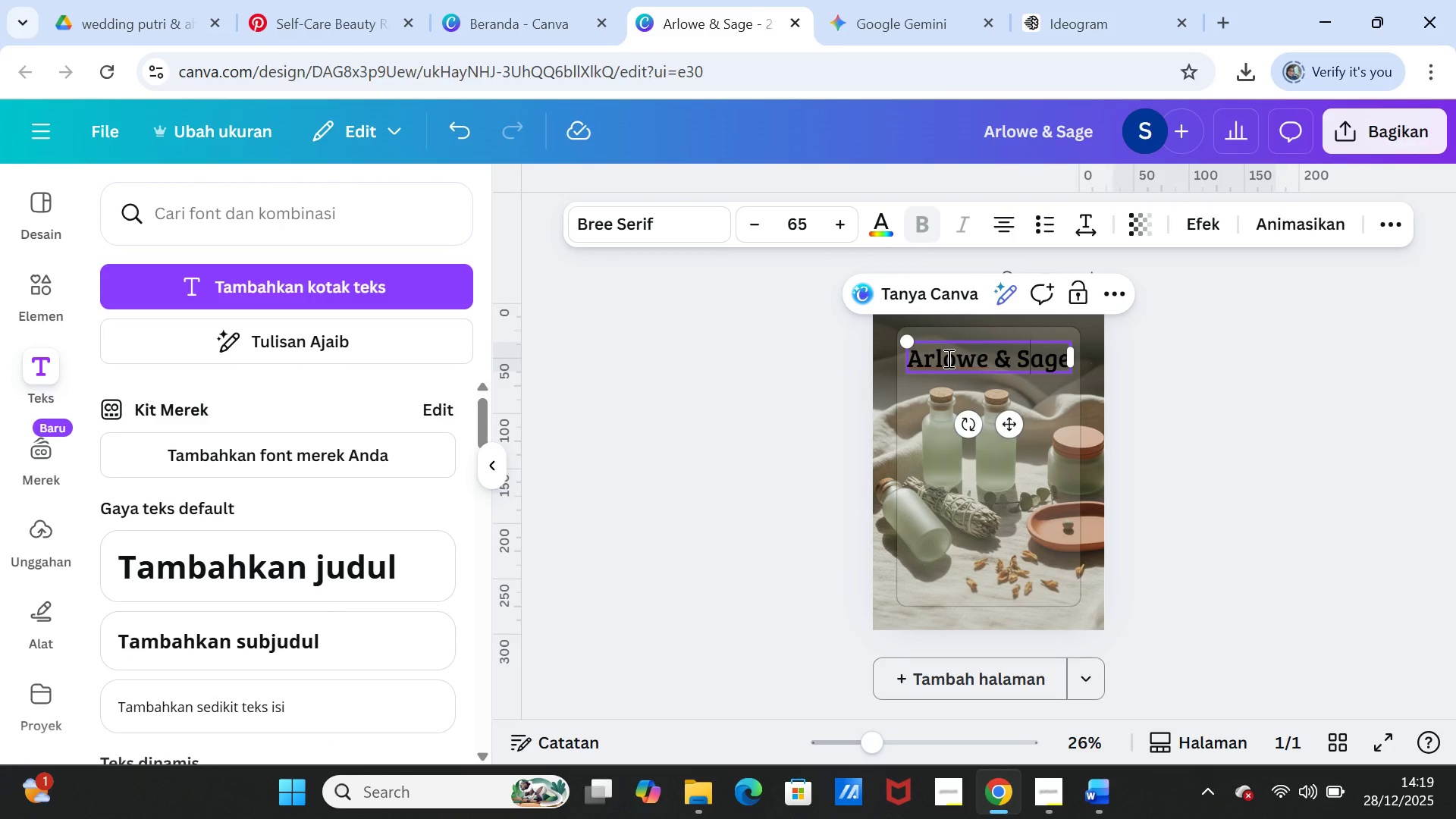 
double_click([948, 358])
 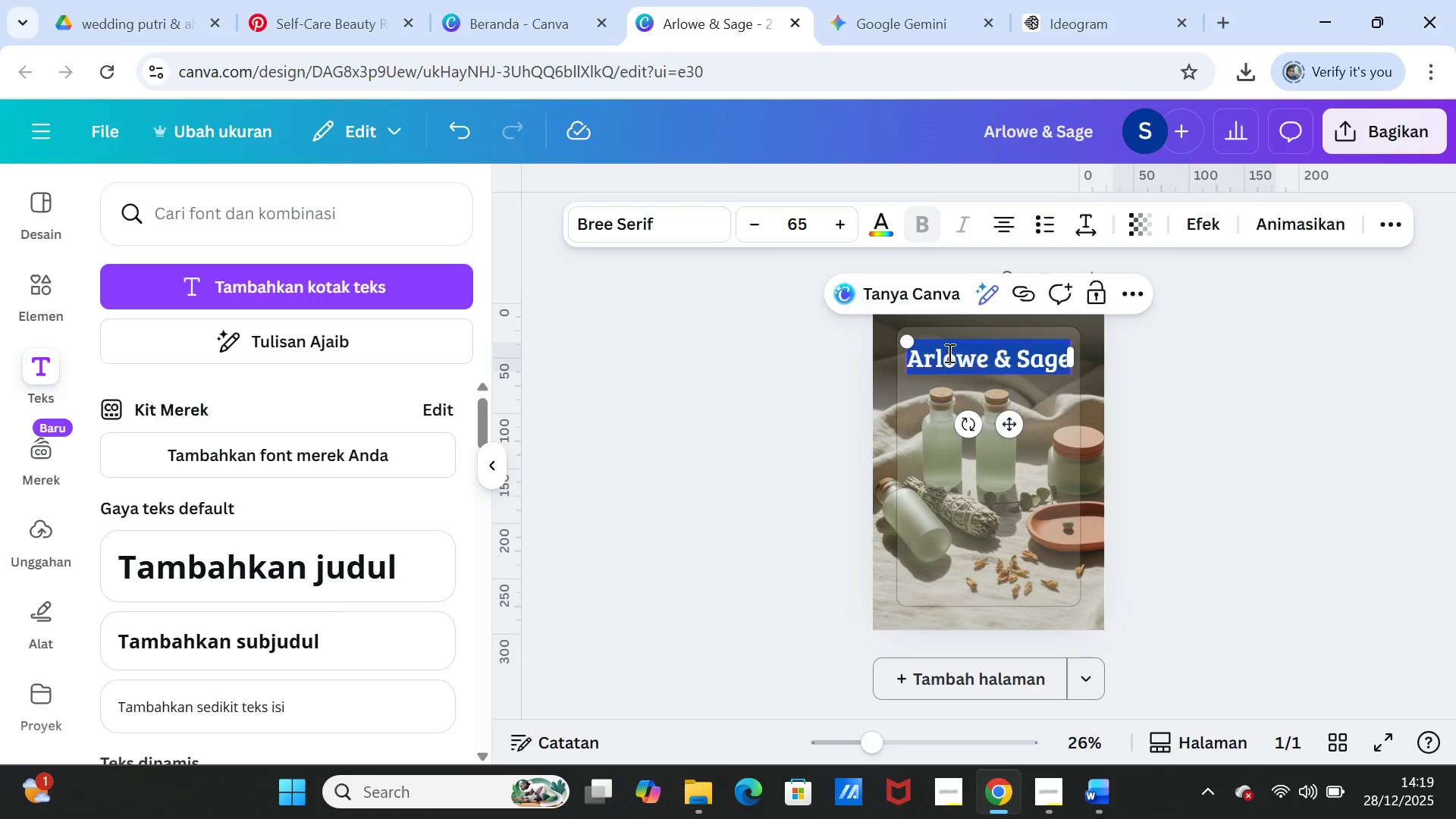 
triple_click([948, 358])
 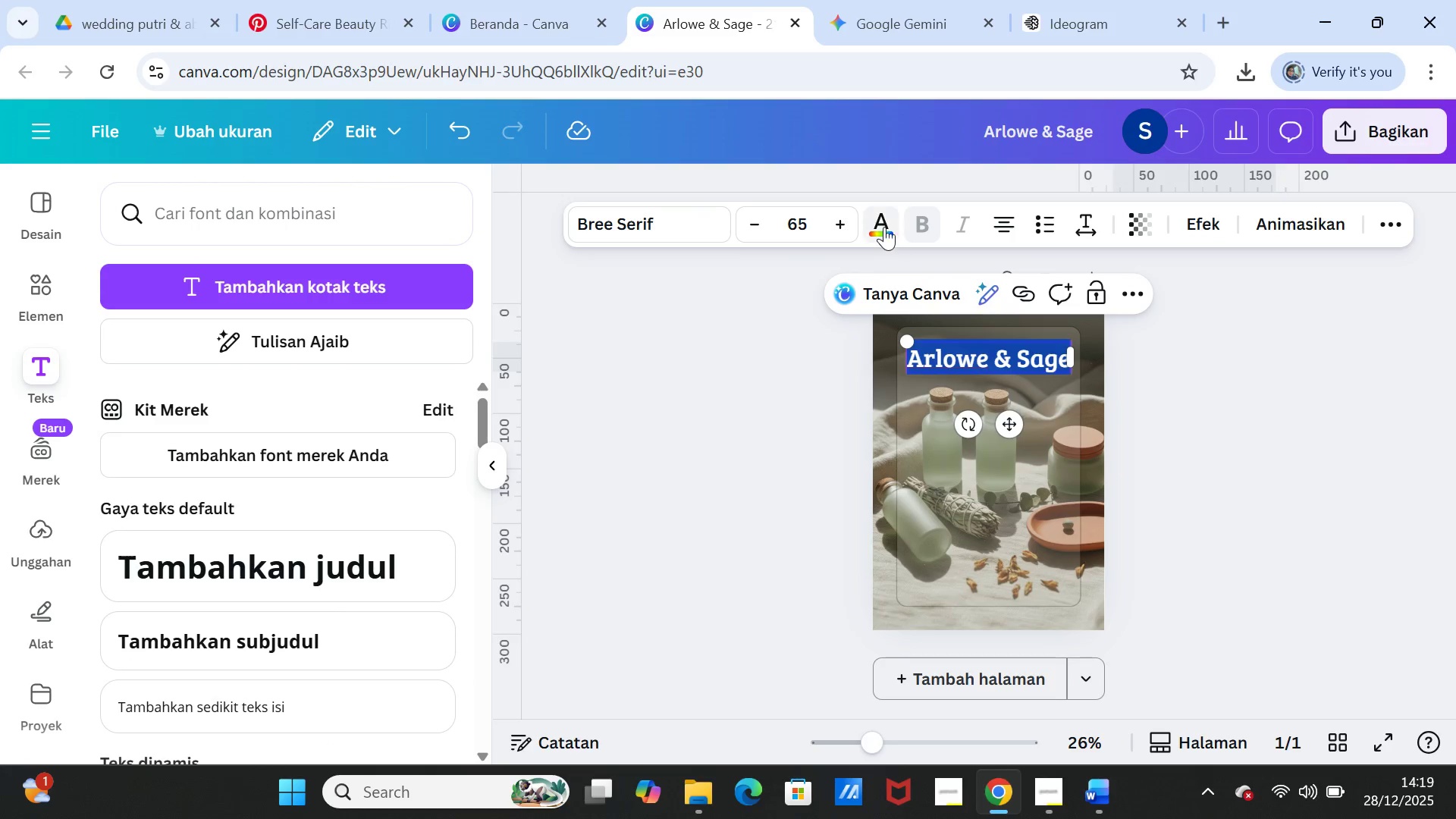 
left_click([884, 227])
 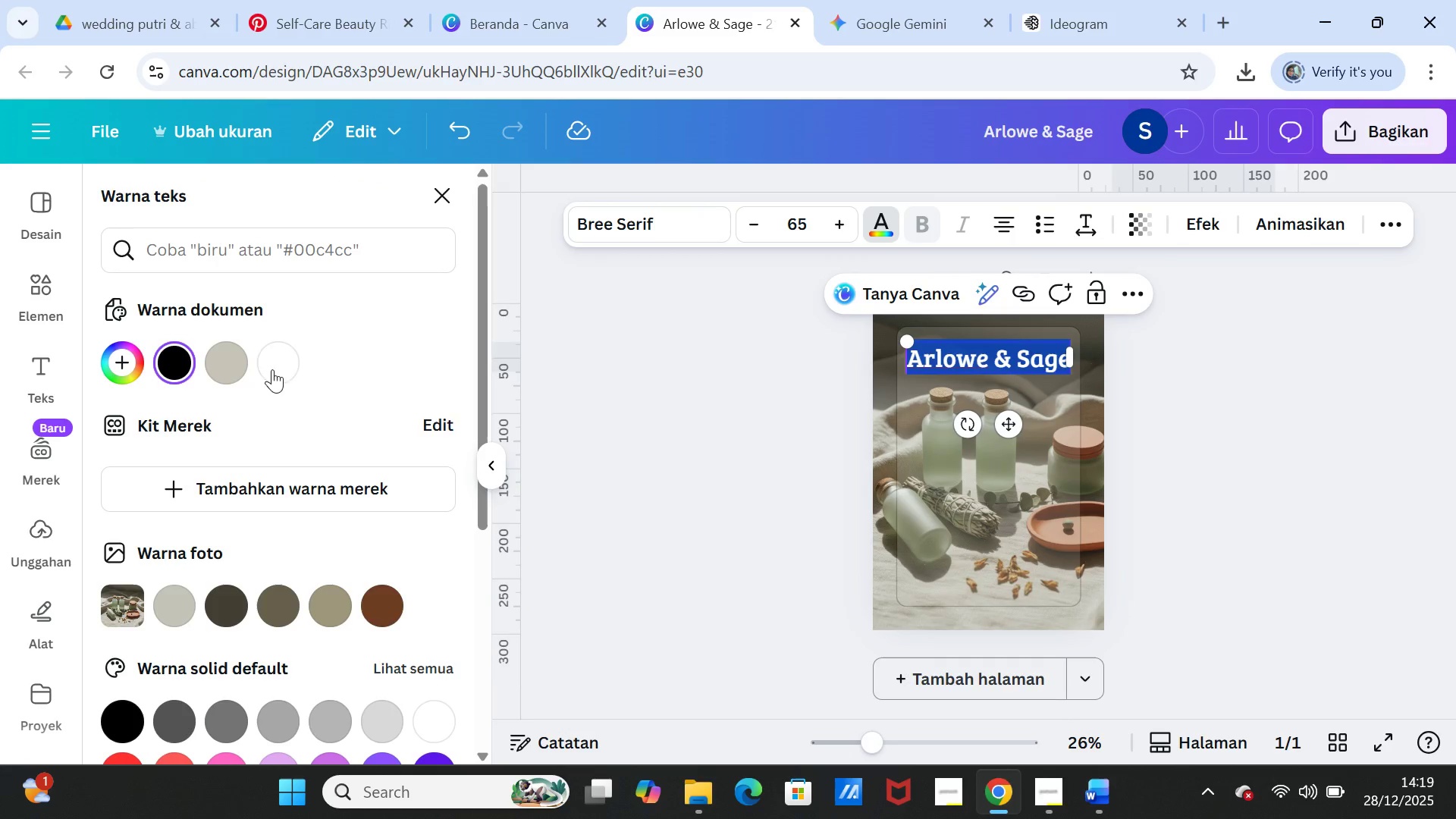 
left_click([283, 361])
 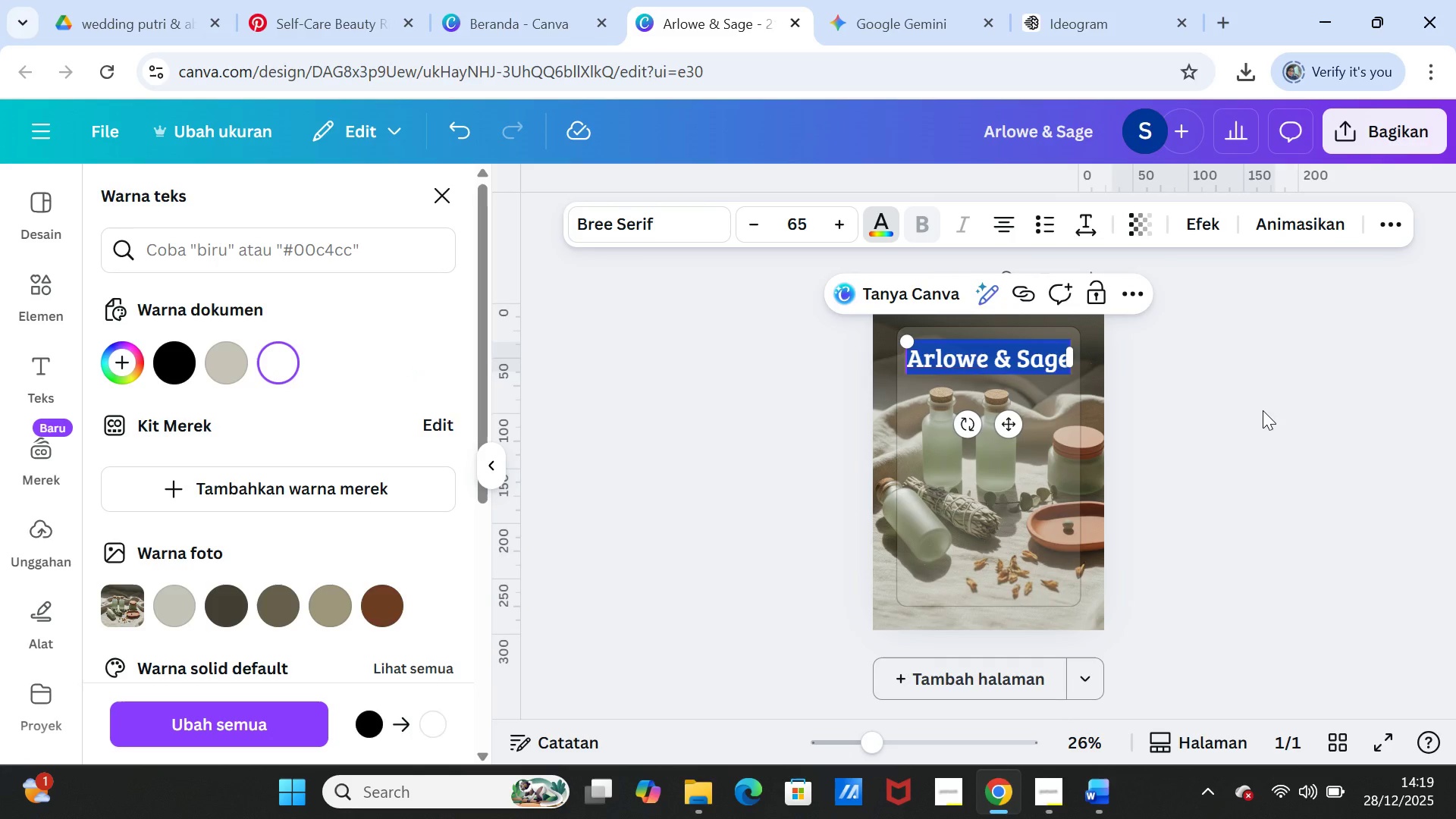 
left_click([1257, 410])
 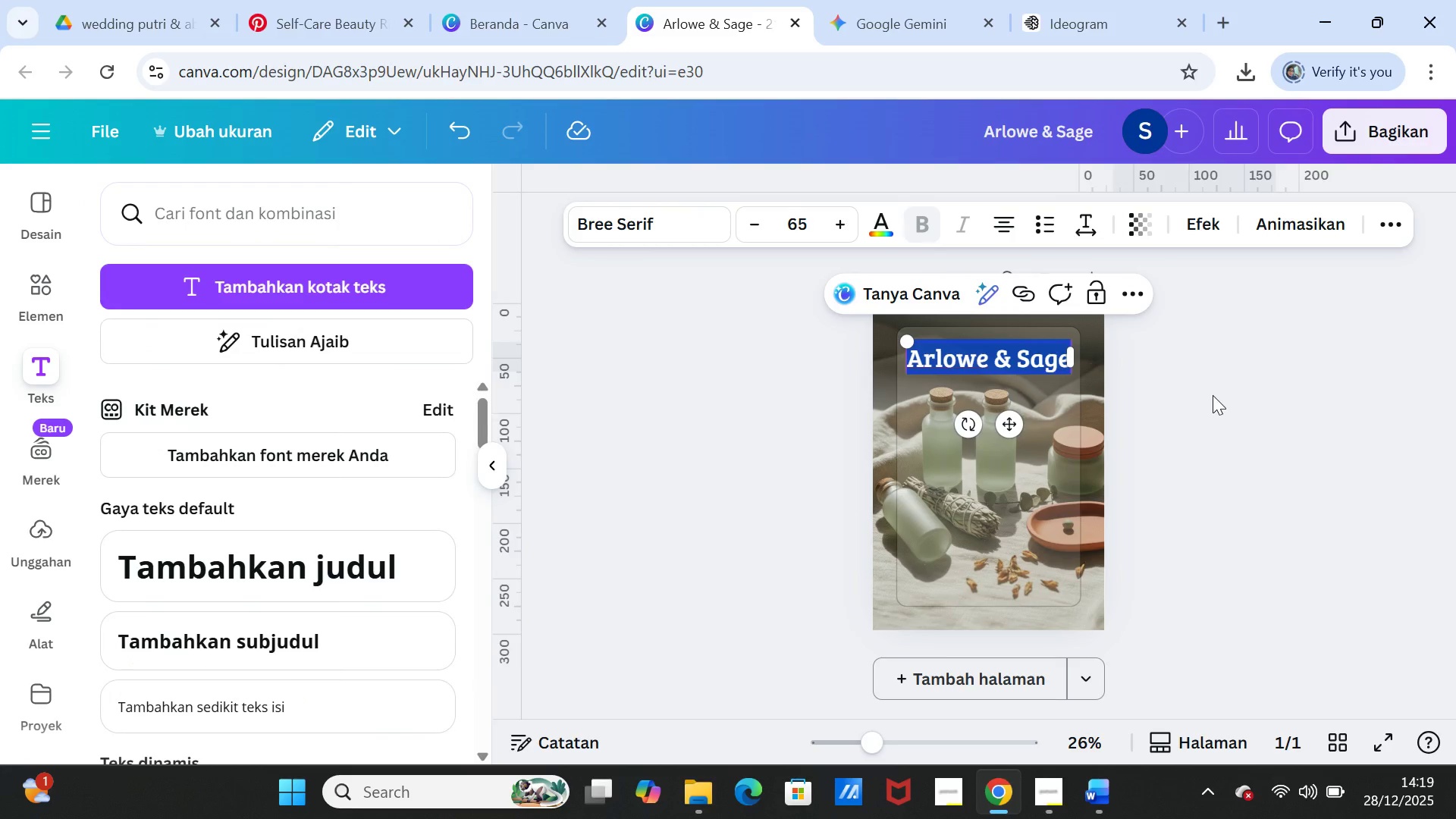 
left_click([1202, 391])
 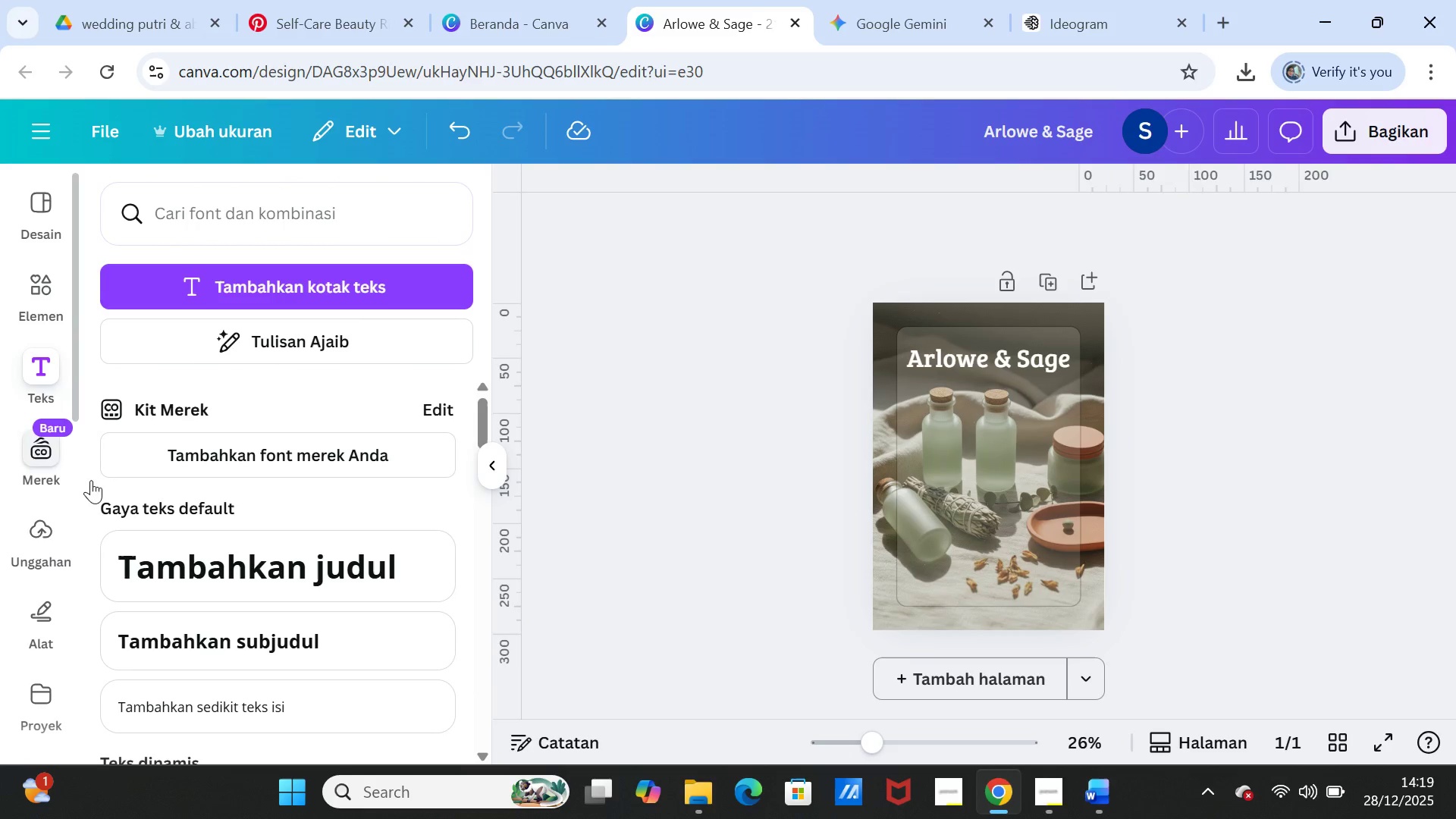 
left_click([225, 648])
 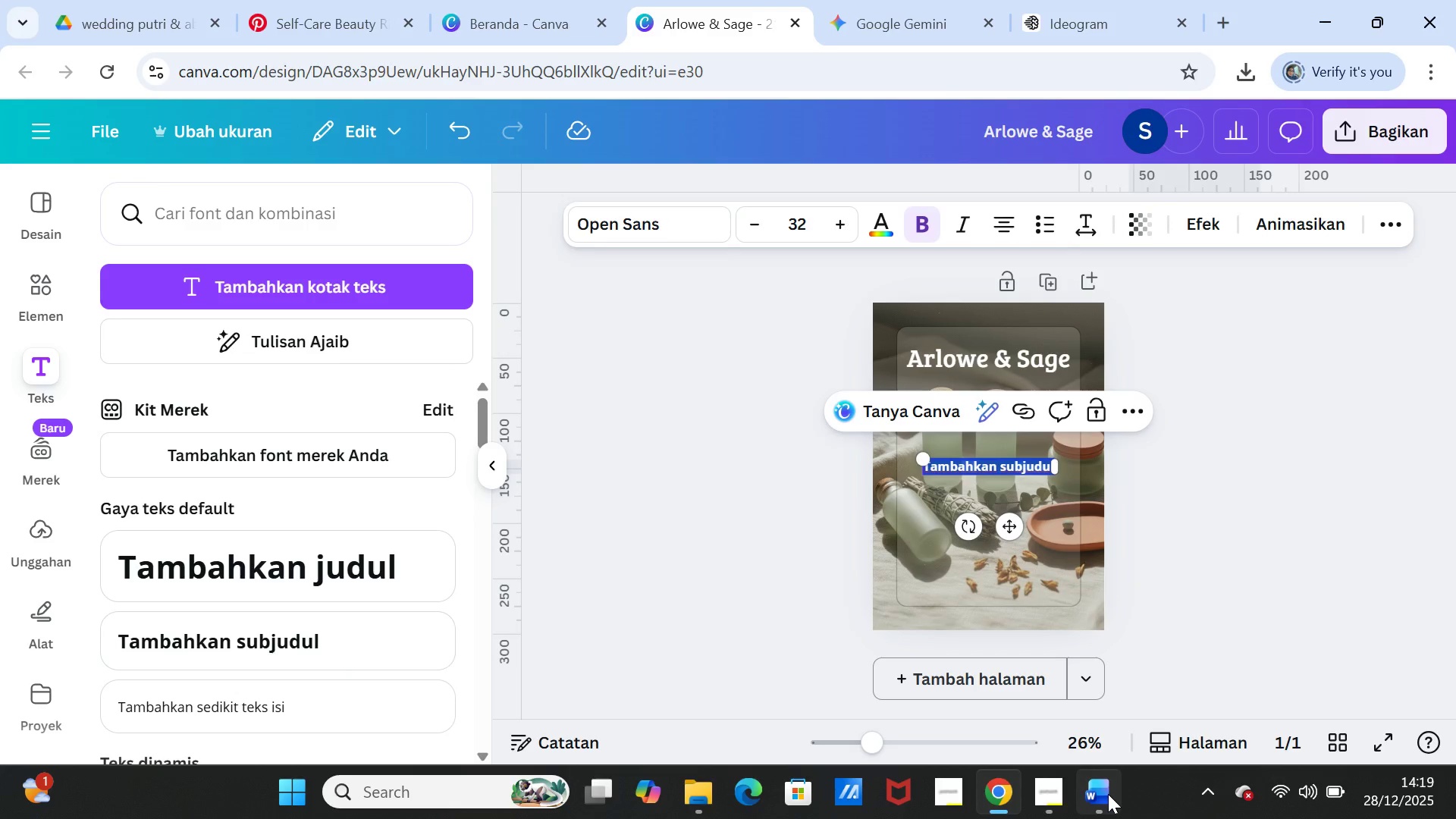 
left_click([1107, 795])
 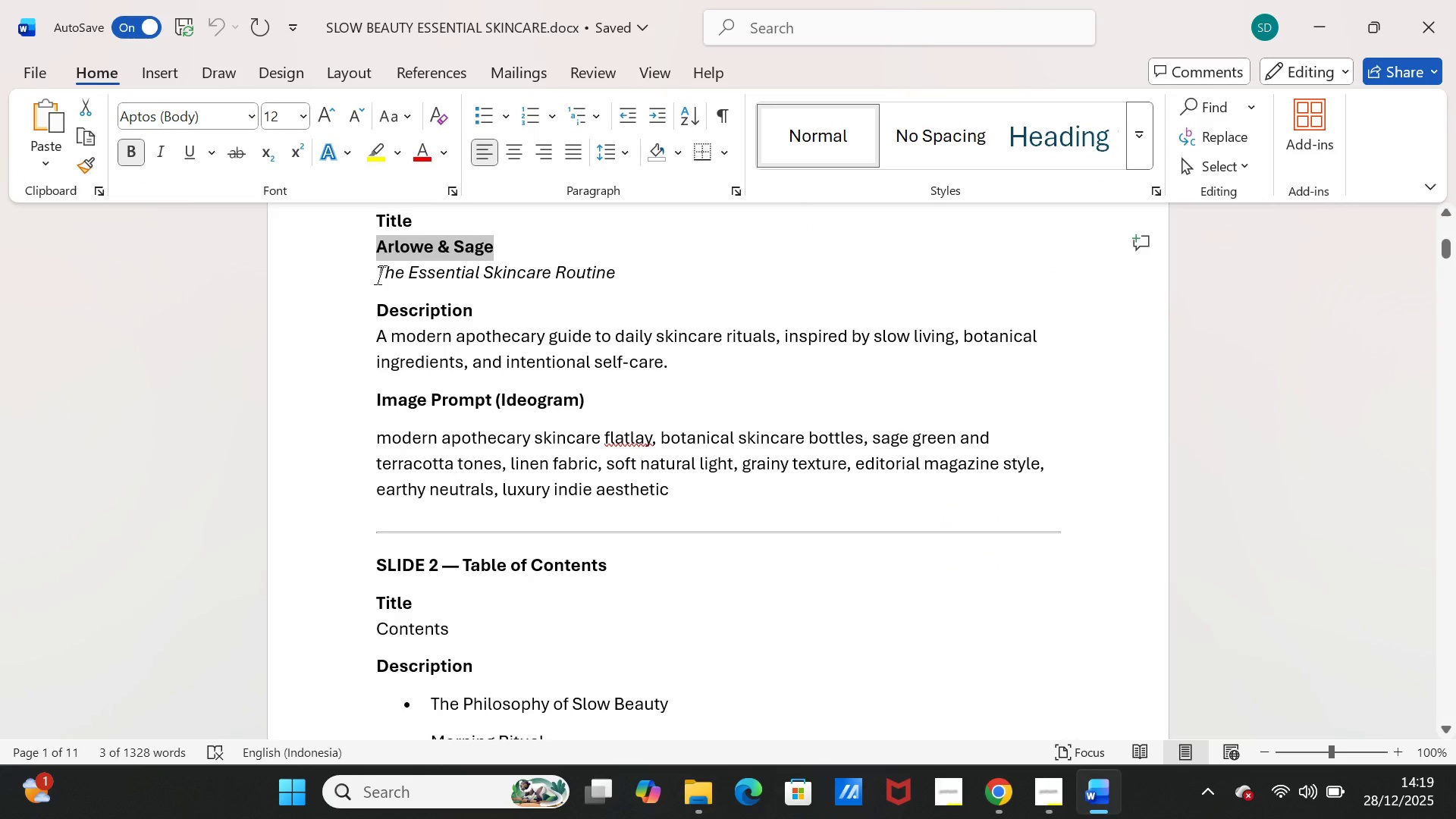 
left_click_drag(start_coordinate=[378, 275], to_coordinate=[585, 266])
 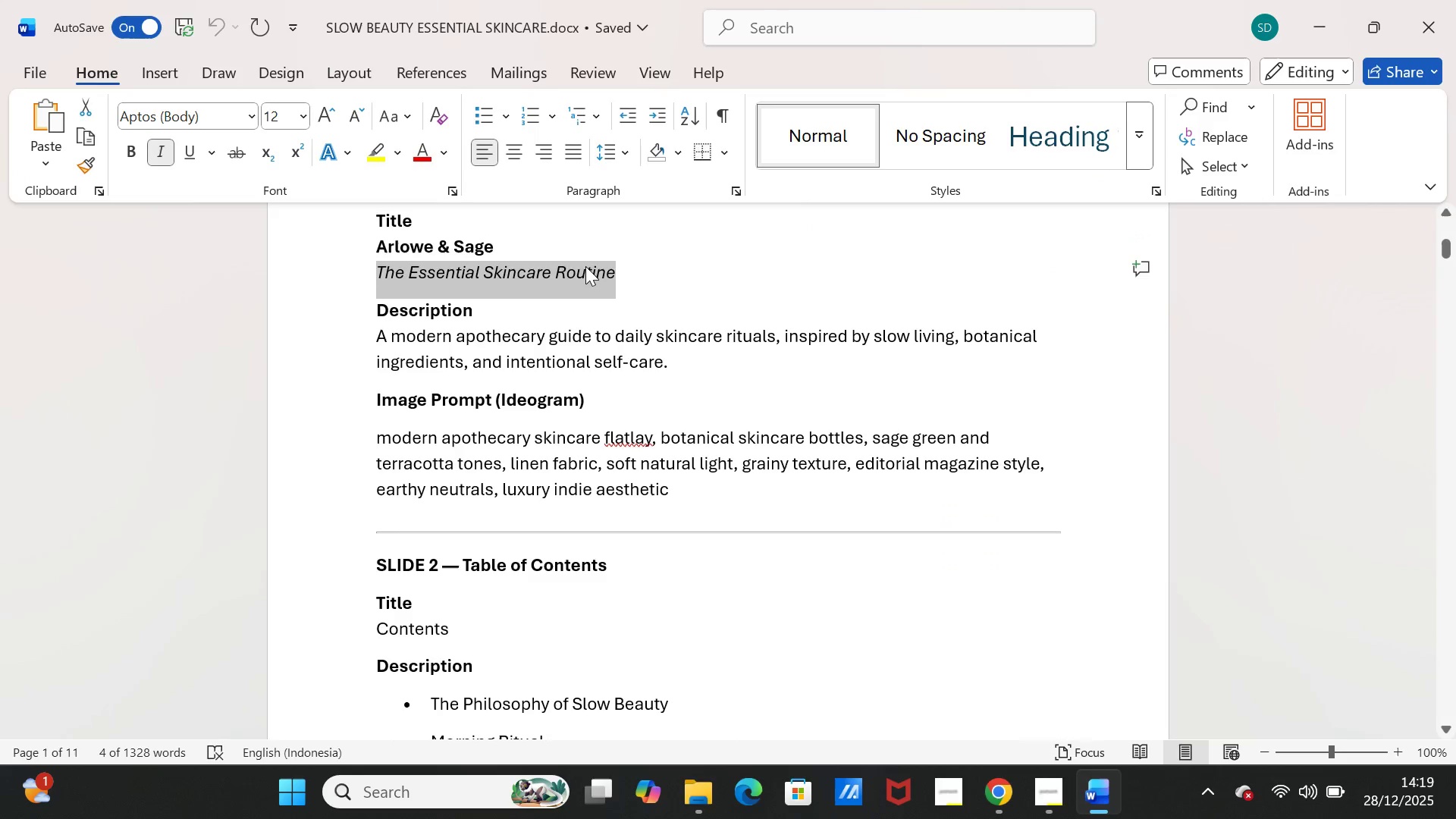 
key(Control+C)
 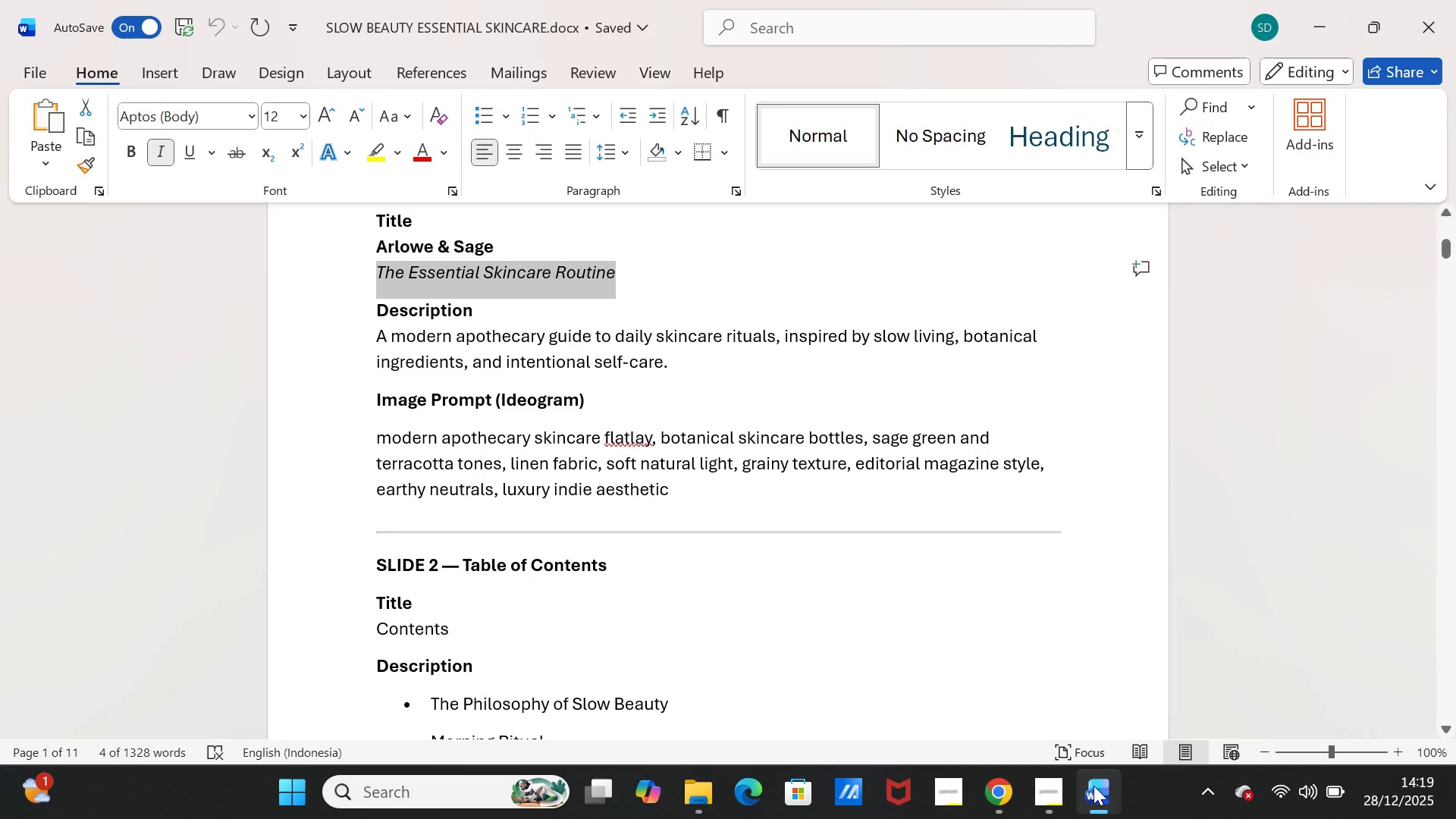 
left_click([1094, 786])
 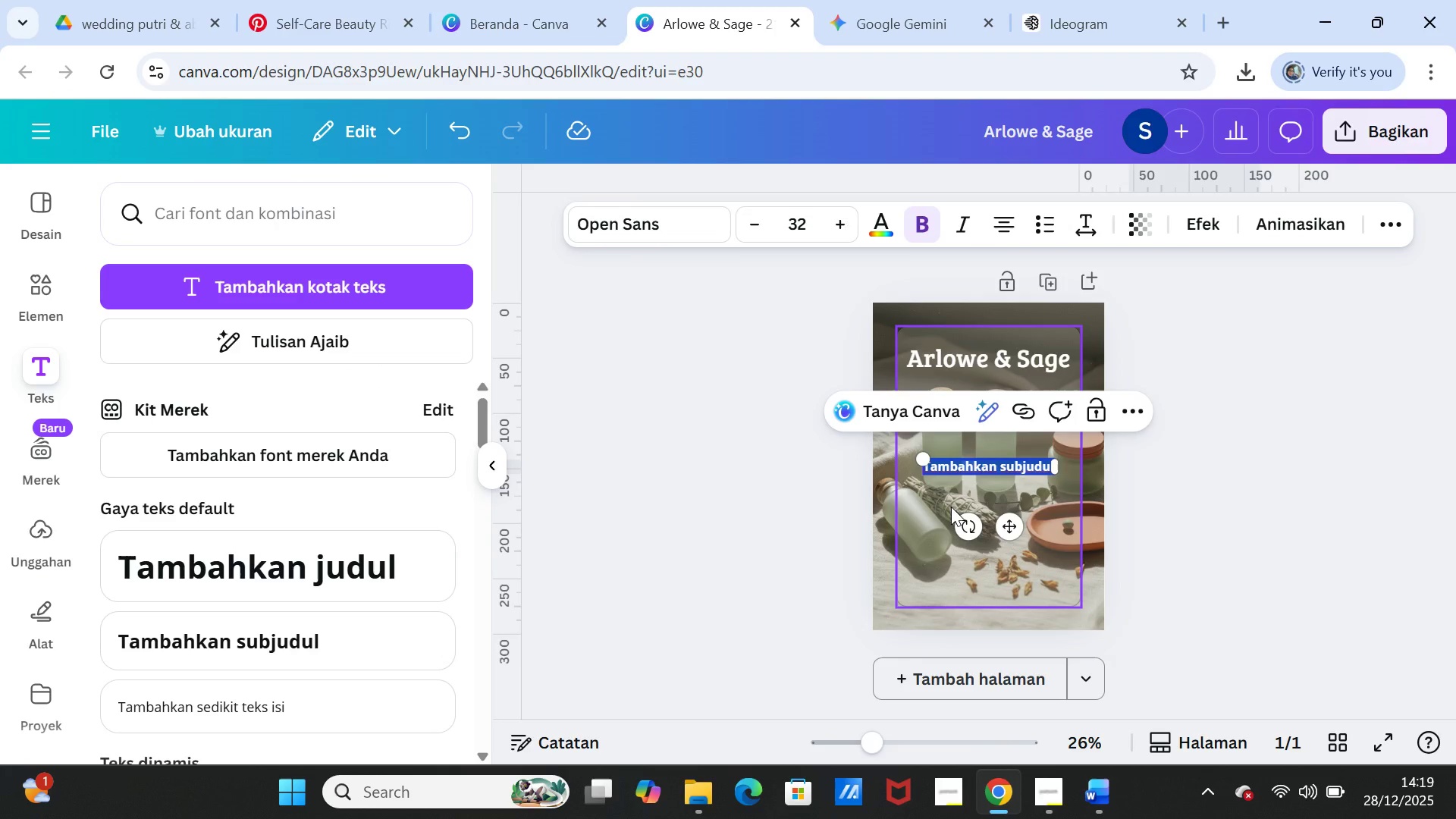 
key(Control+V)
 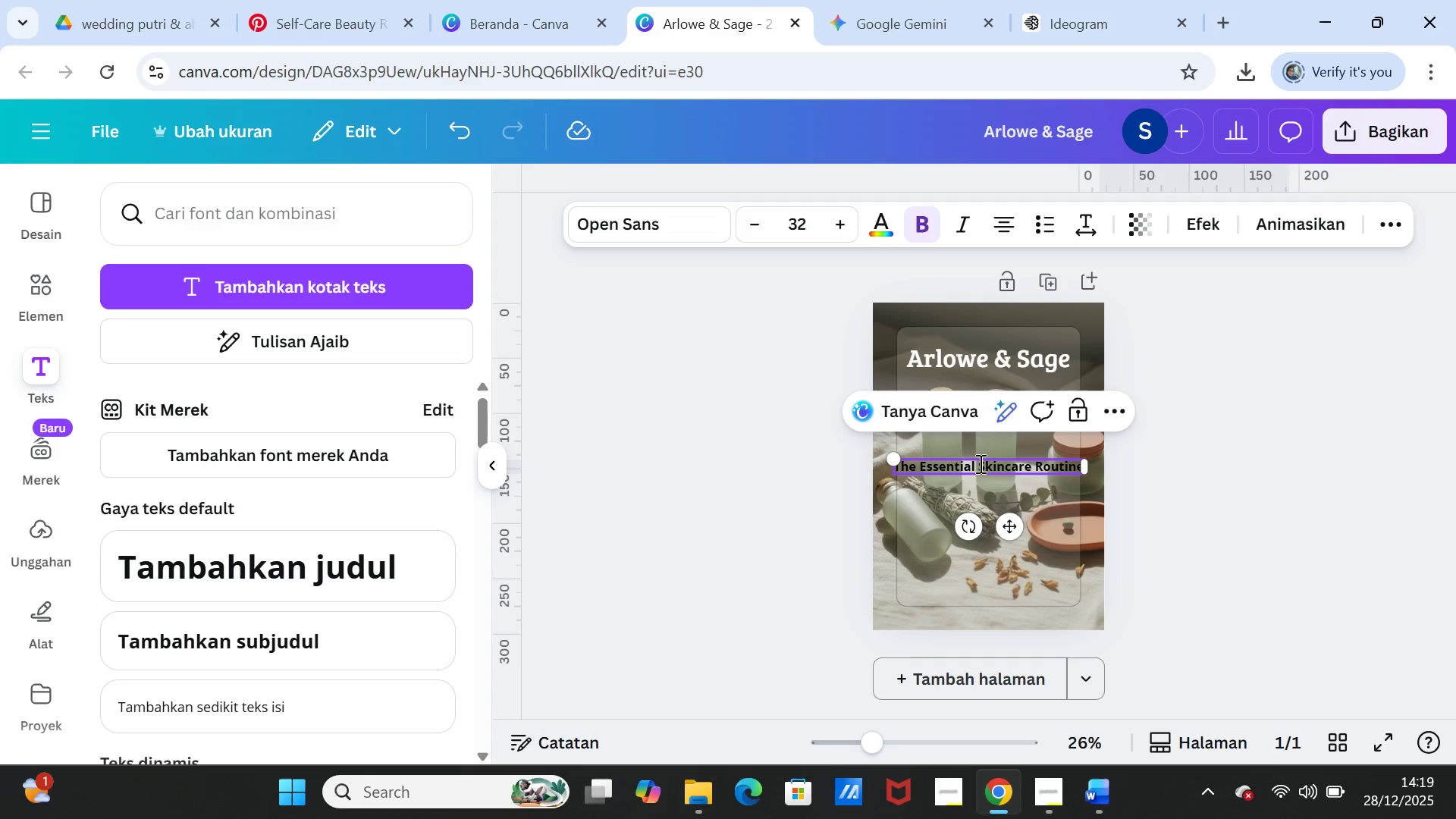 
left_click([979, 463])
 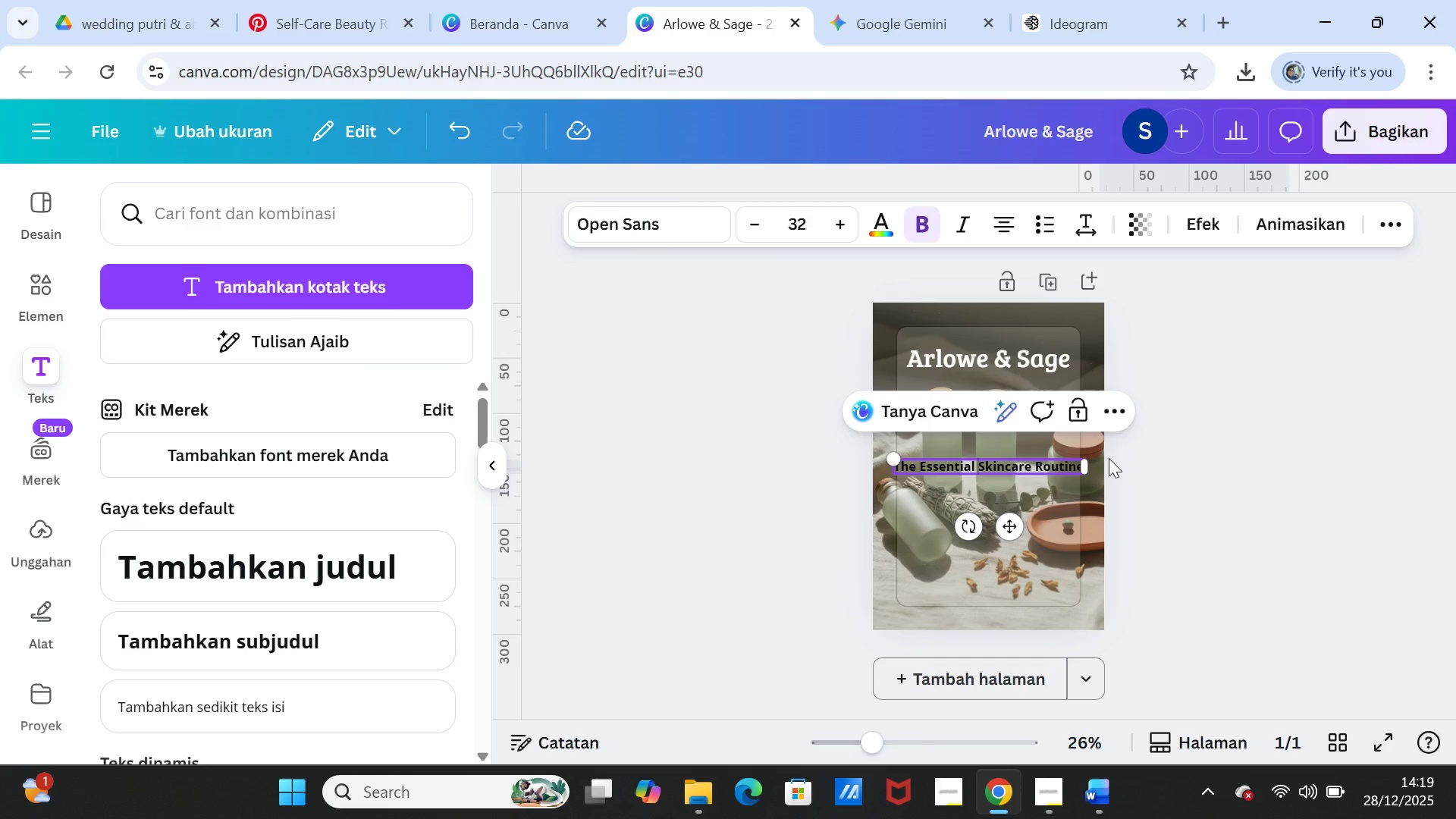 
key(Enter)
 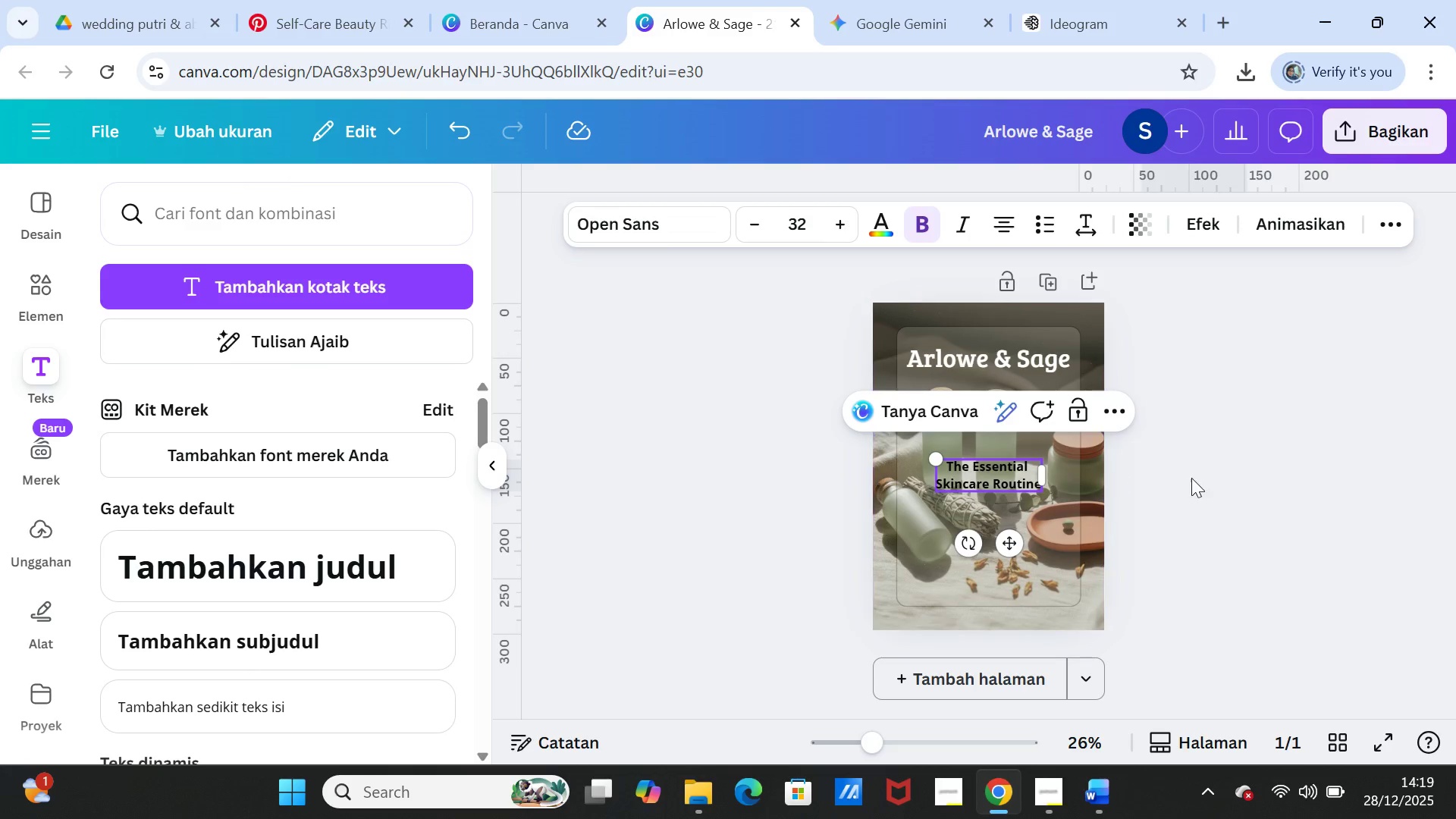 
left_click([1191, 478])
 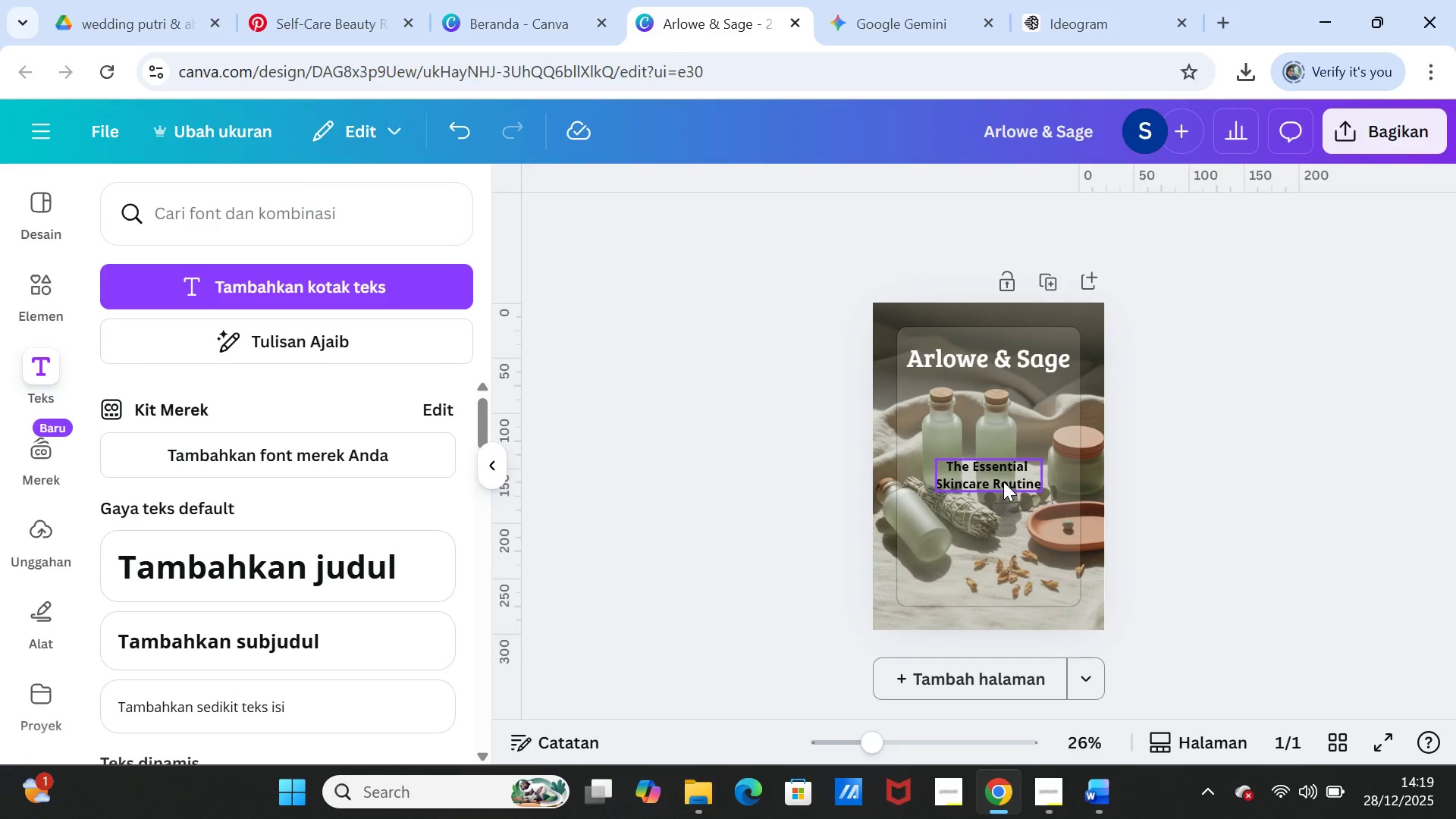 
left_click([1003, 482])
 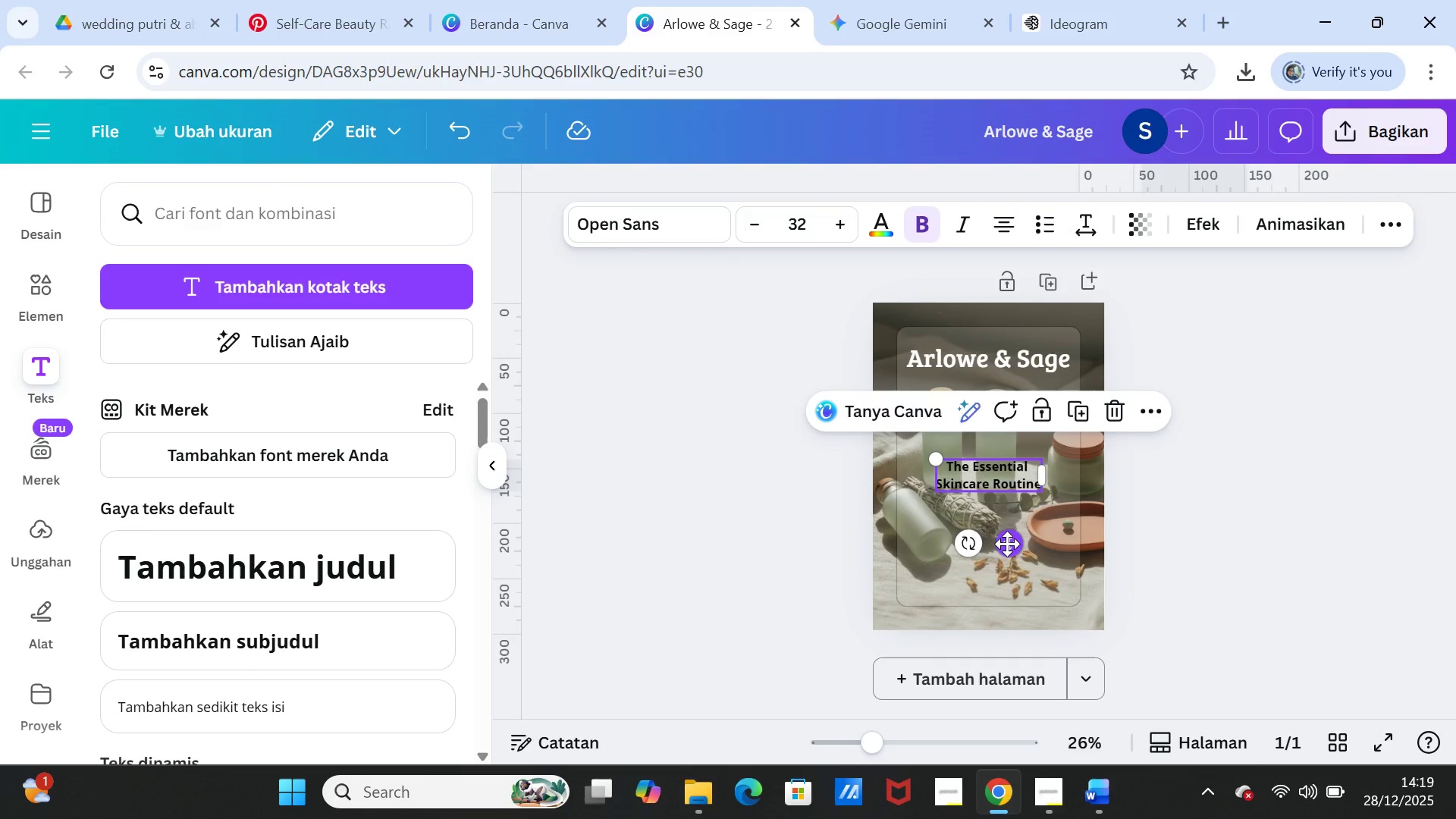 
left_click_drag(start_coordinate=[1007, 544], to_coordinate=[1007, 469])
 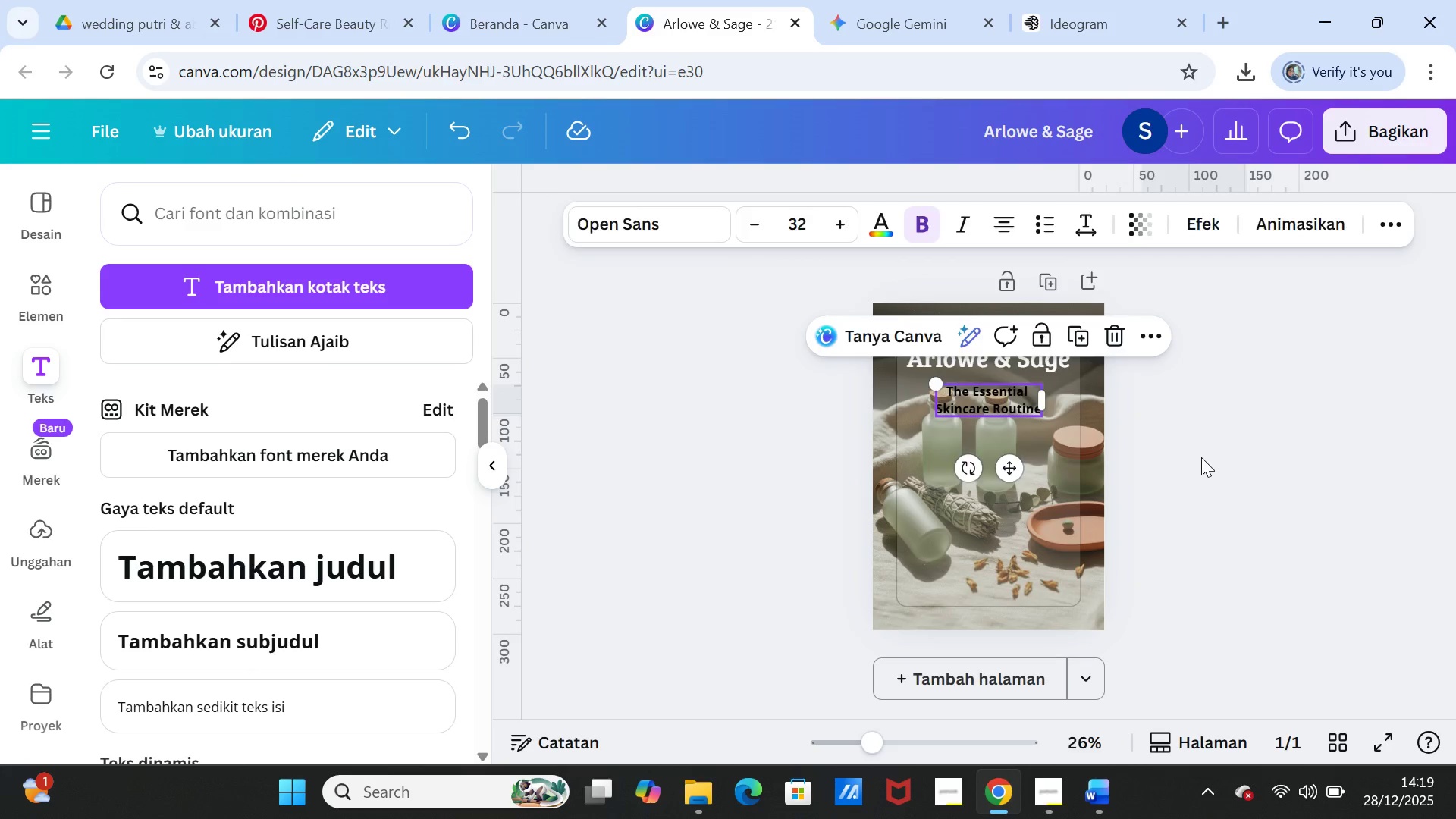 
left_click([1201, 457])
 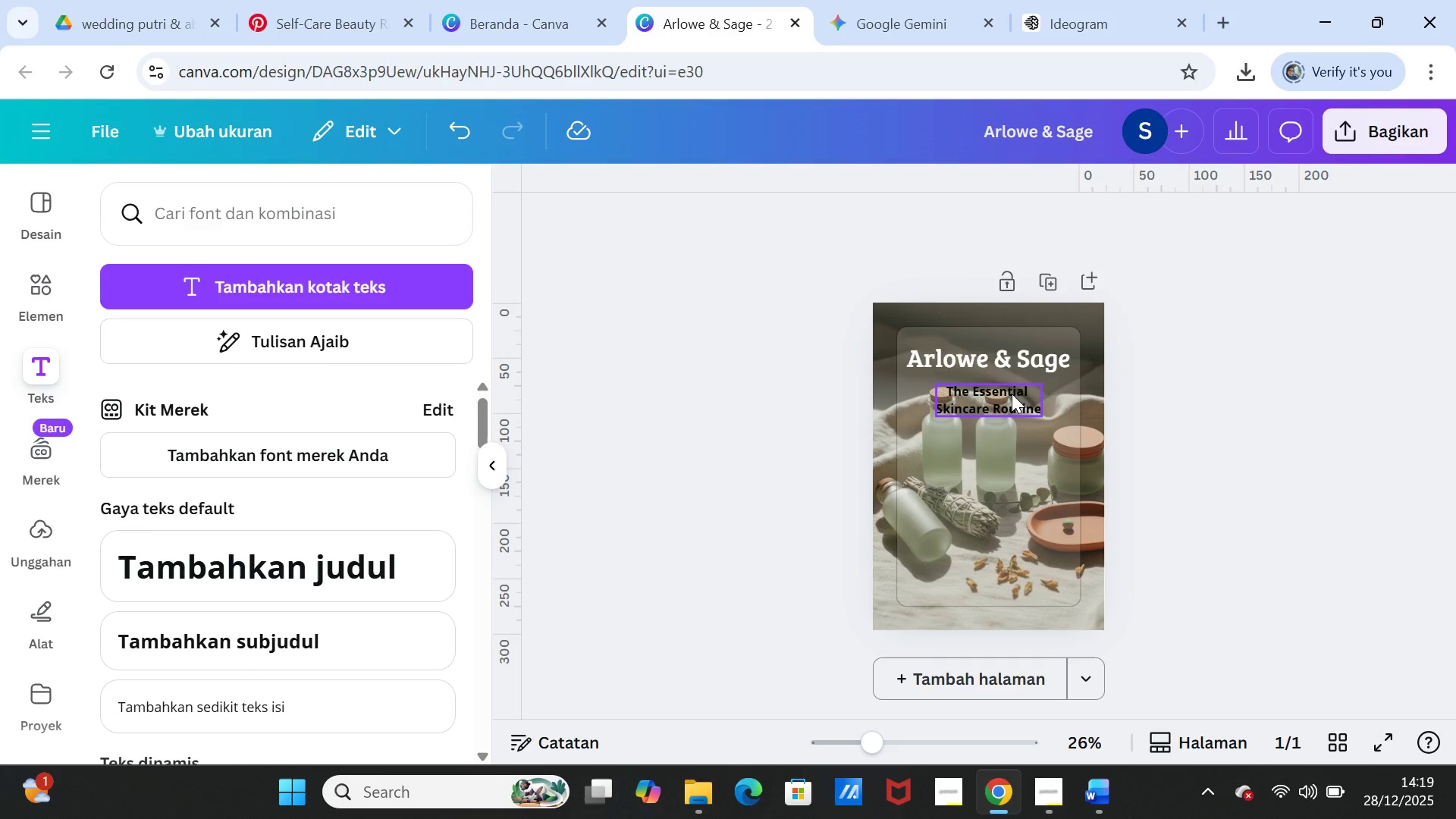 
double_click([1011, 391])
 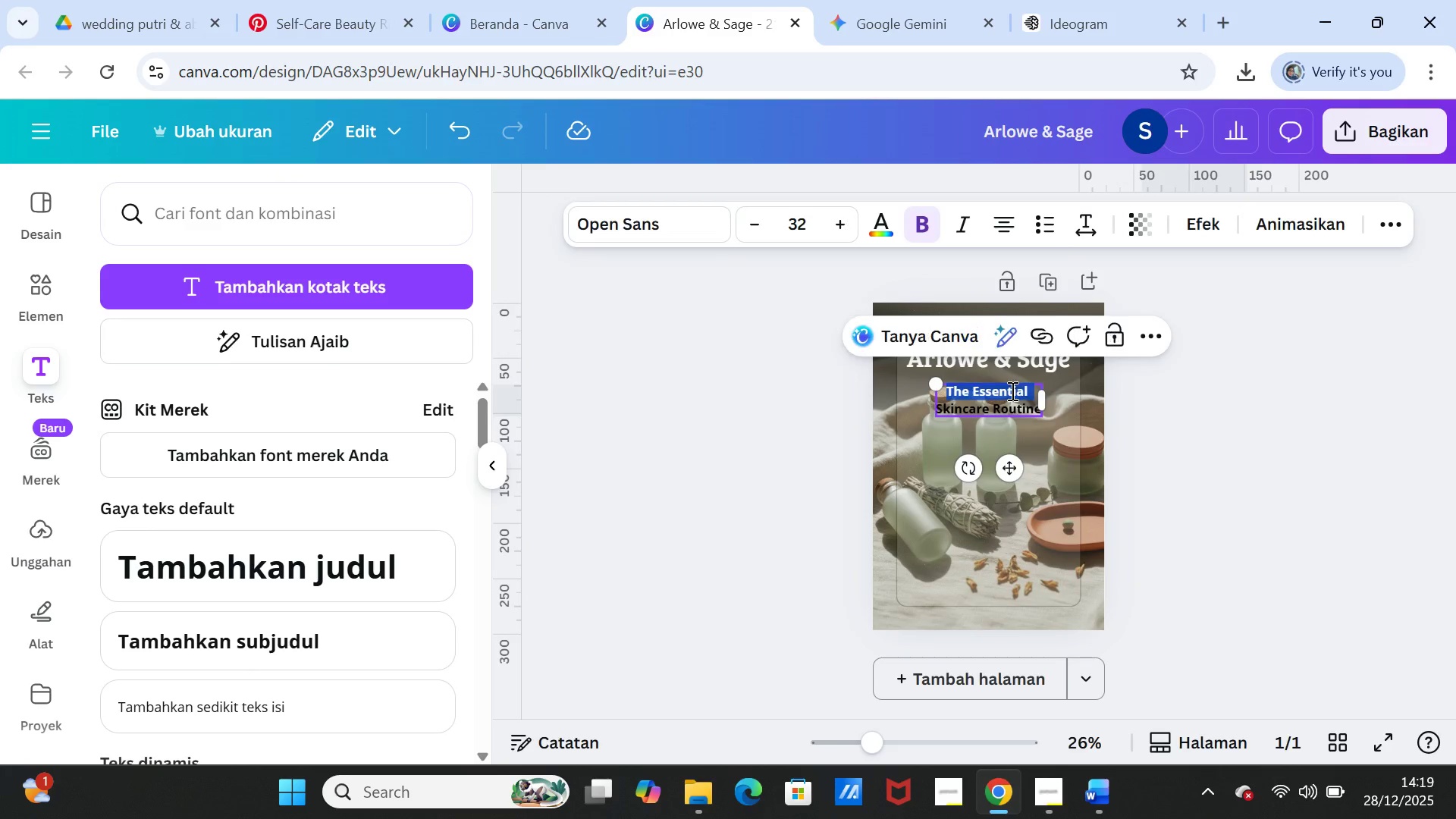 
triple_click([1011, 391])
 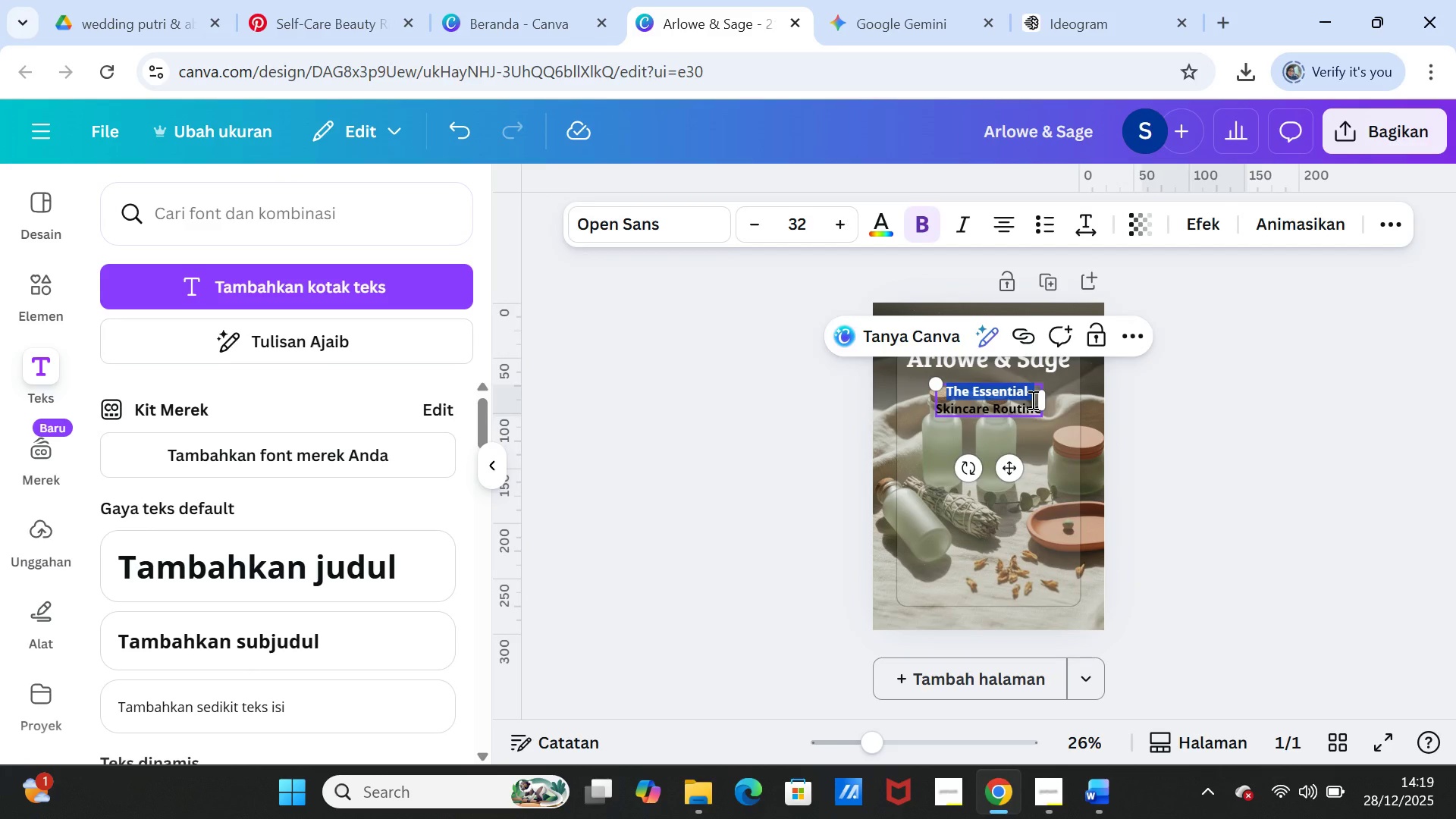 
key(Shift+ArrowDown)
 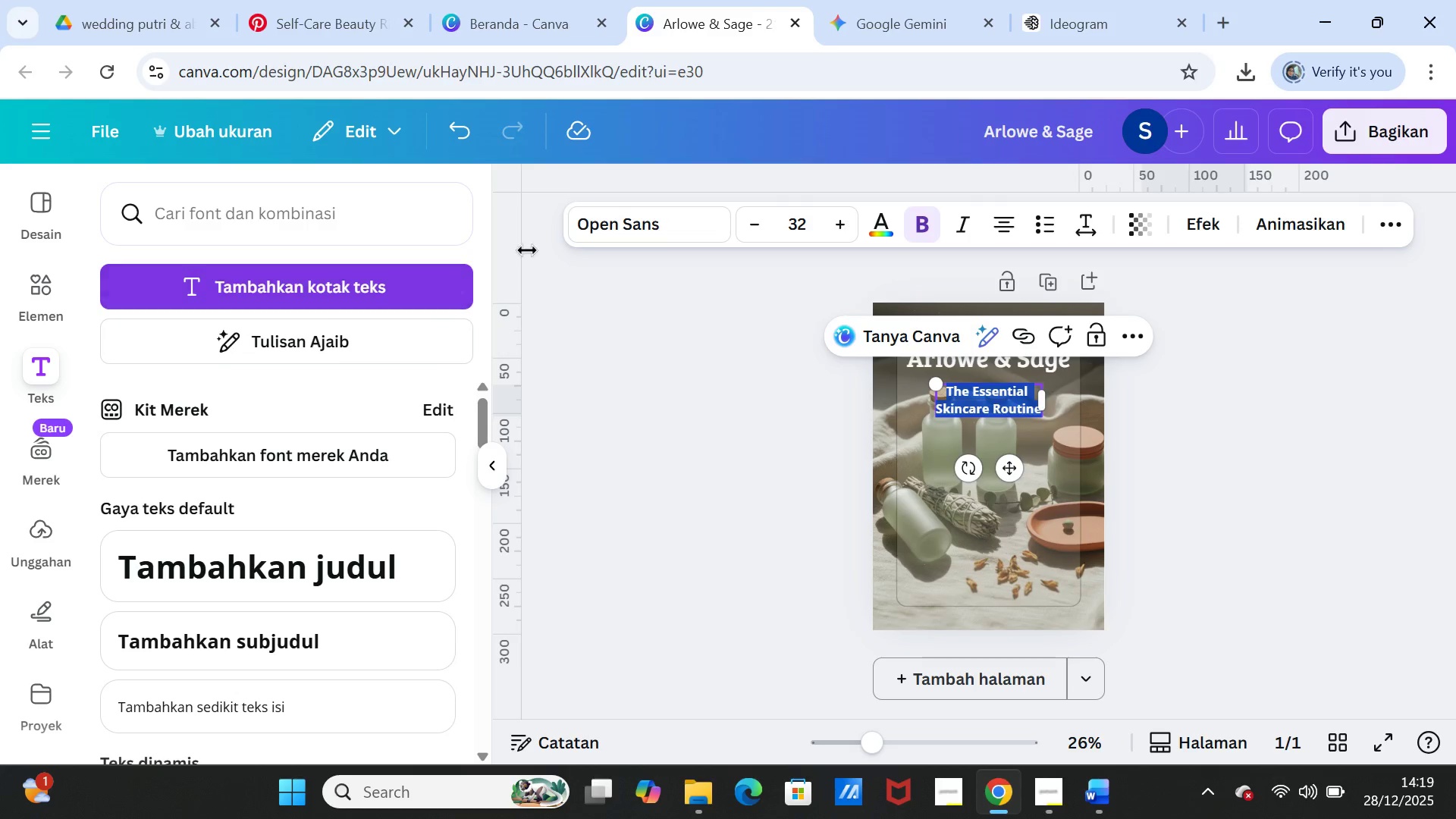 
left_click([599, 234])
 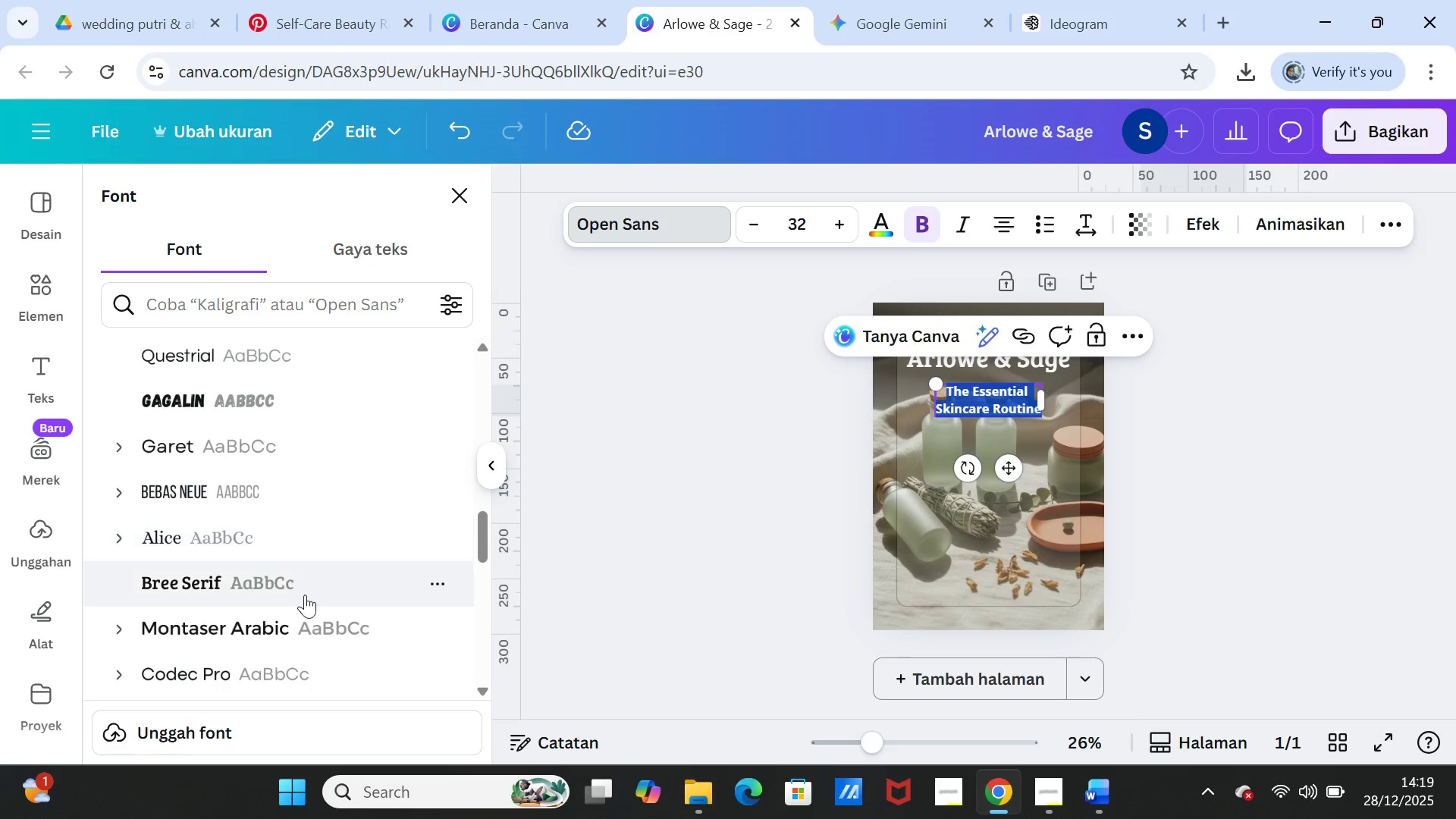 
scroll: coordinate [306, 605], scroll_direction: up, amount: 8.0
 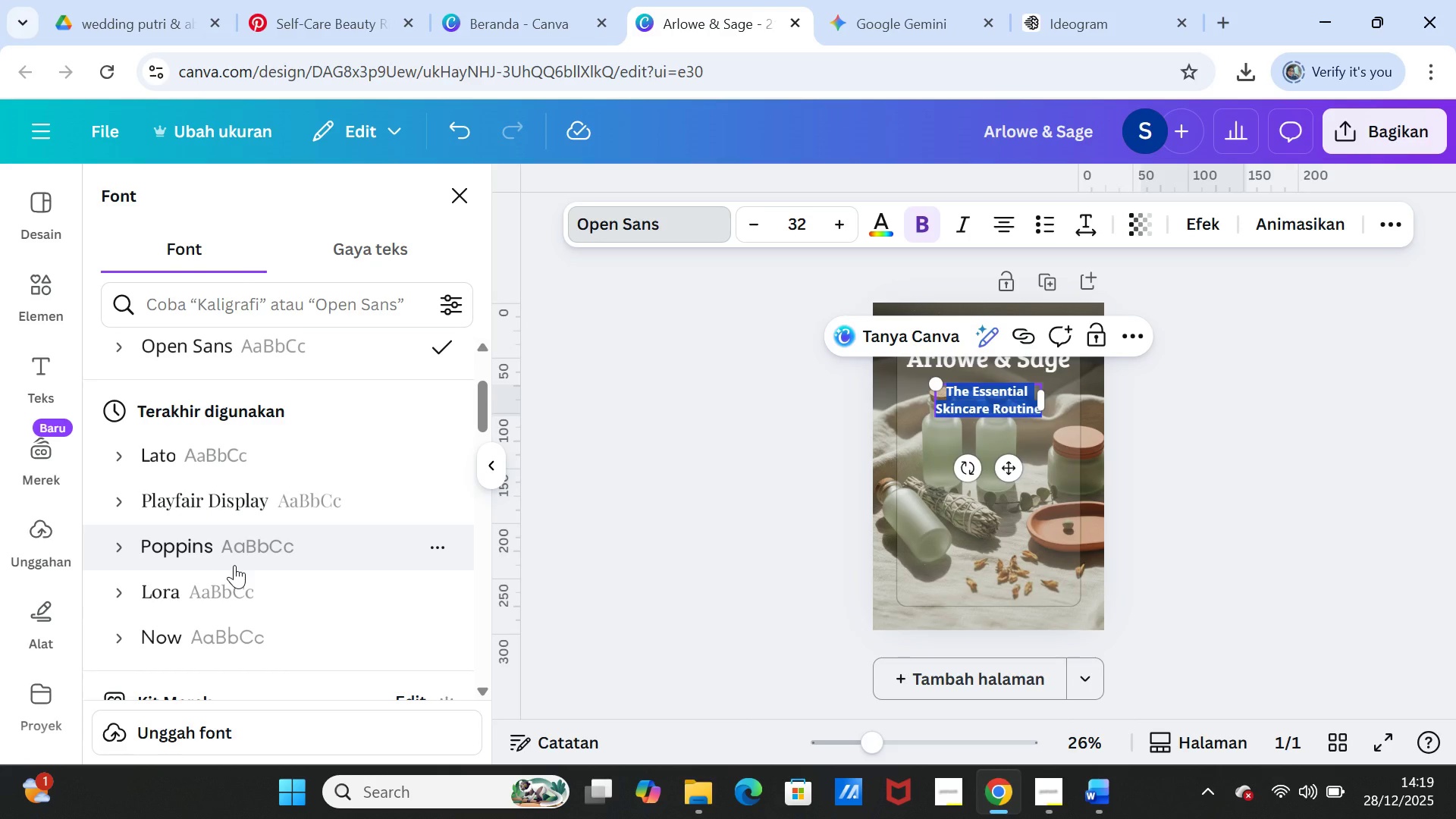 
scroll: coordinate [234, 570], scroll_direction: down, amount: 10.0
 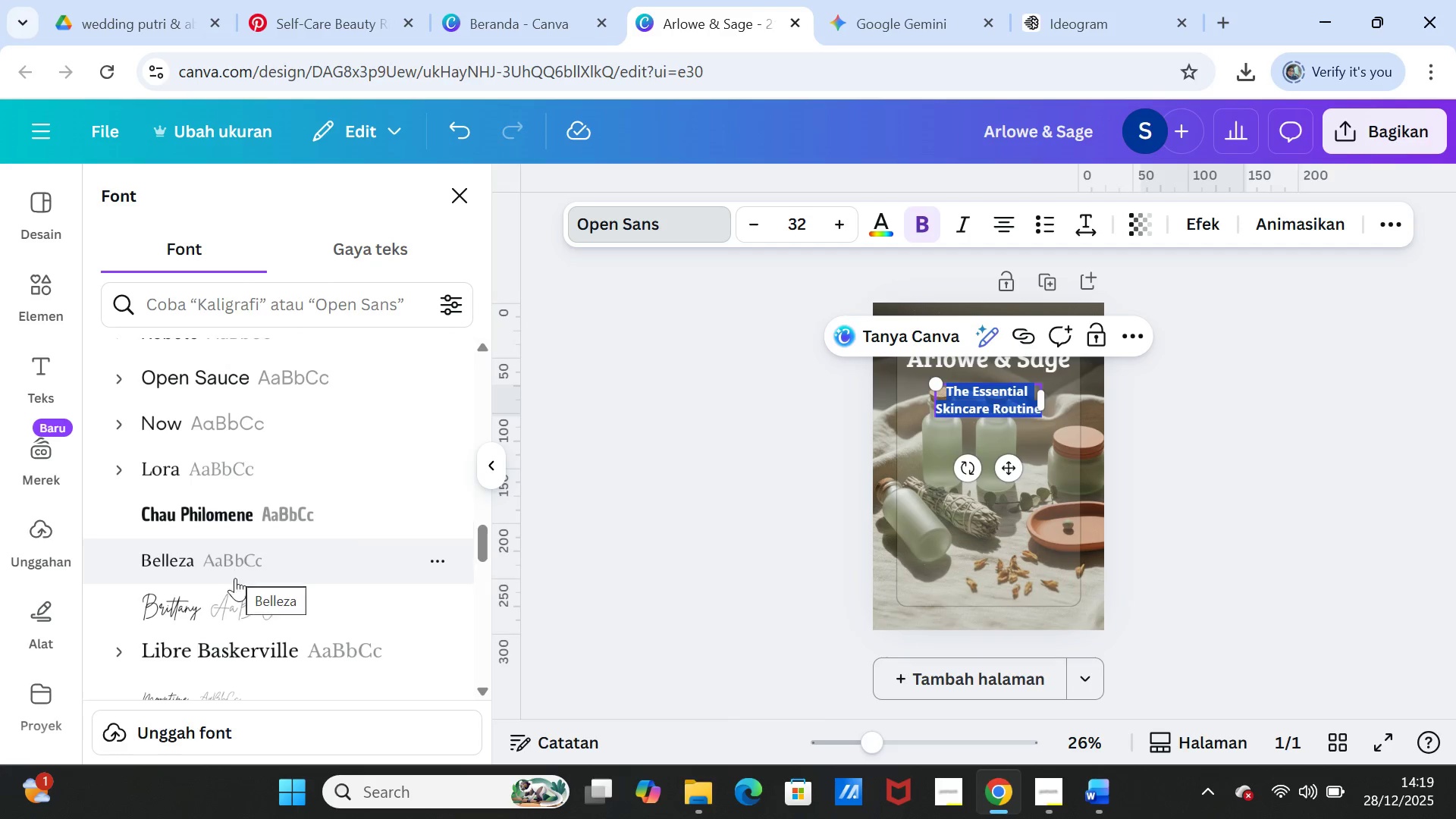 
left_click([235, 617])
 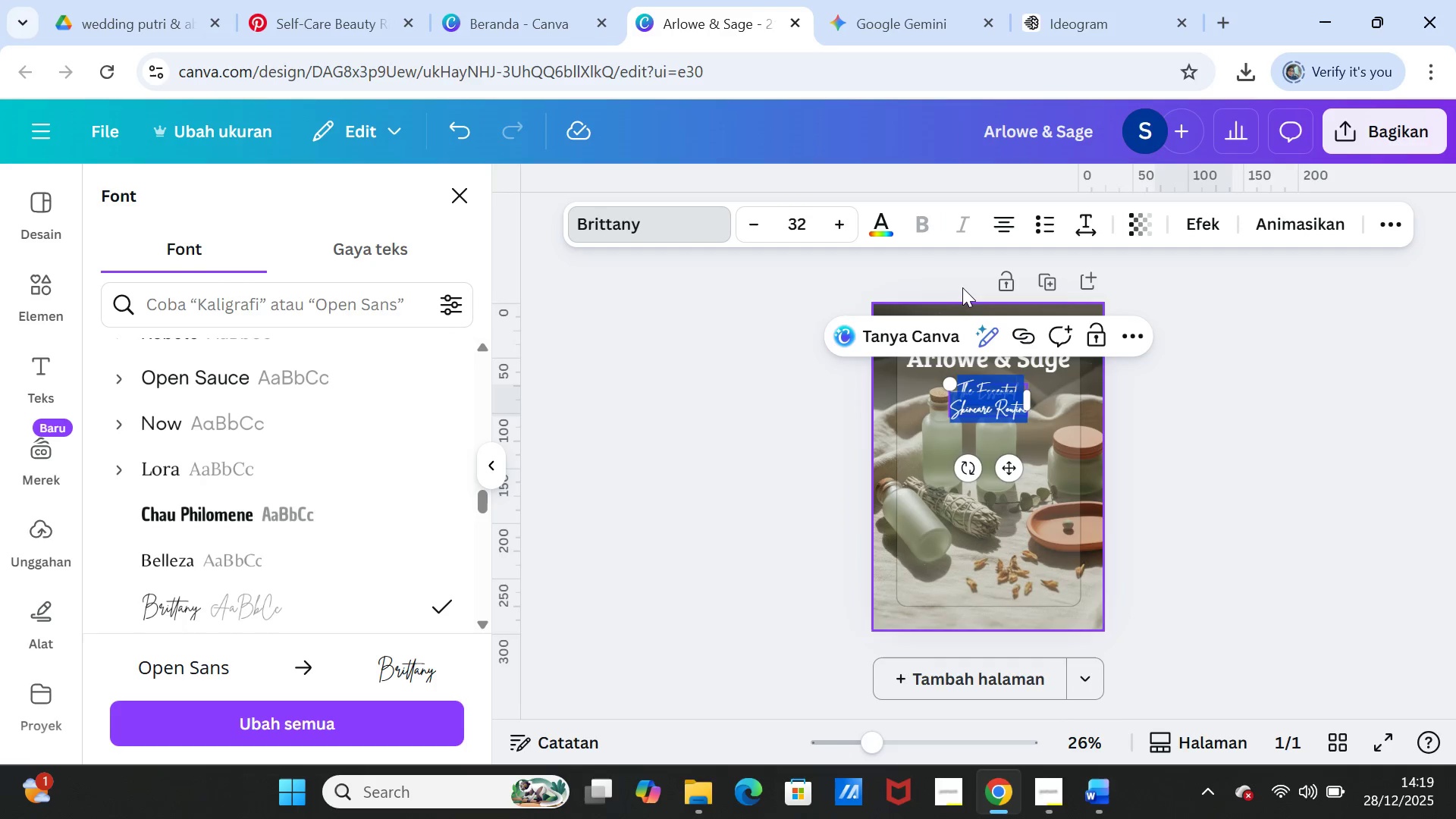 
double_click([845, 232])
 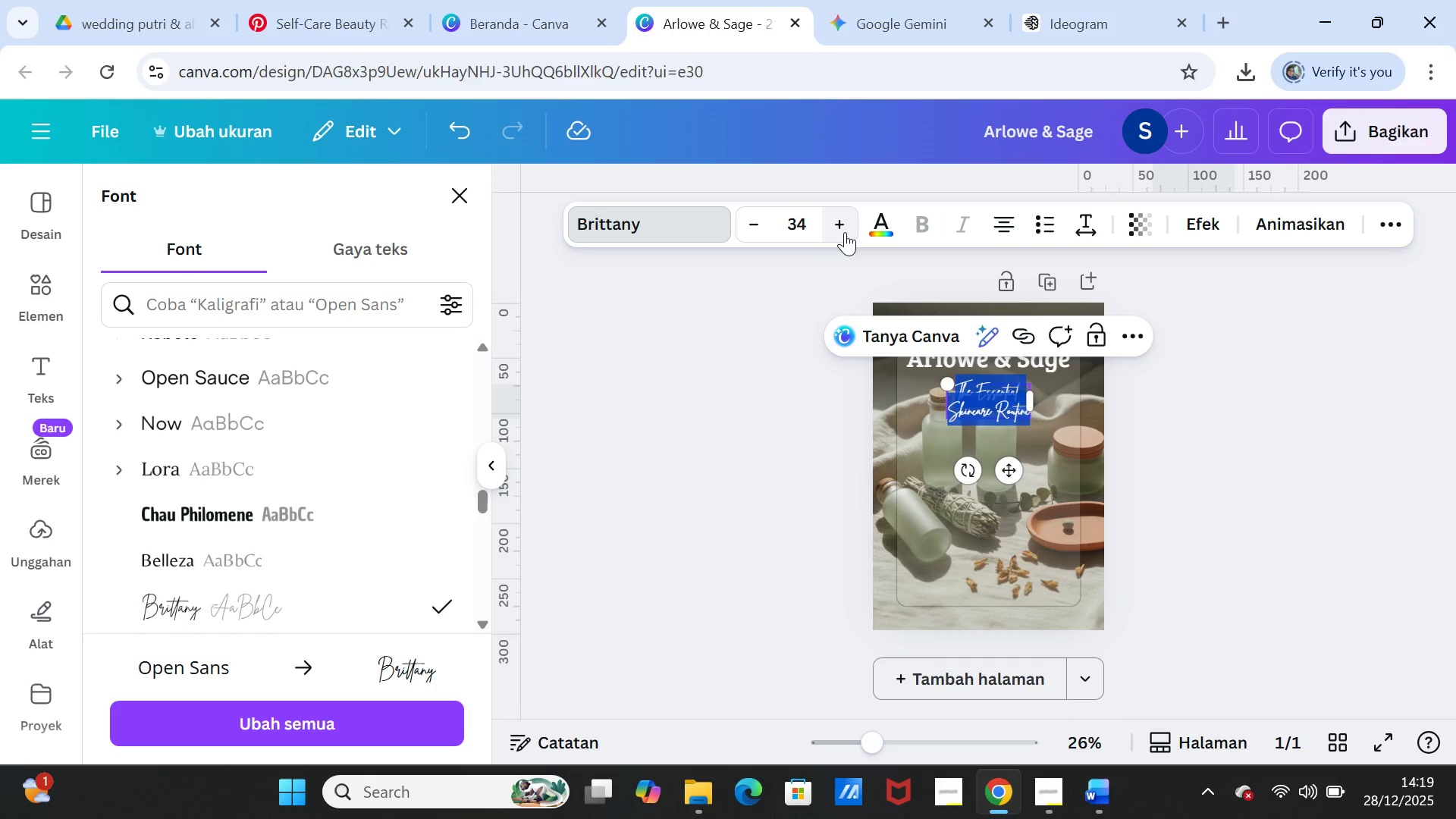 
triple_click([845, 232])
 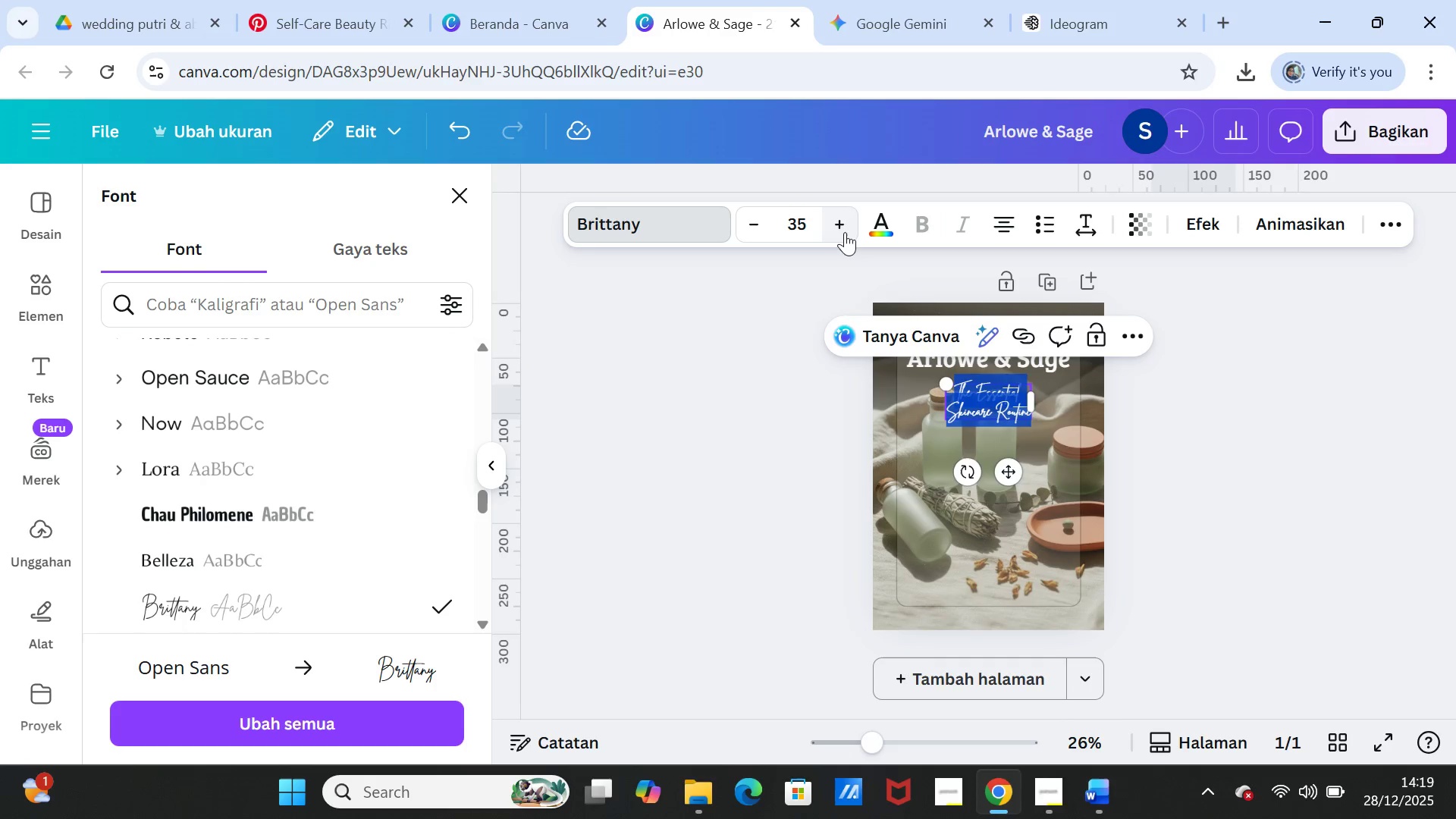 
triple_click([845, 232])
 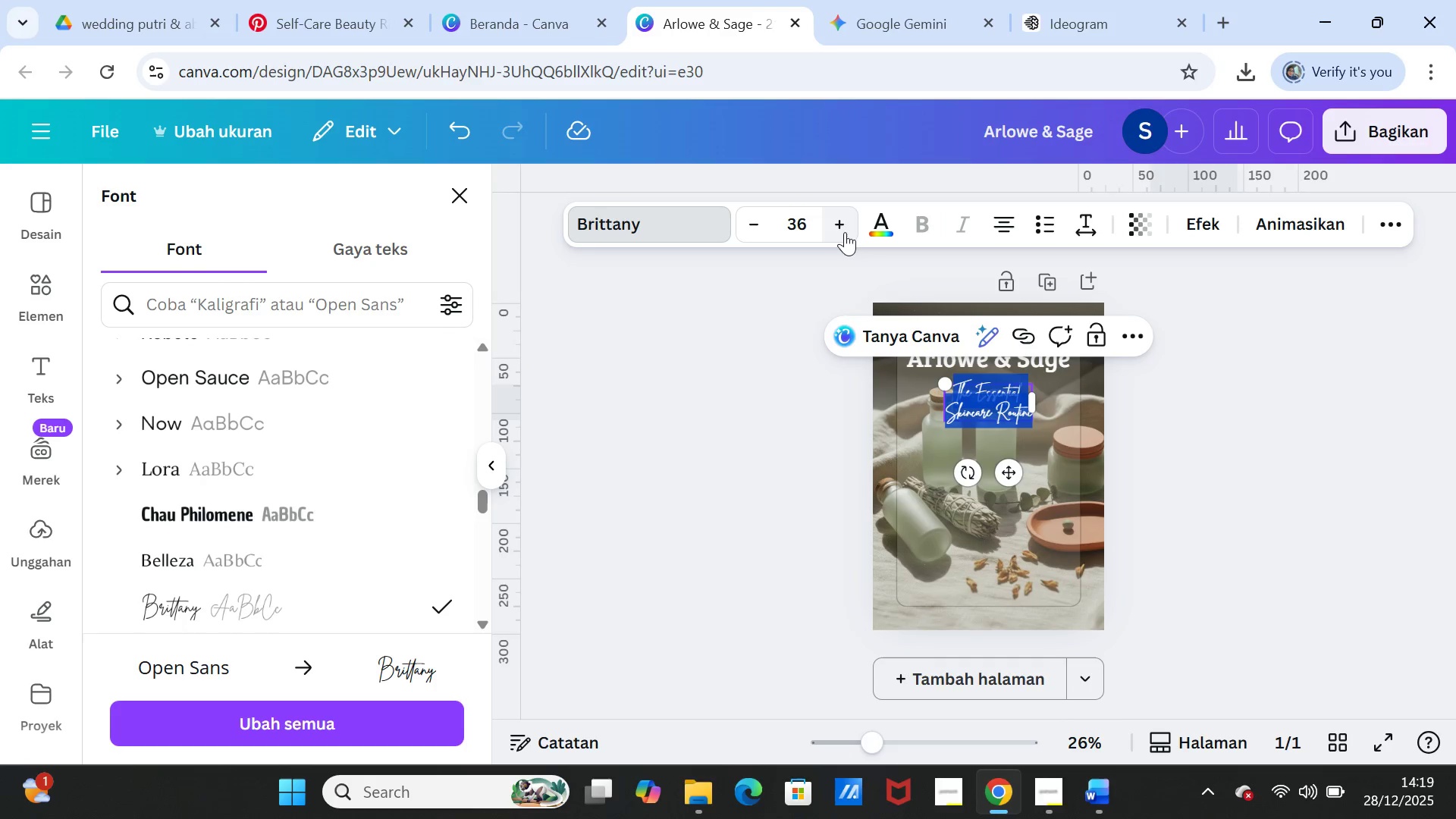 
triple_click([845, 232])
 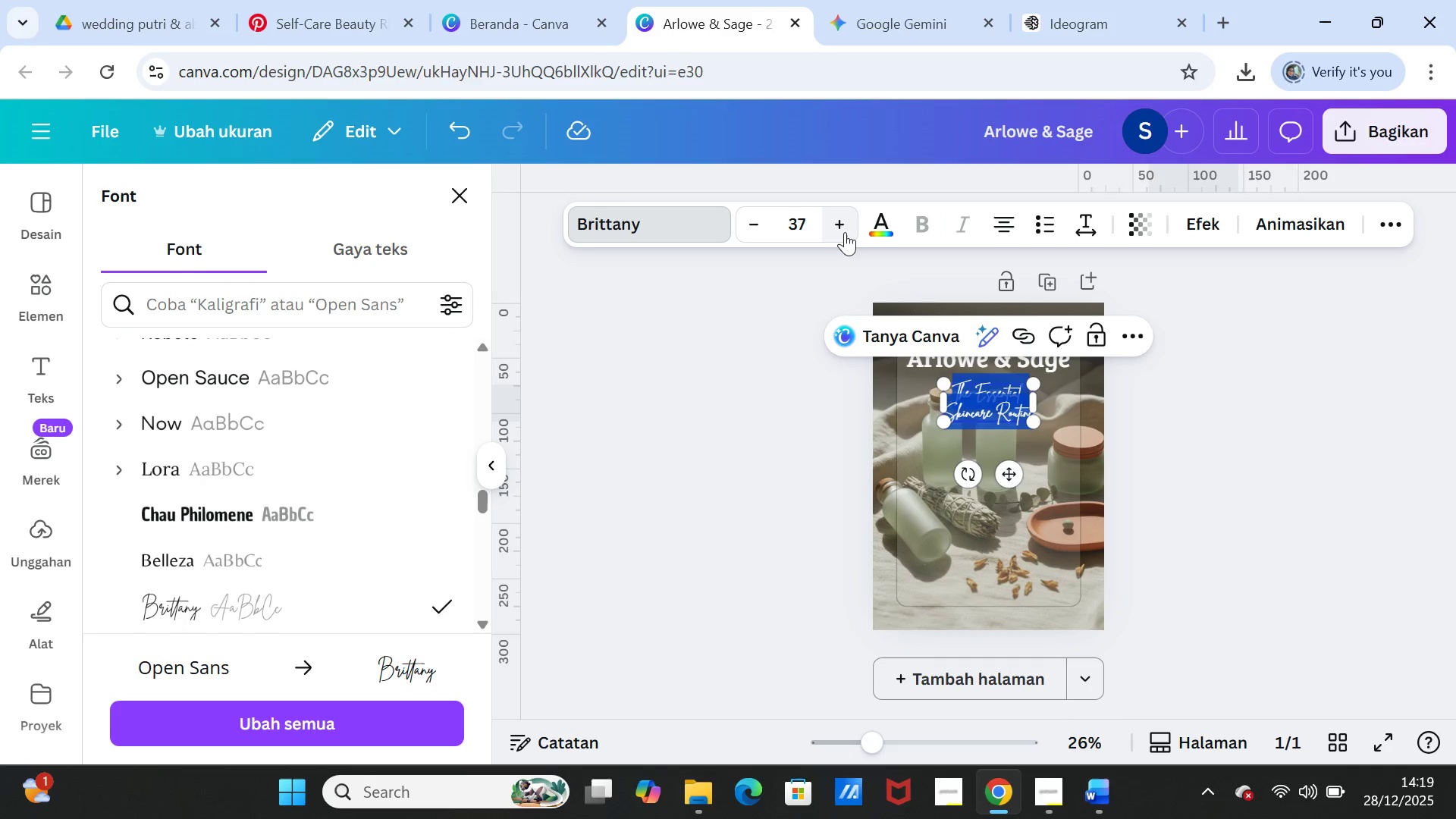 
triple_click([845, 232])
 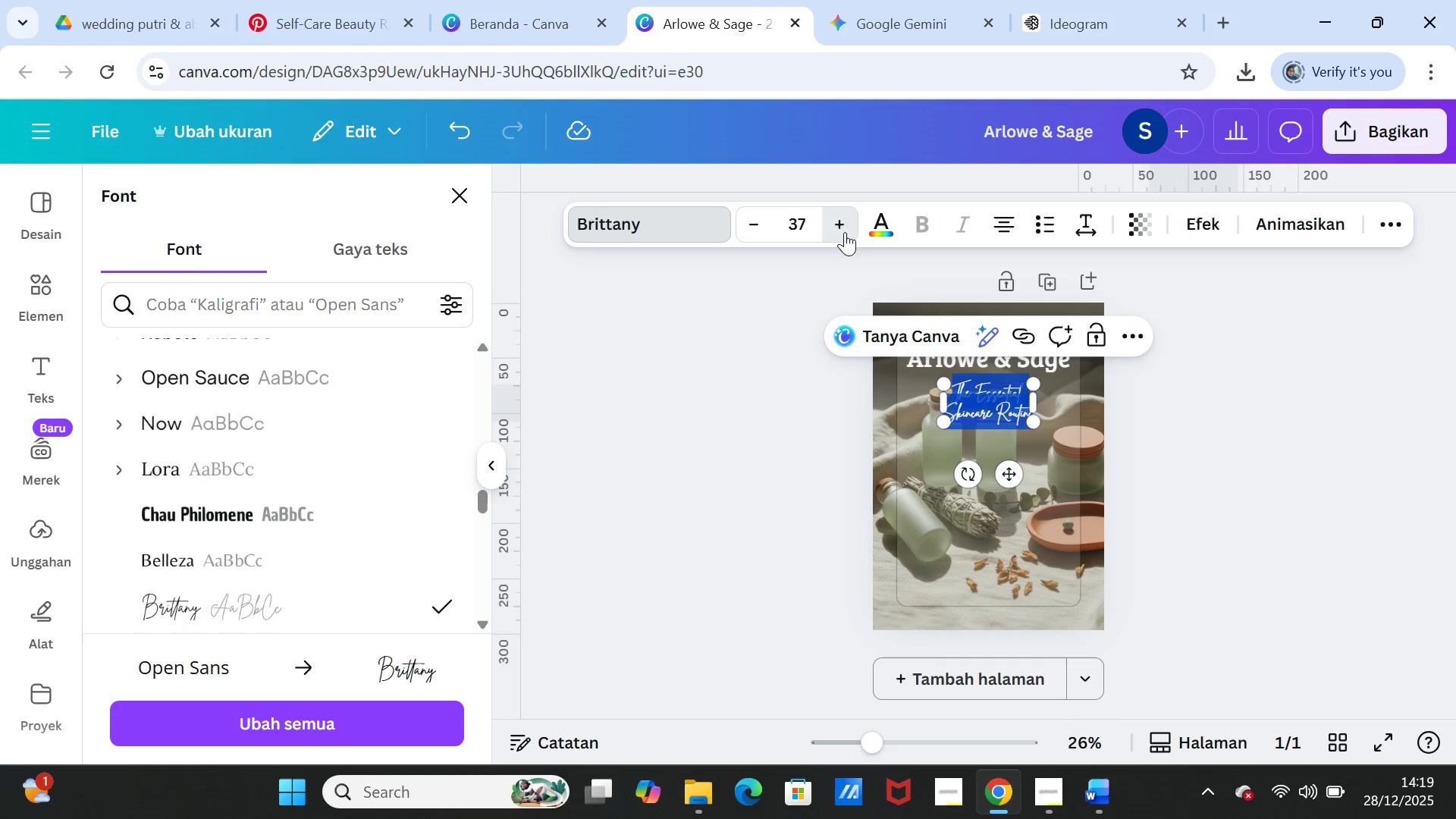 
triple_click([845, 232])
 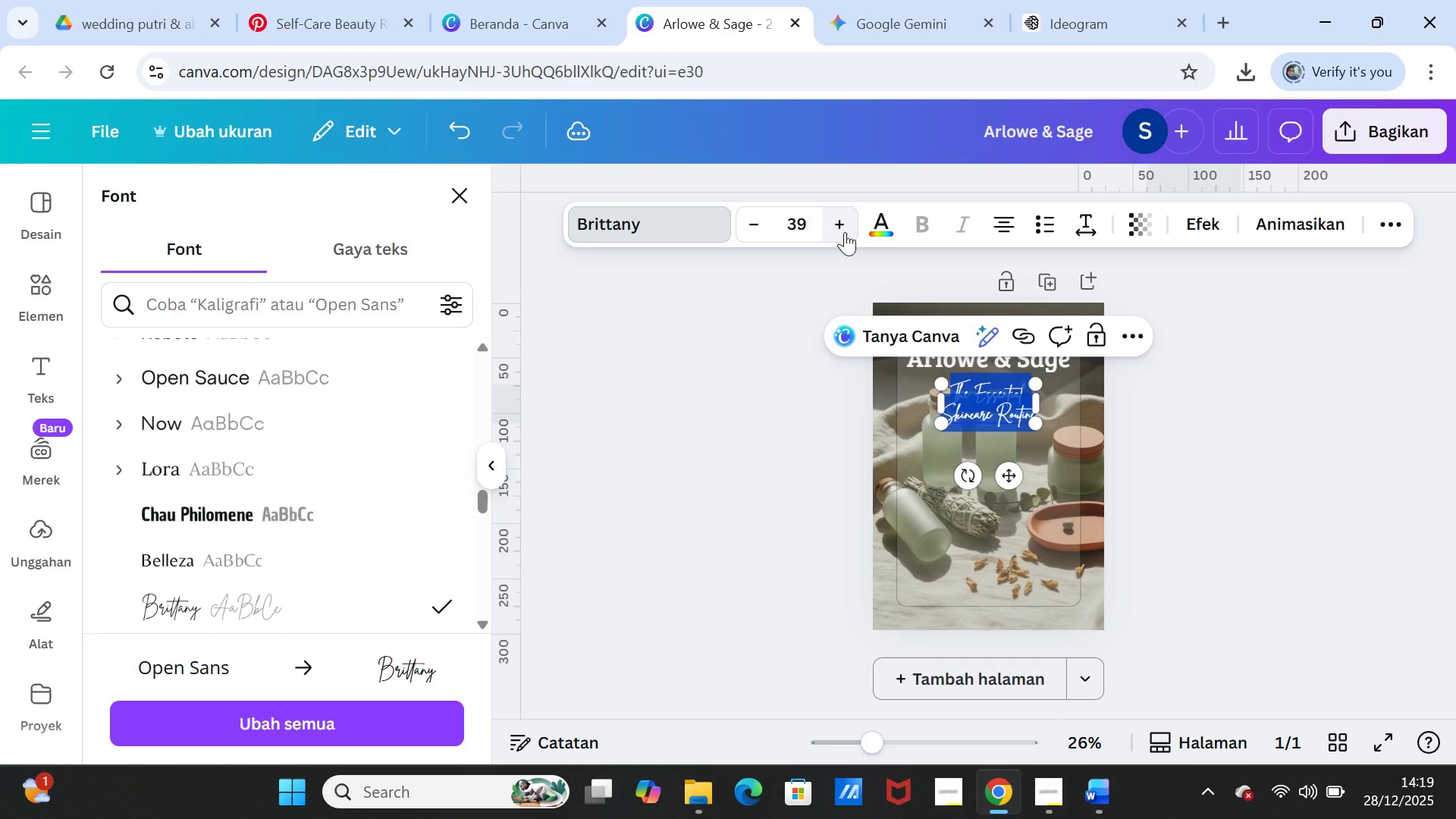 
triple_click([845, 232])
 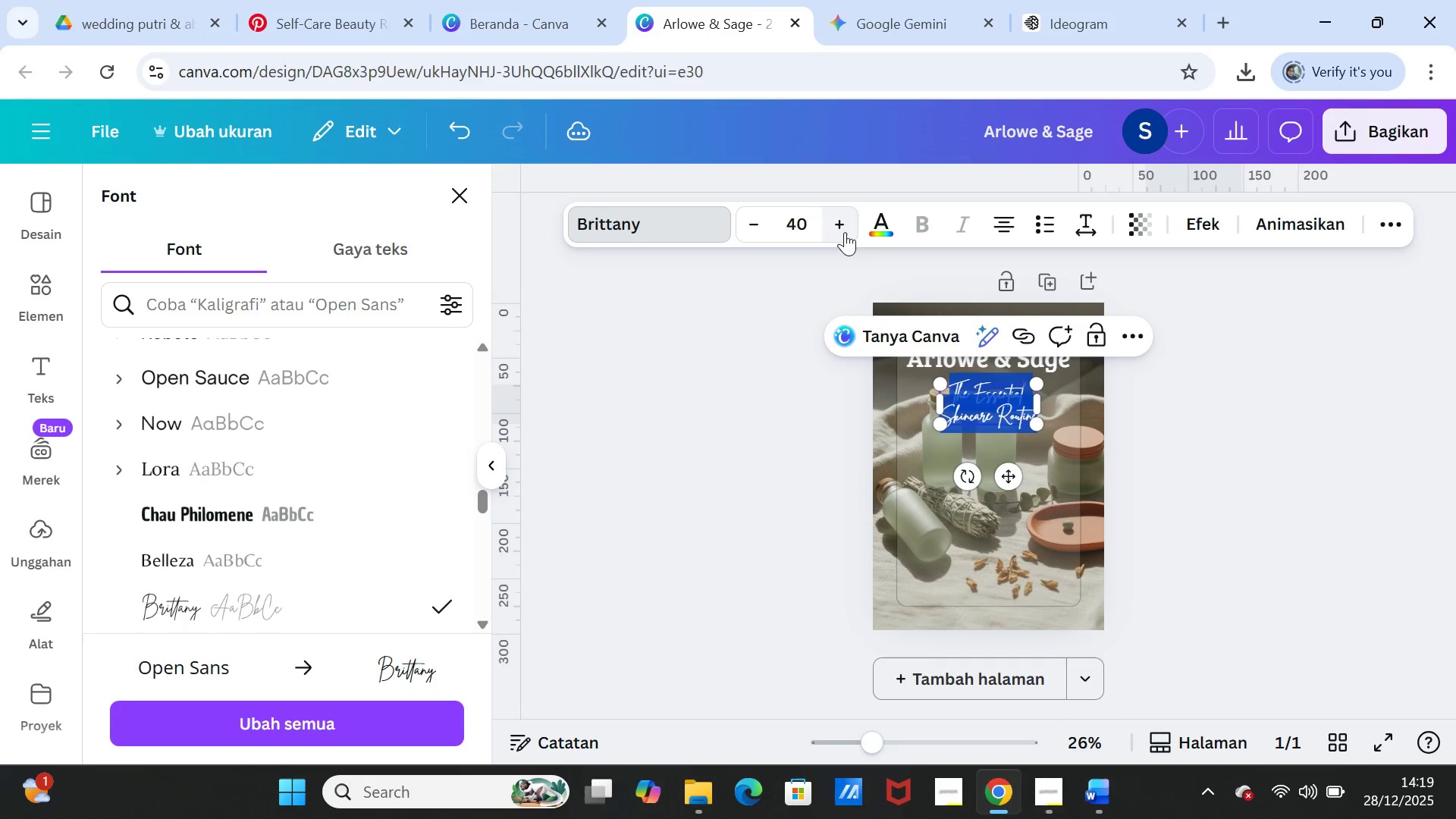 
triple_click([845, 232])
 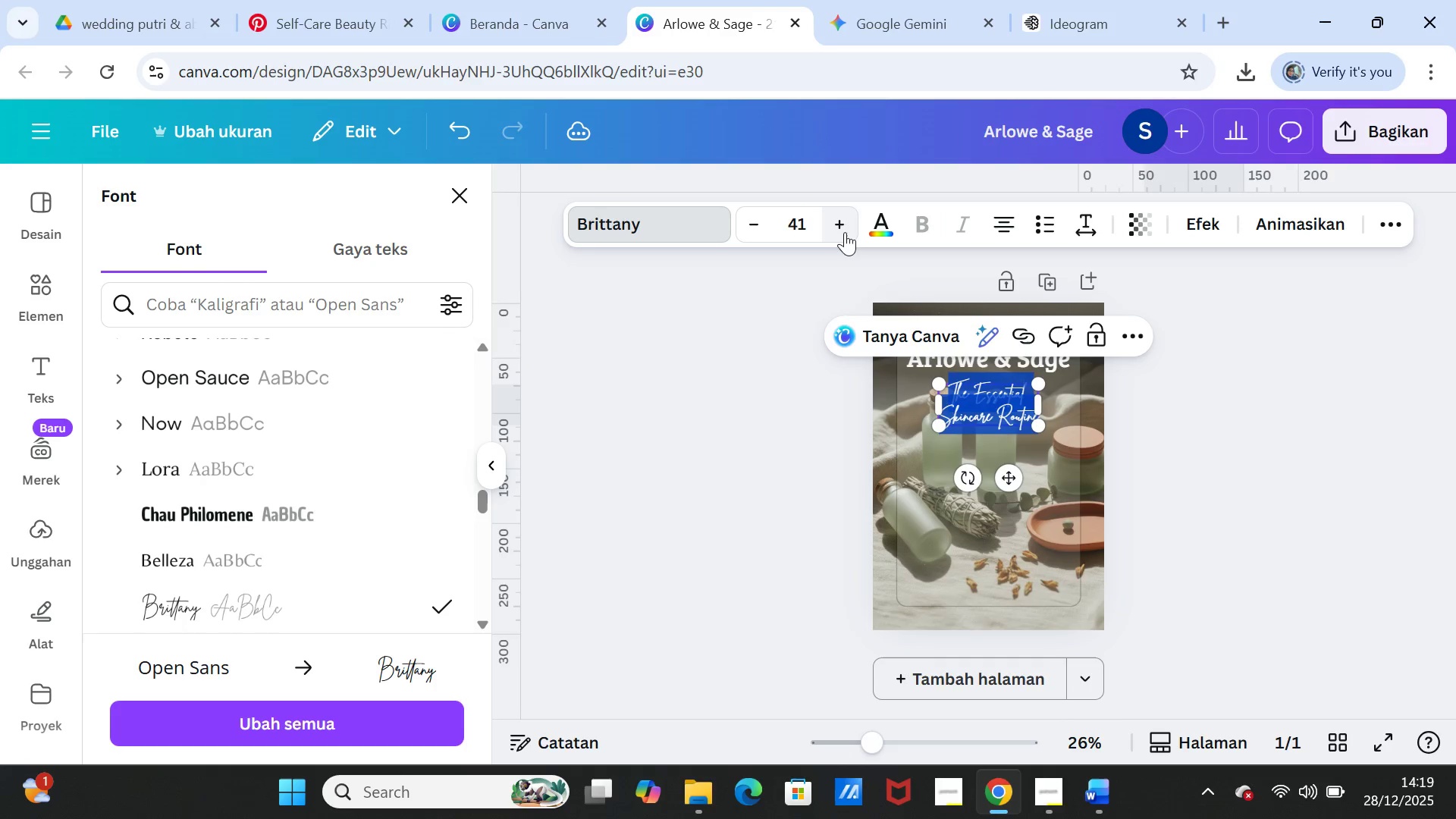 
triple_click([845, 232])
 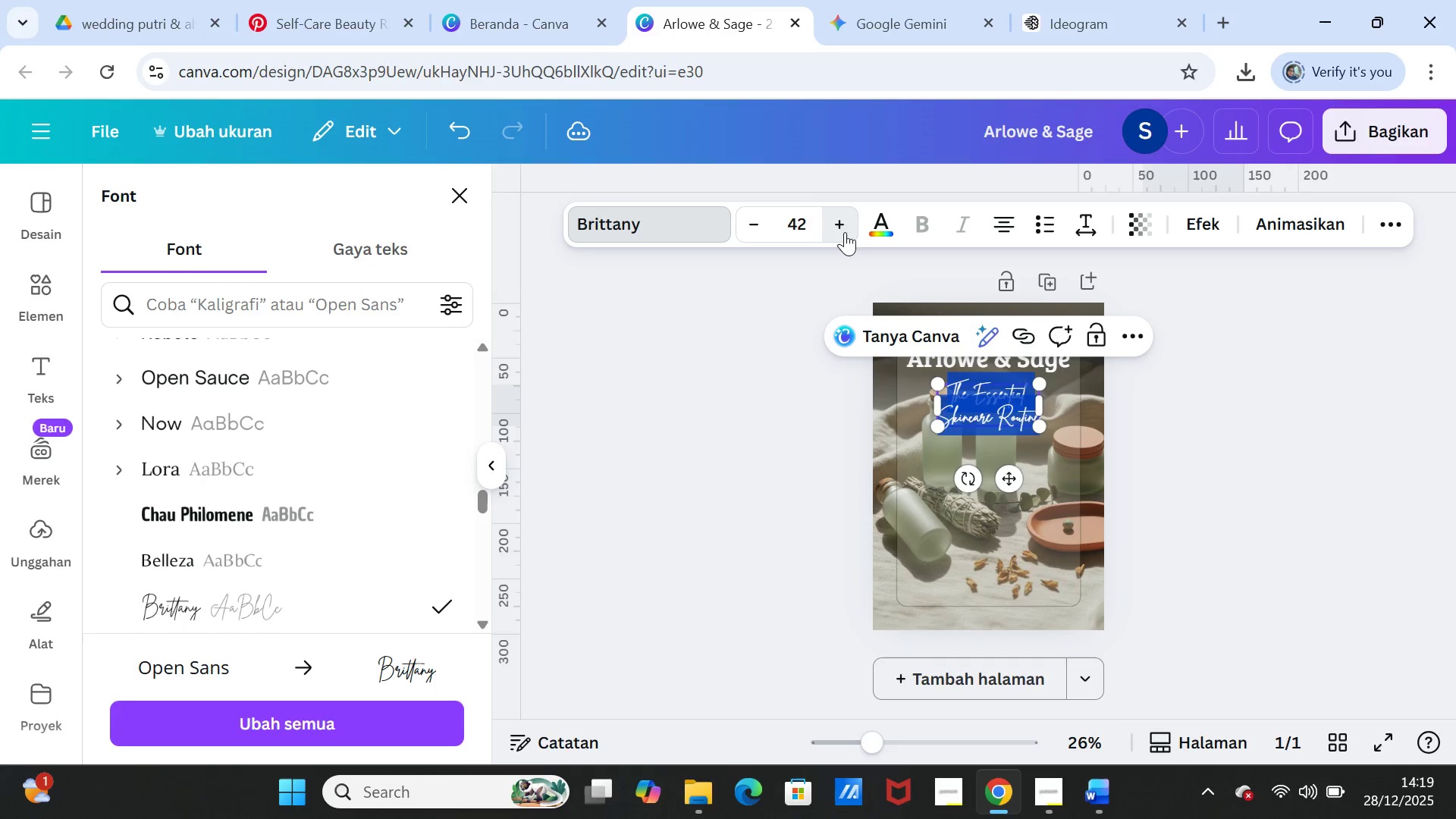 
triple_click([845, 232])
 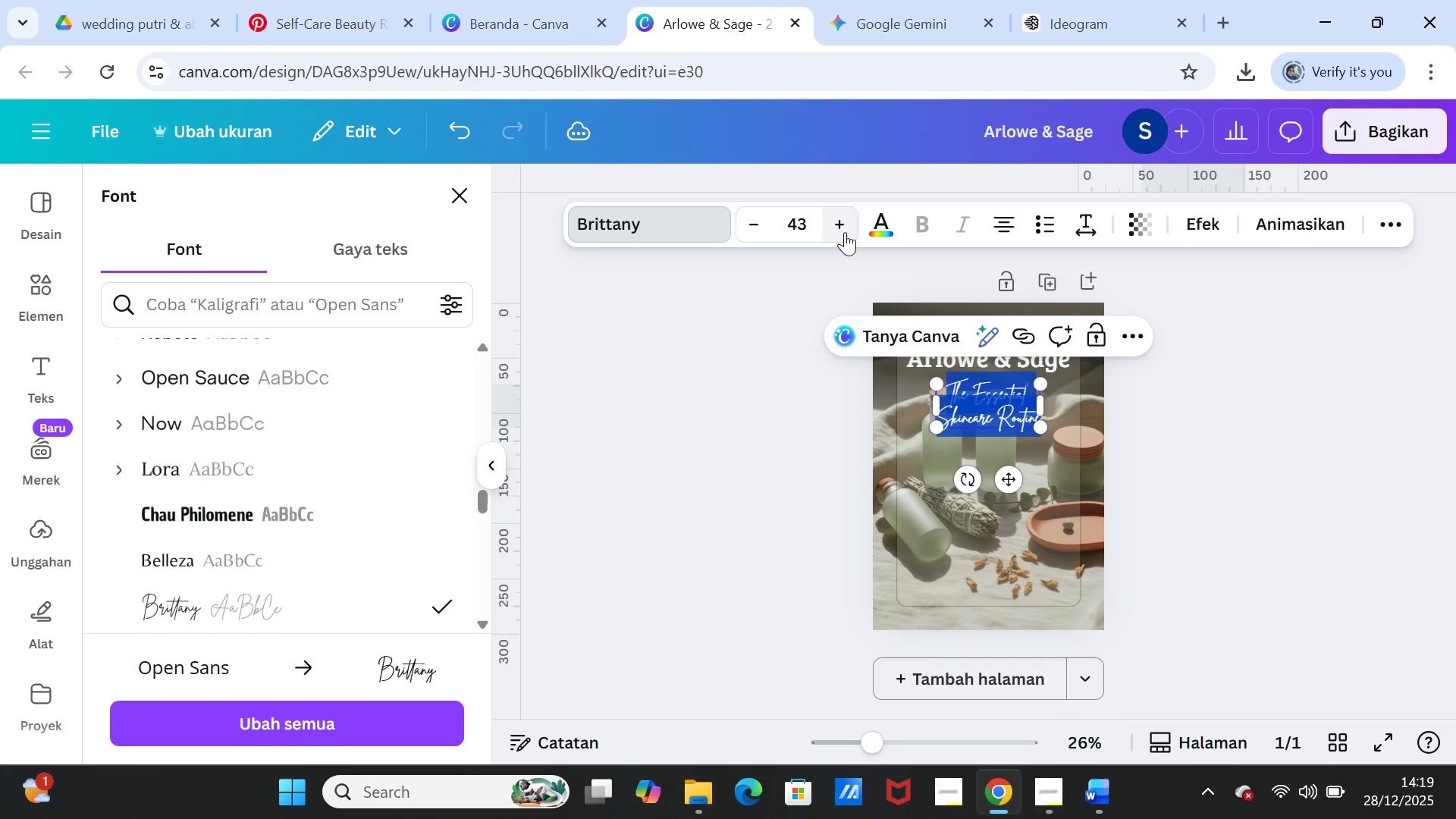 
triple_click([845, 232])
 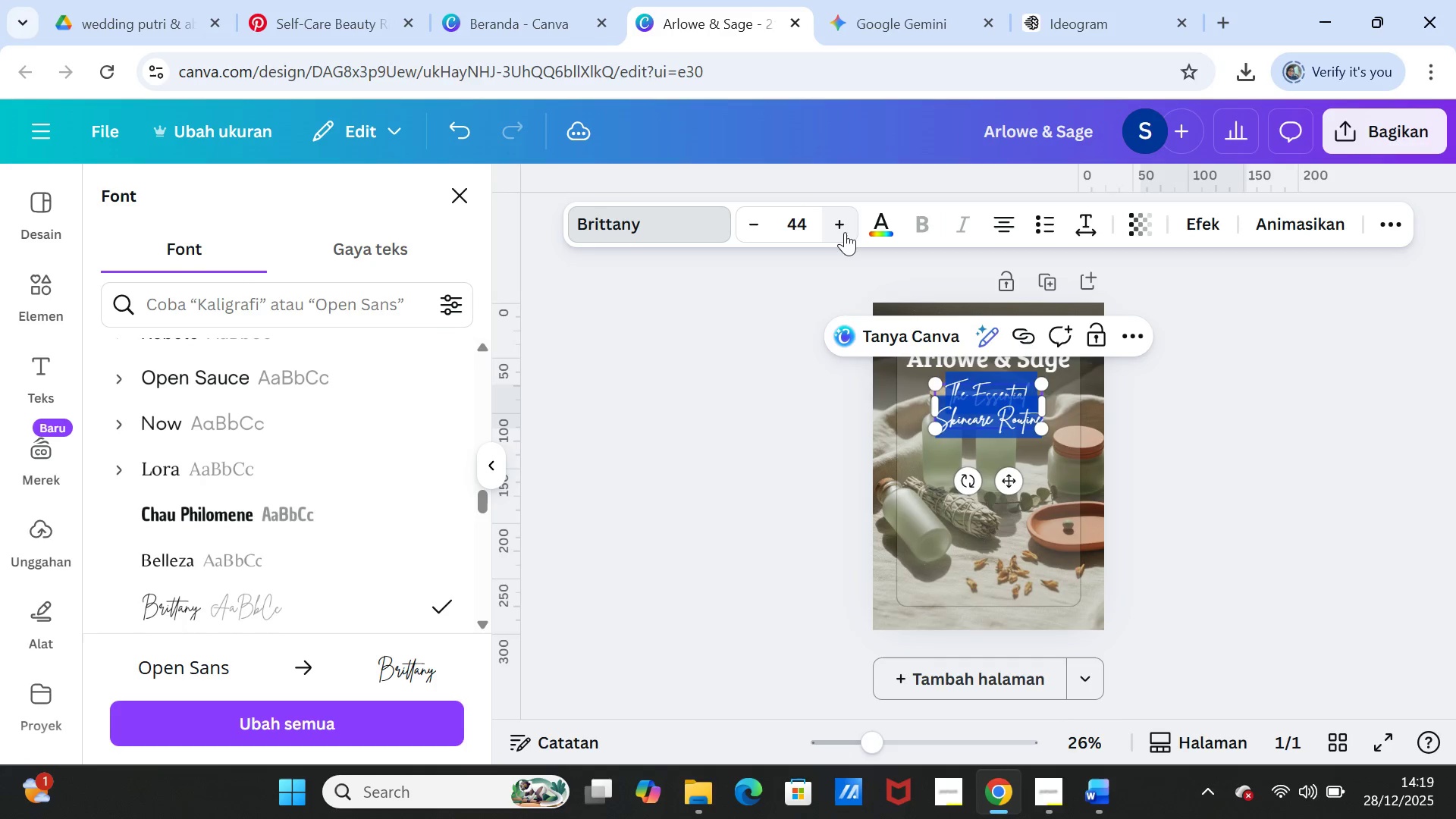 
triple_click([845, 232])
 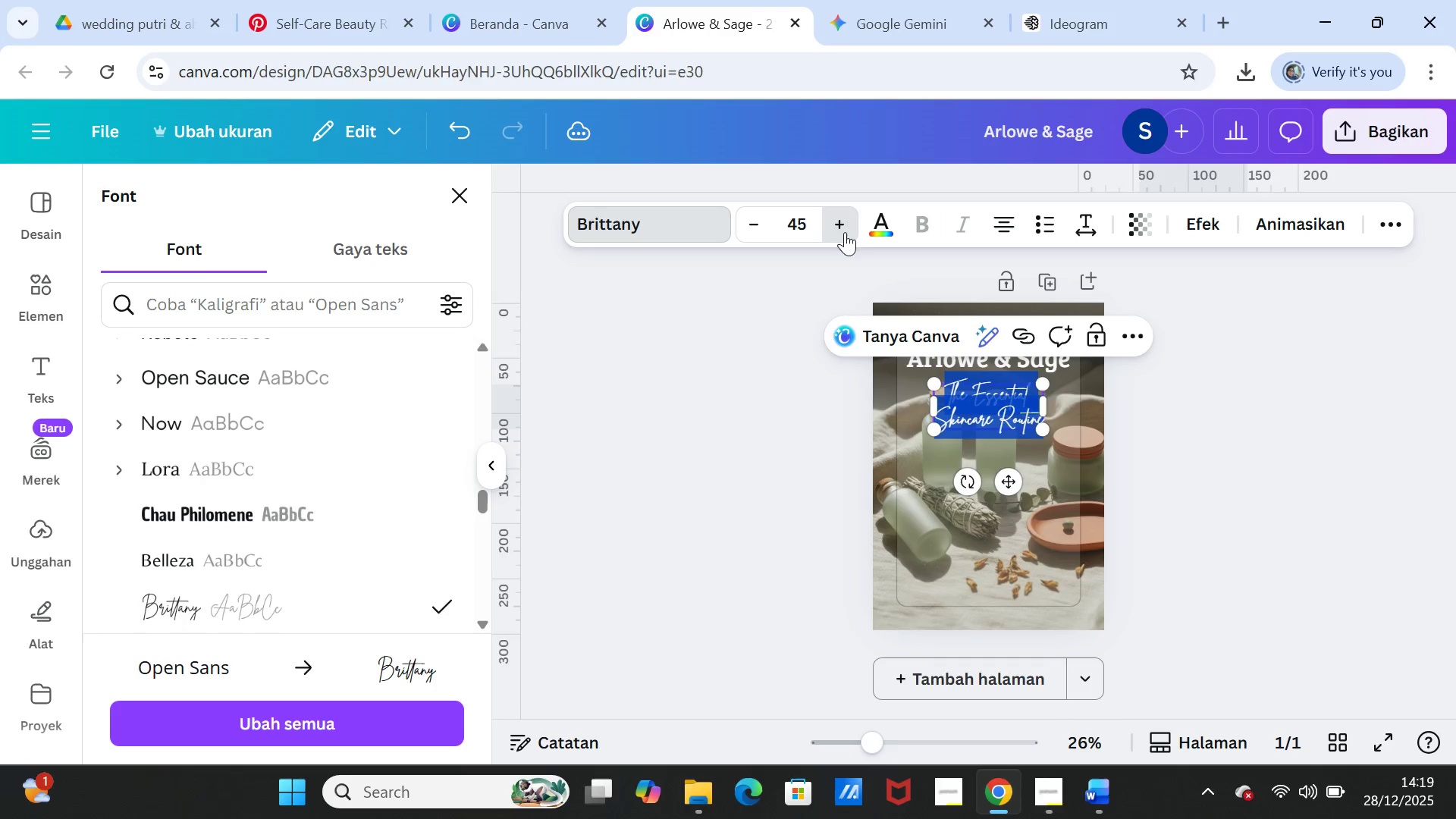 
triple_click([845, 232])
 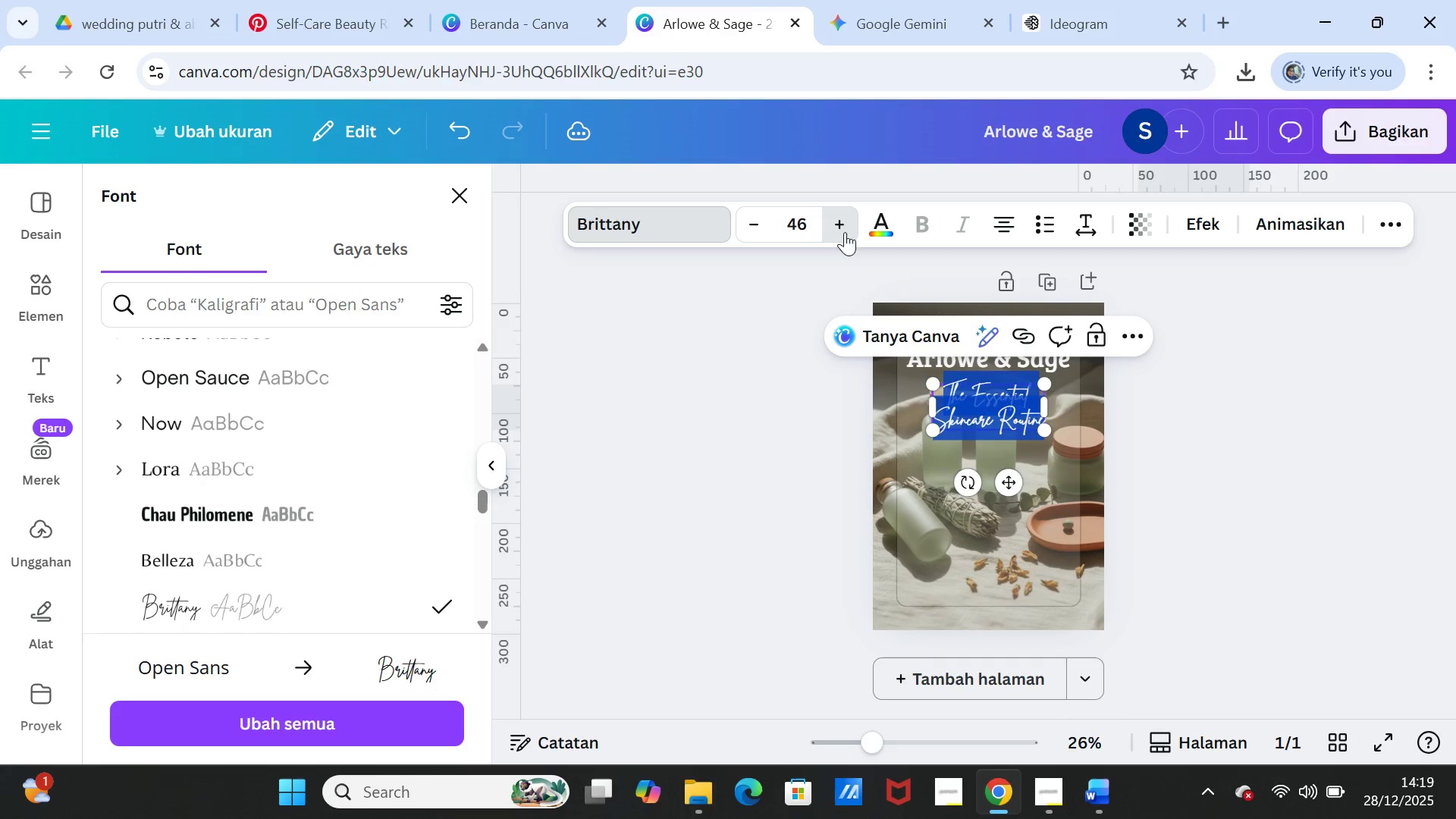 
triple_click([845, 232])
 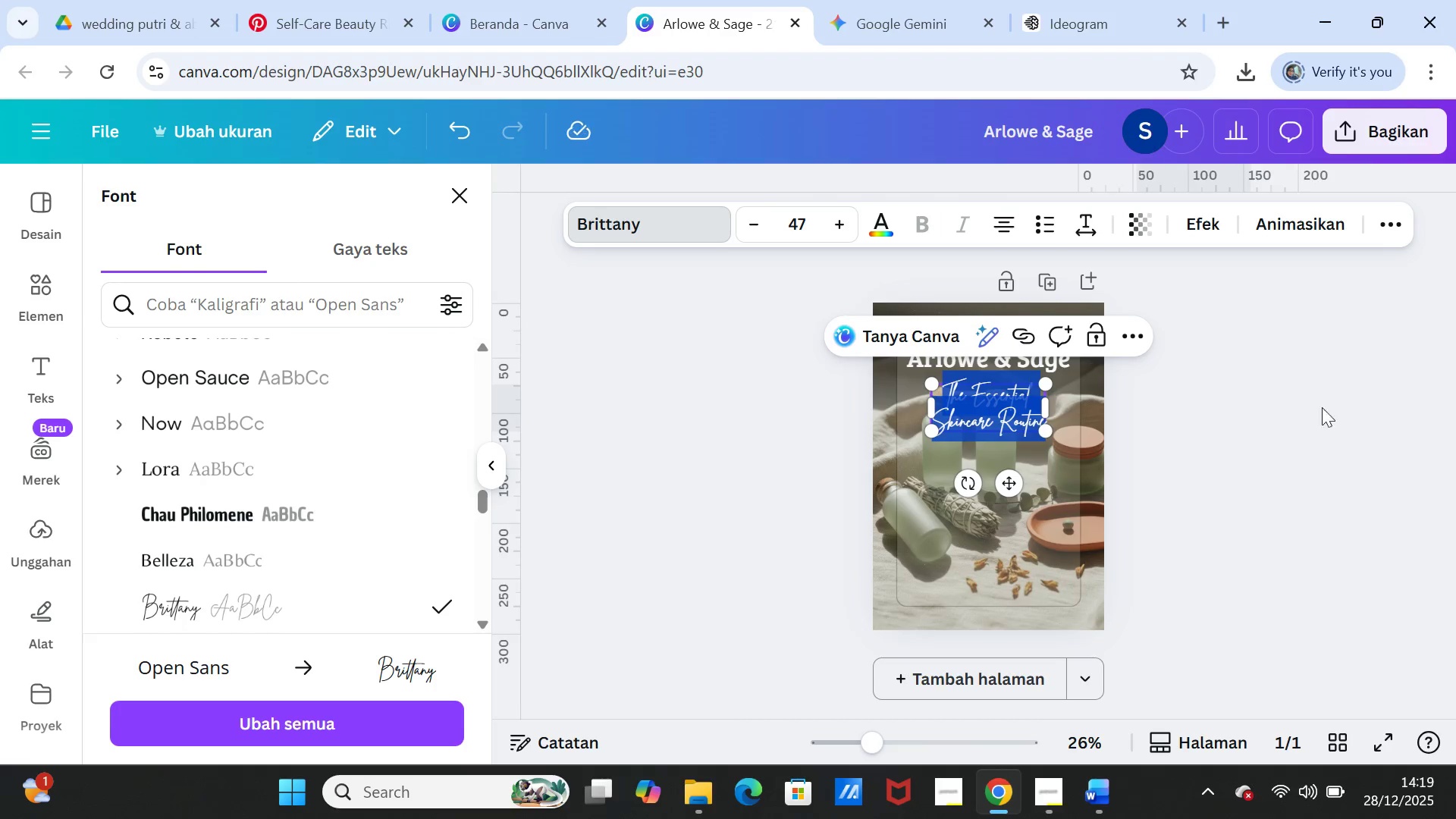 
left_click([1225, 431])
 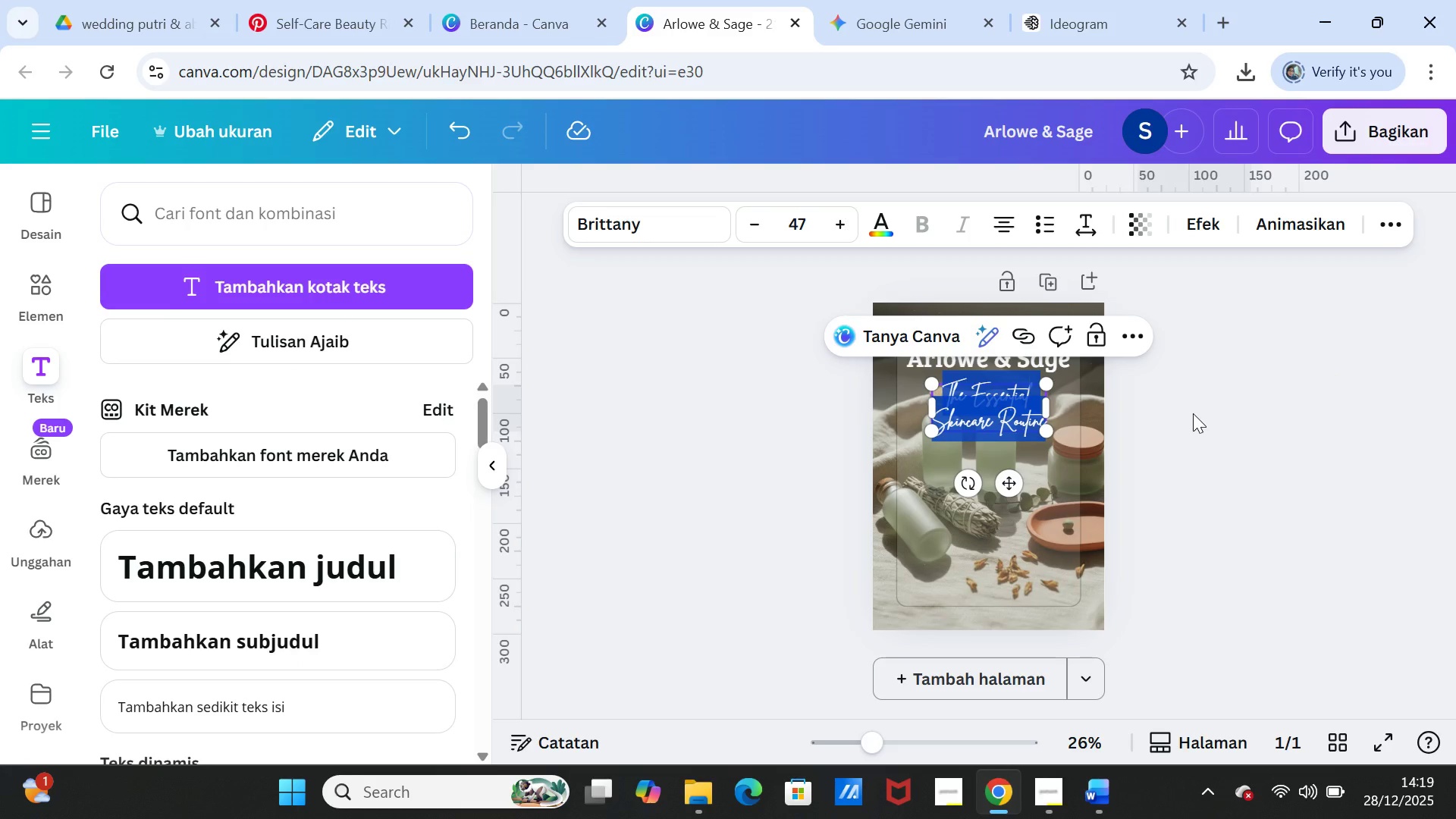 
left_click([1193, 413])
 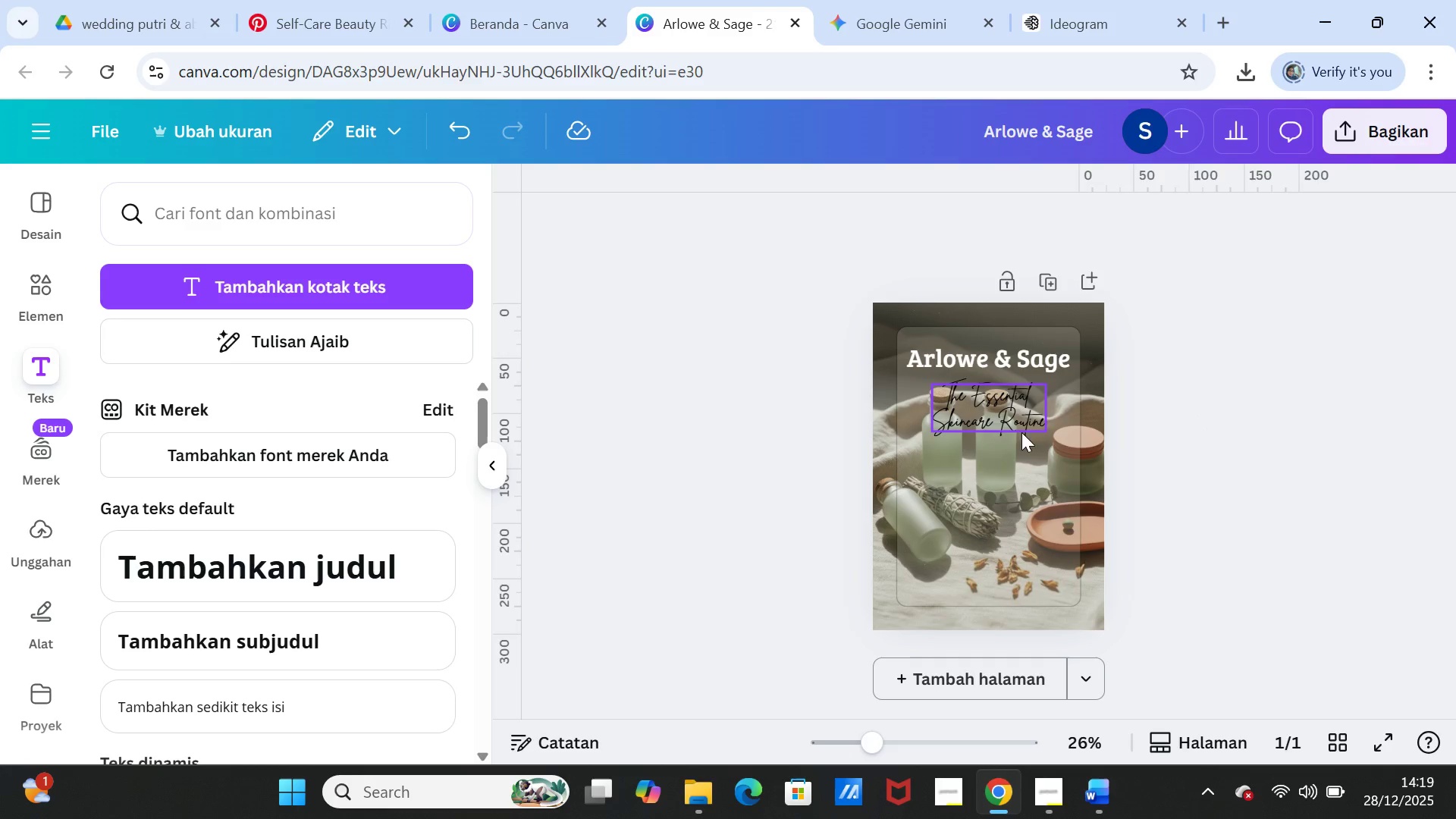 
double_click([993, 416])
 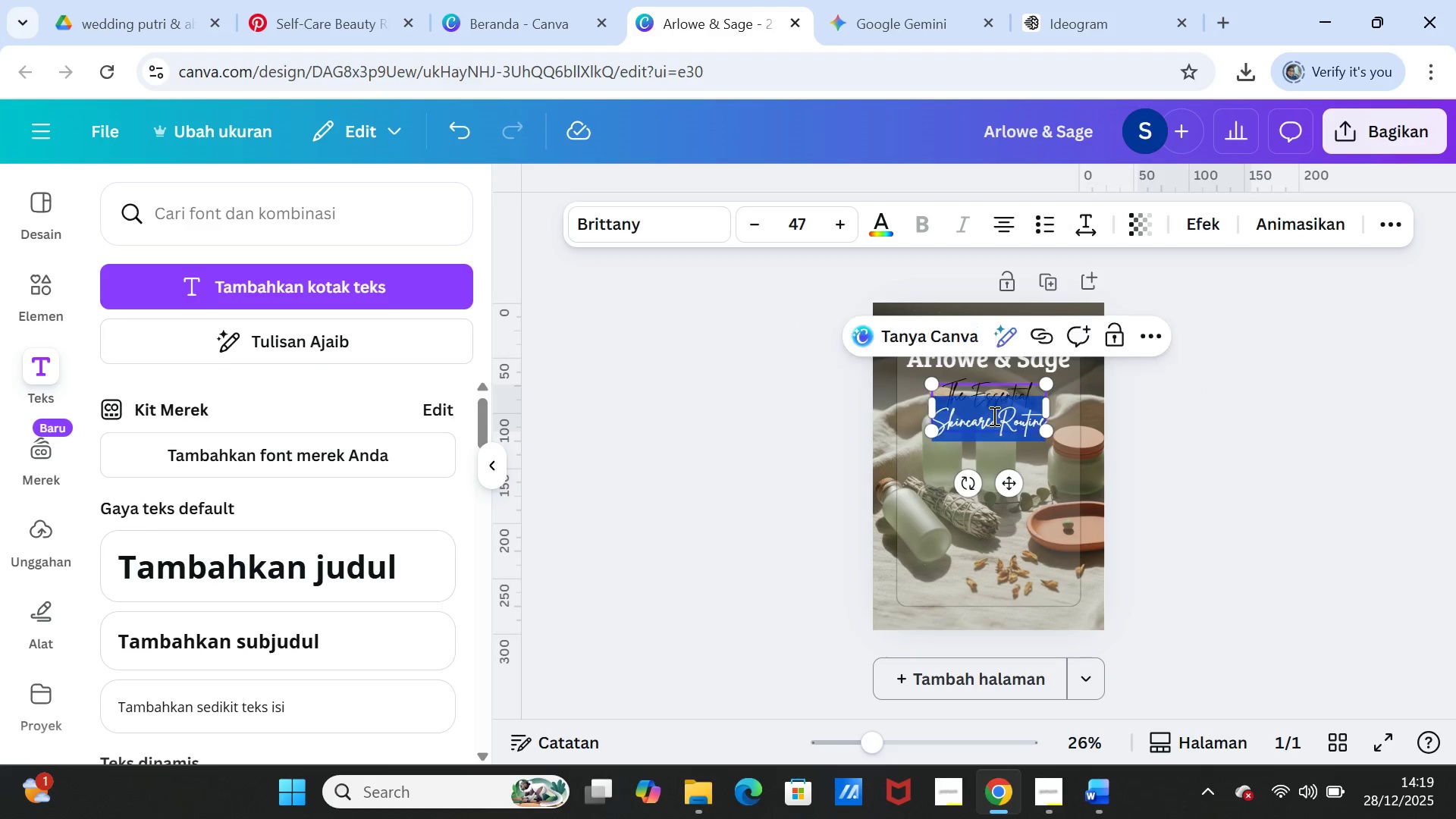 
triple_click([993, 416])
 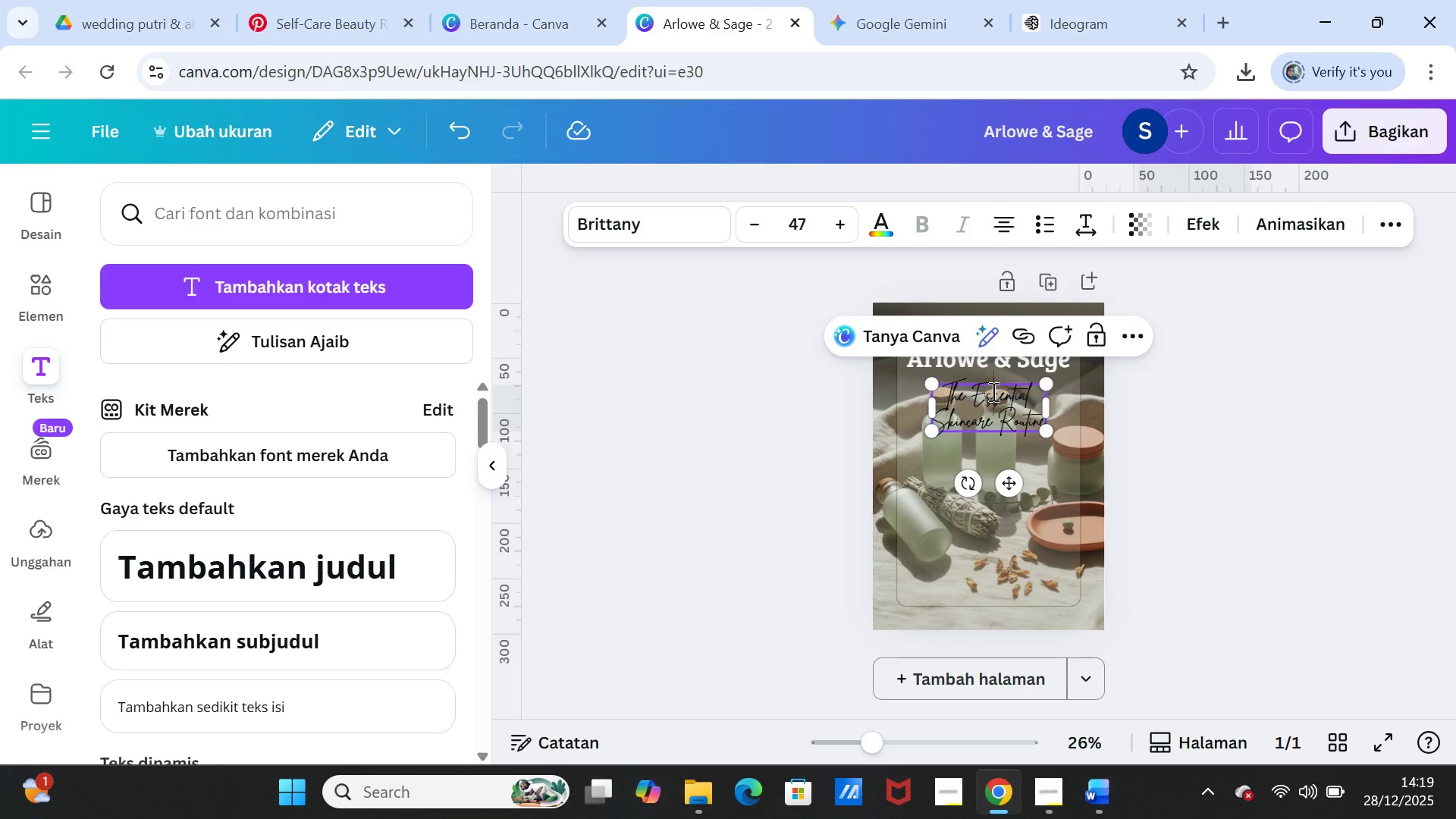 
double_click([992, 391])
 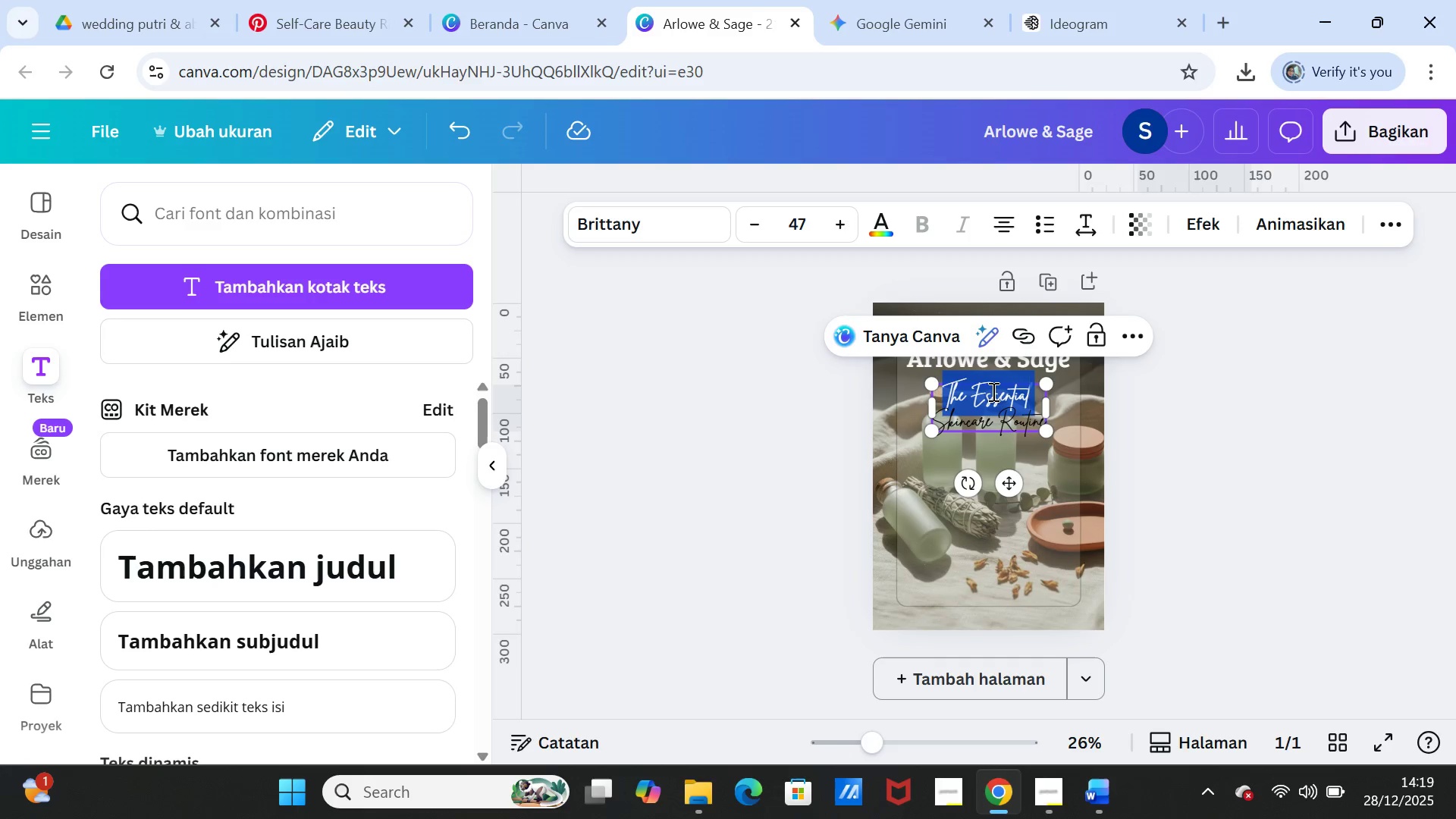 
triple_click([992, 391])
 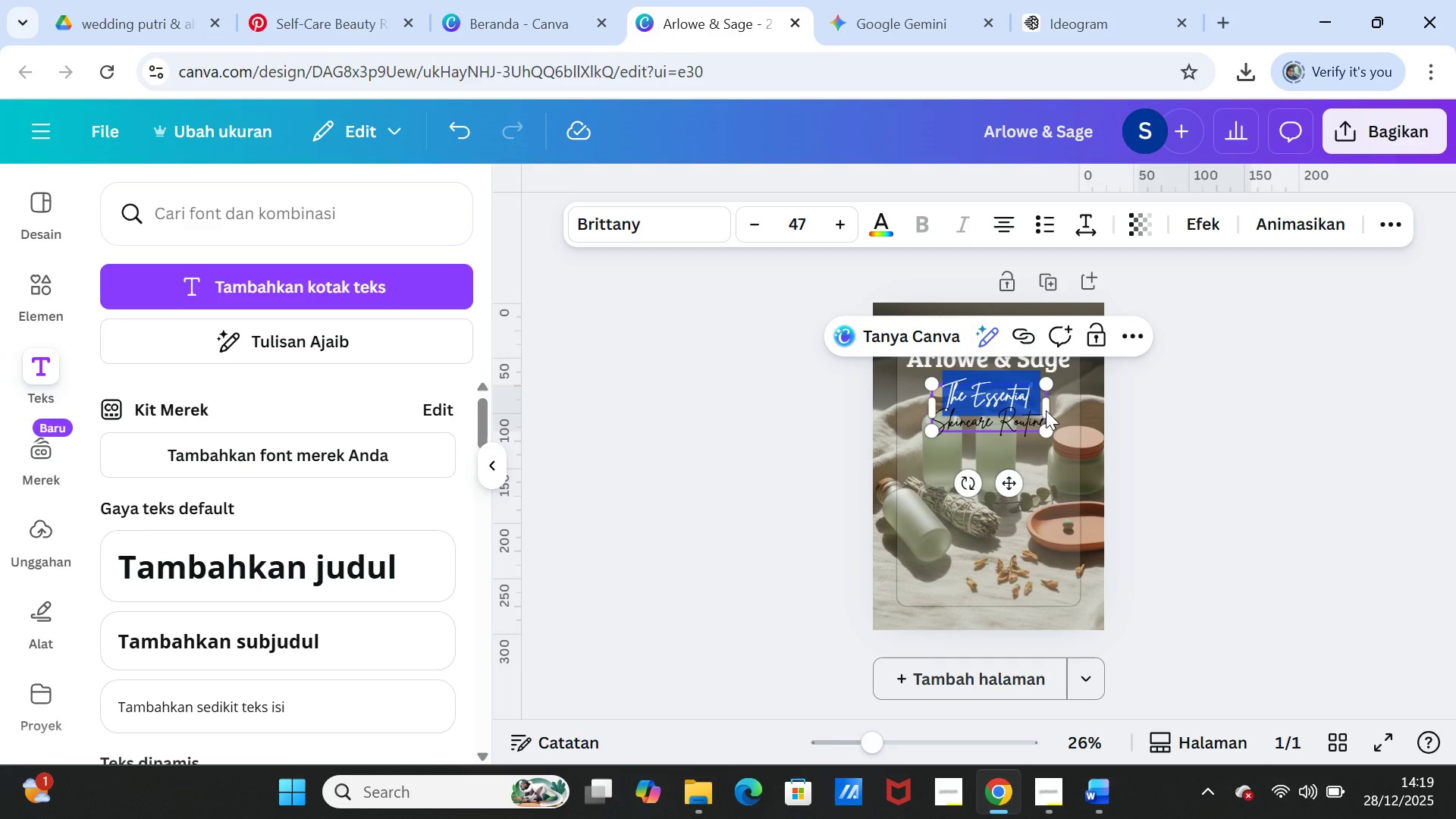 
key(Shift+ArrowDown)
 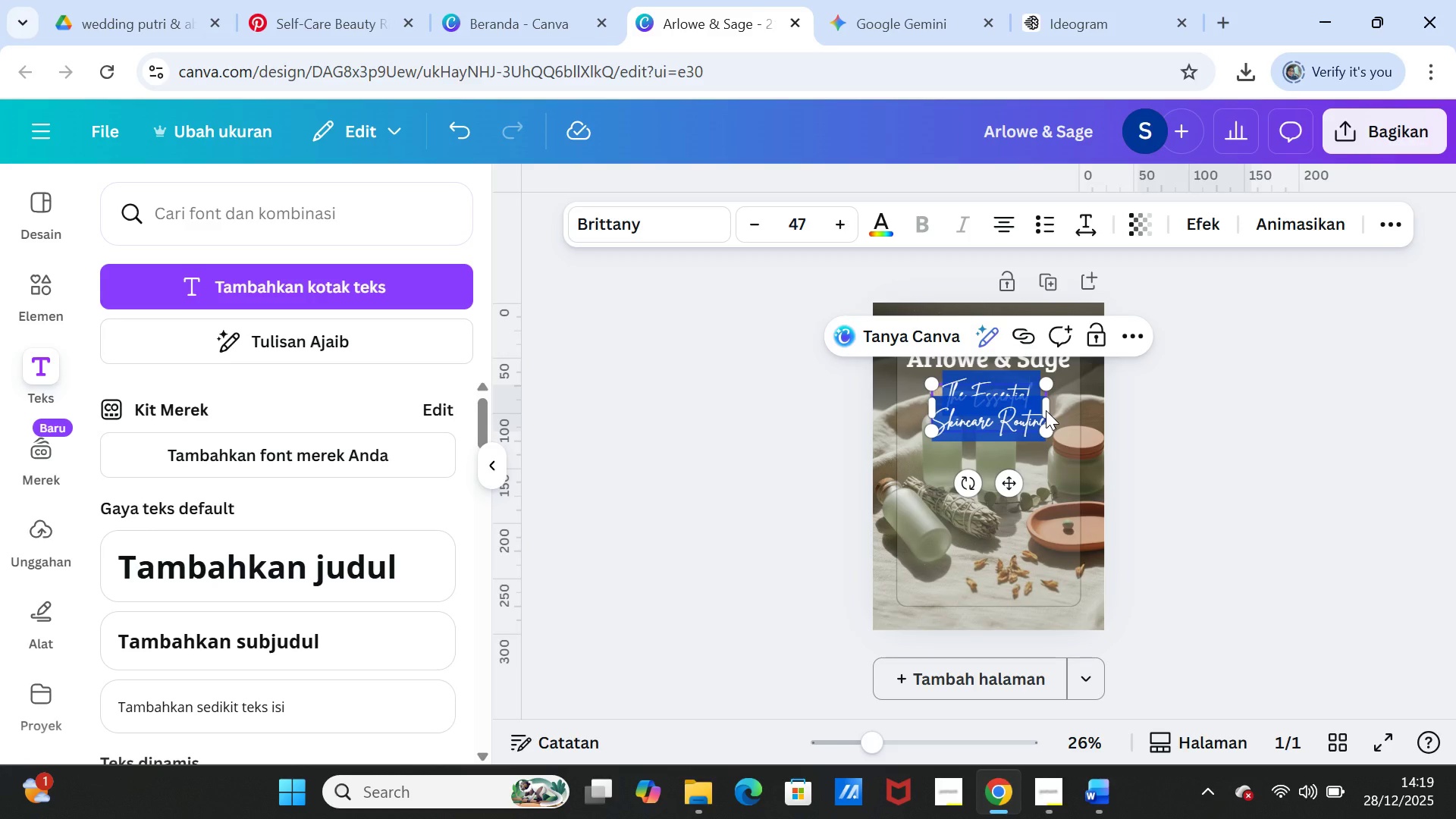 
key(Shift+ArrowDown)
 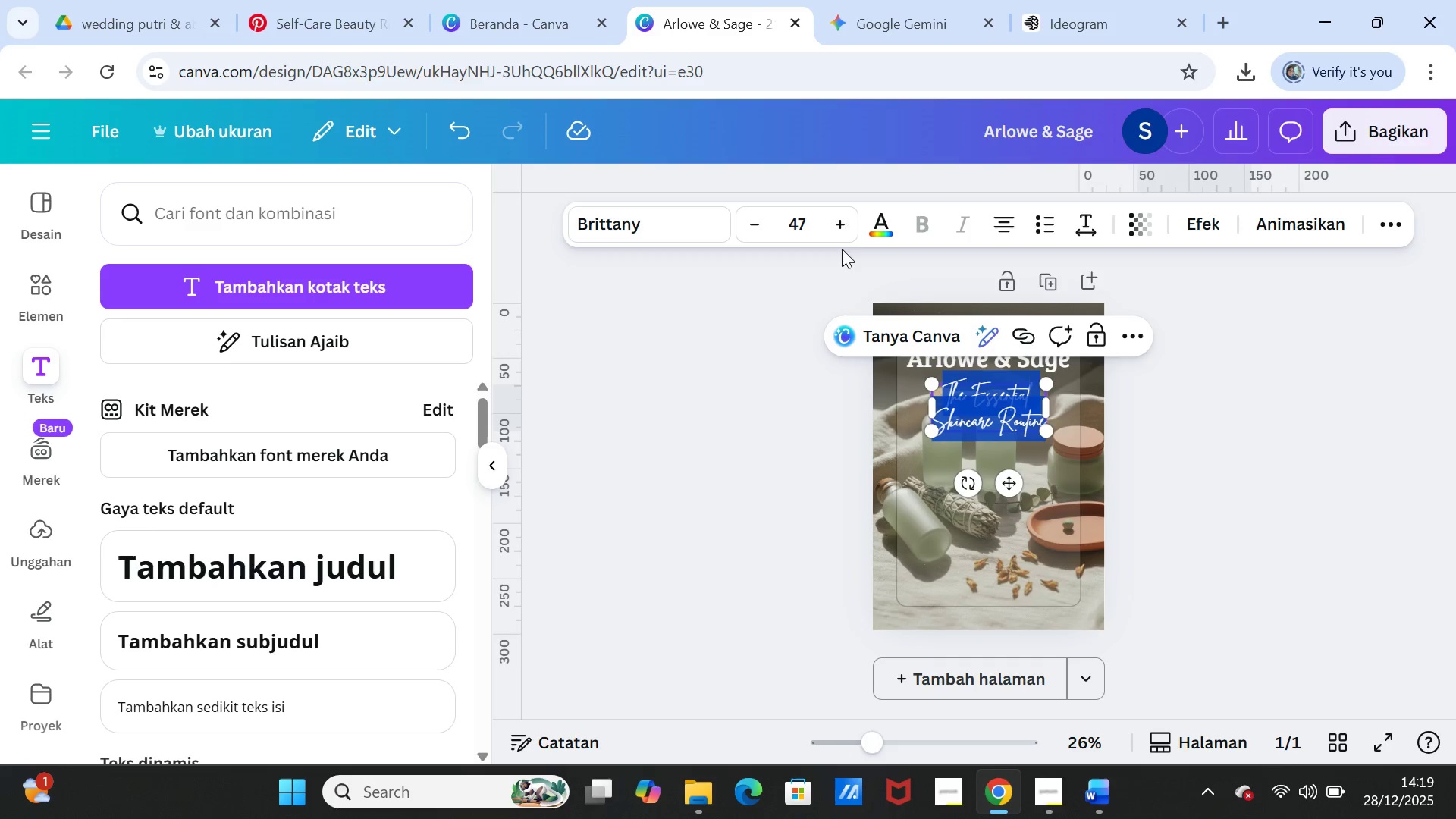 
left_click([847, 218])
 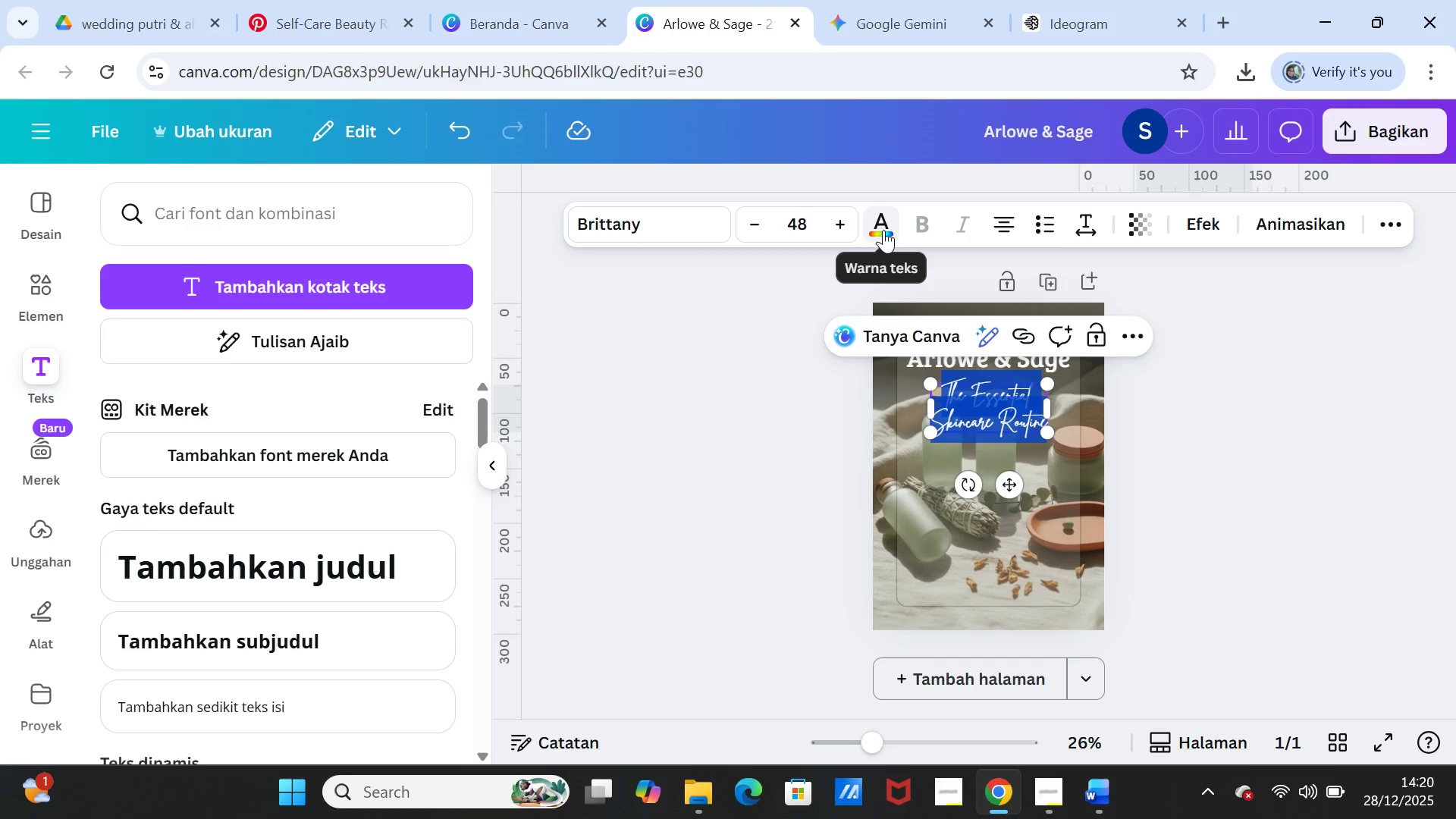 
left_click([883, 230])
 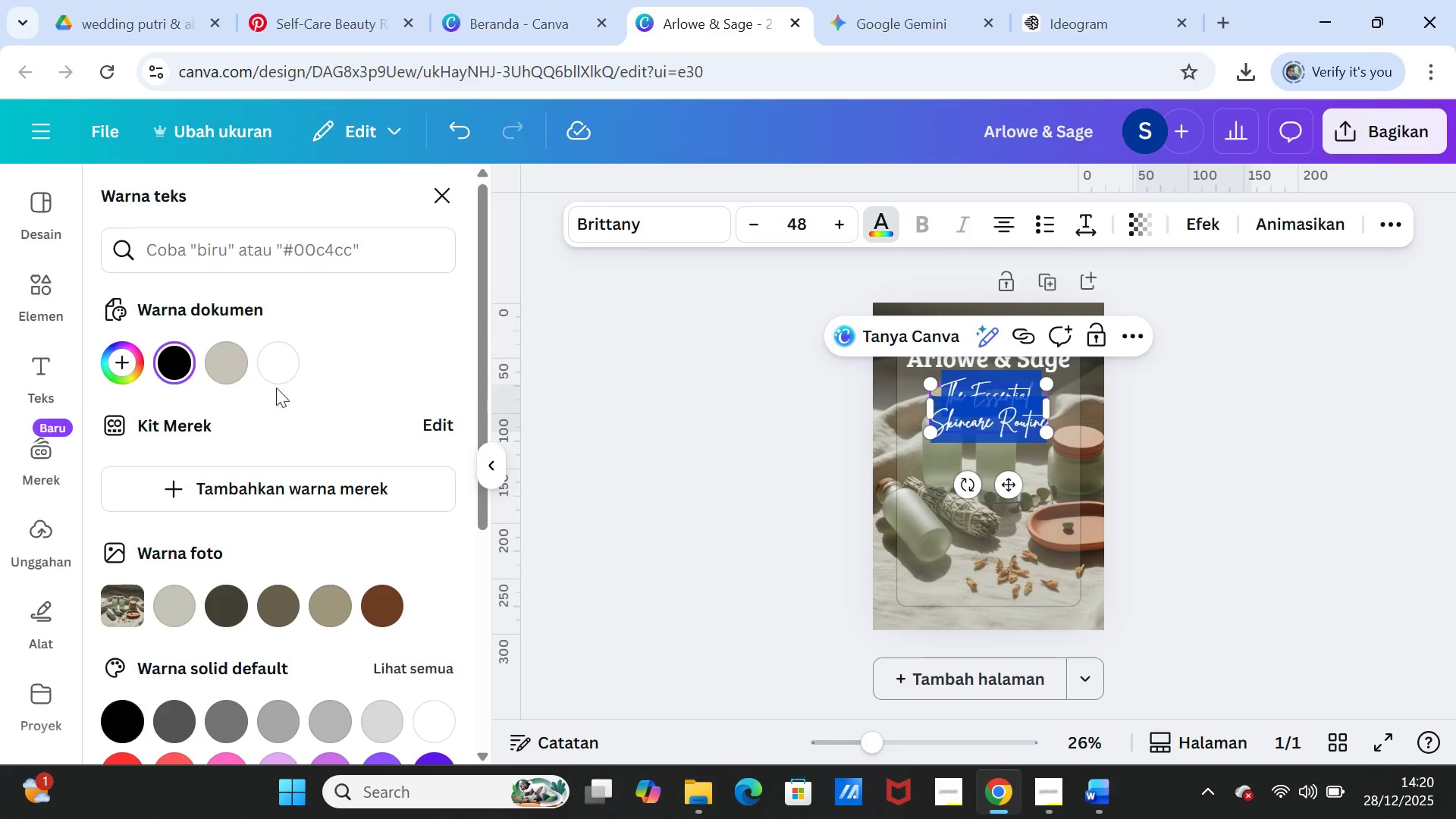 
left_click([277, 369])
 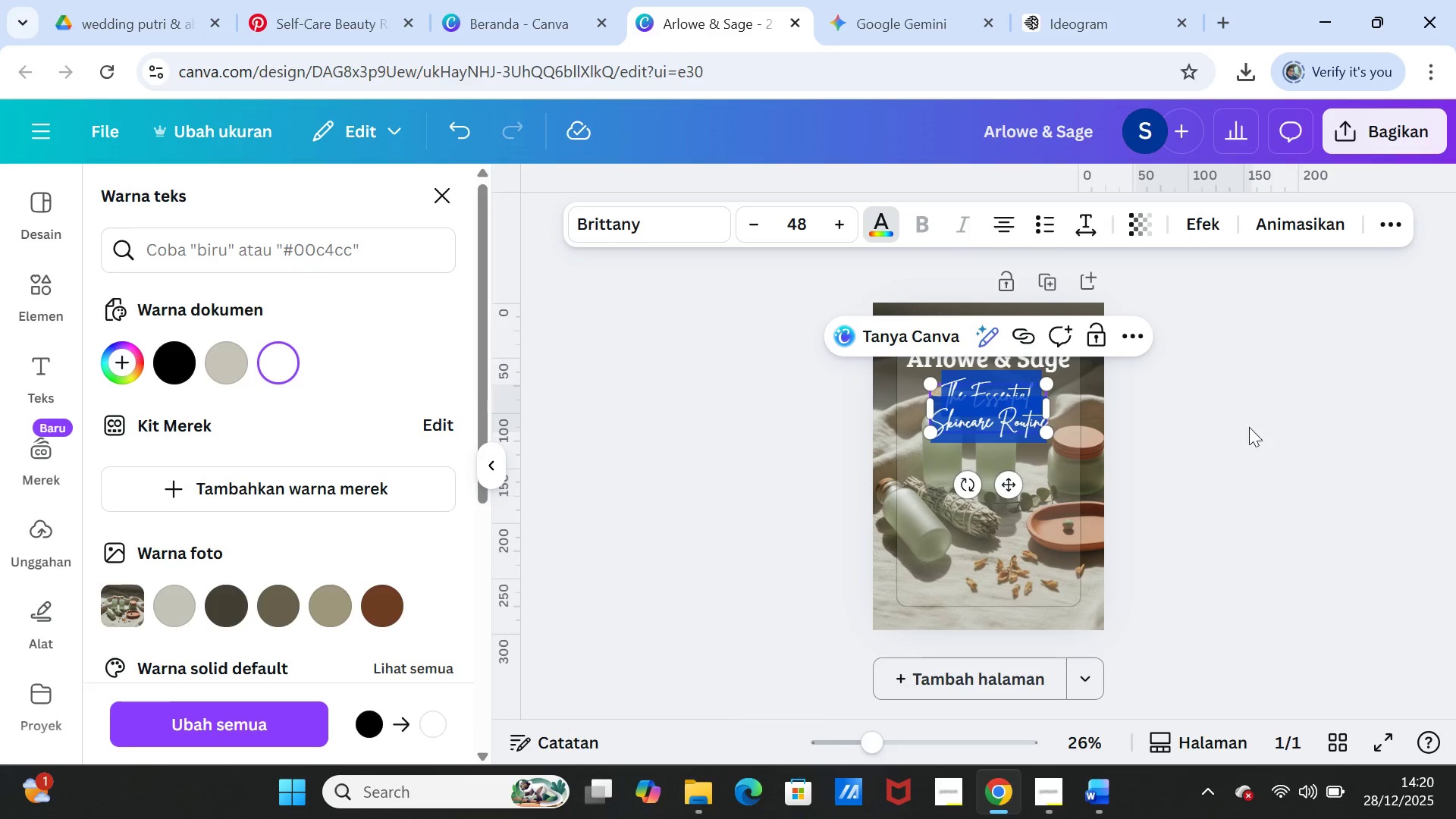 
left_click([1215, 415])
 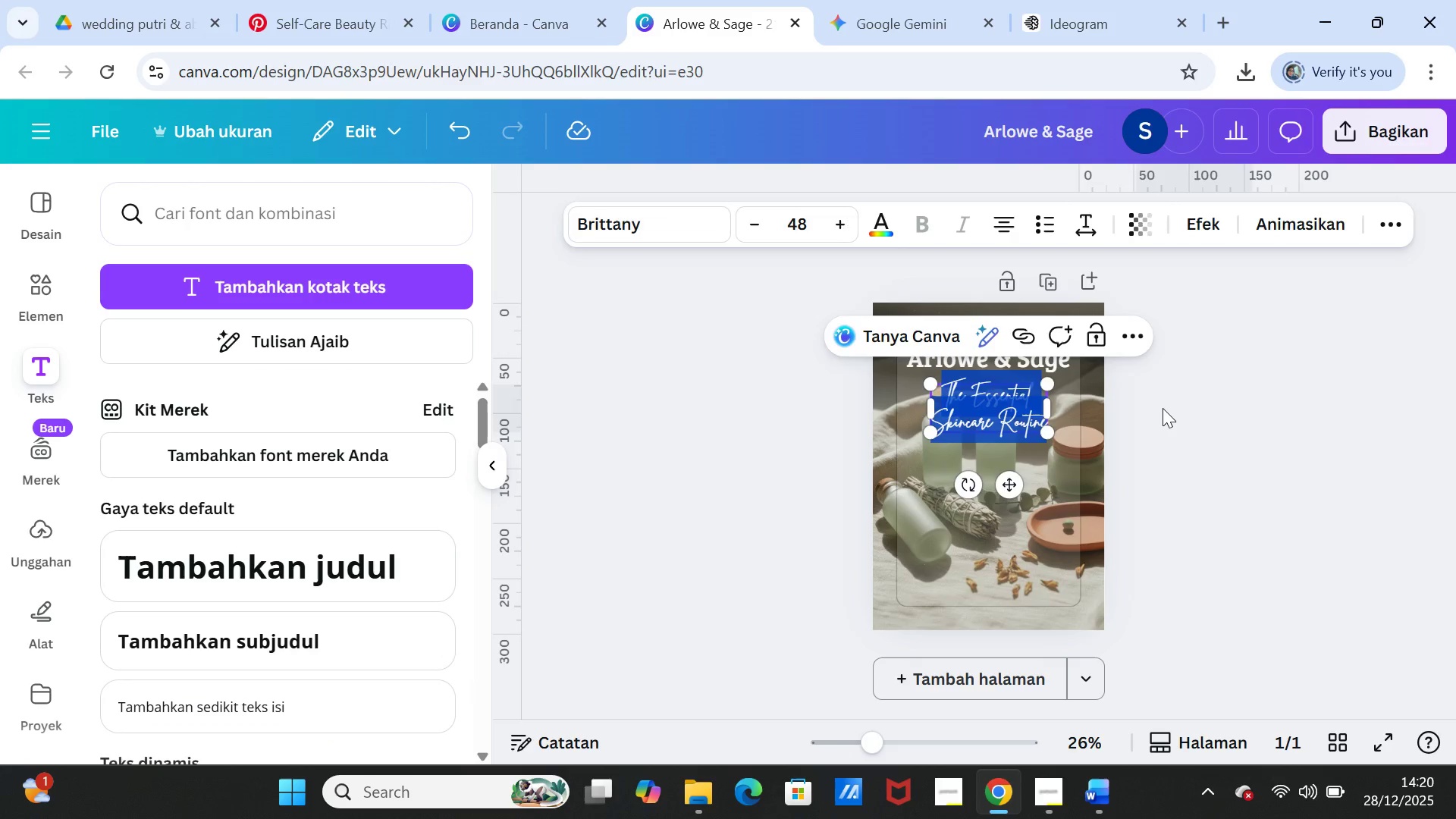 
left_click([1163, 408])
 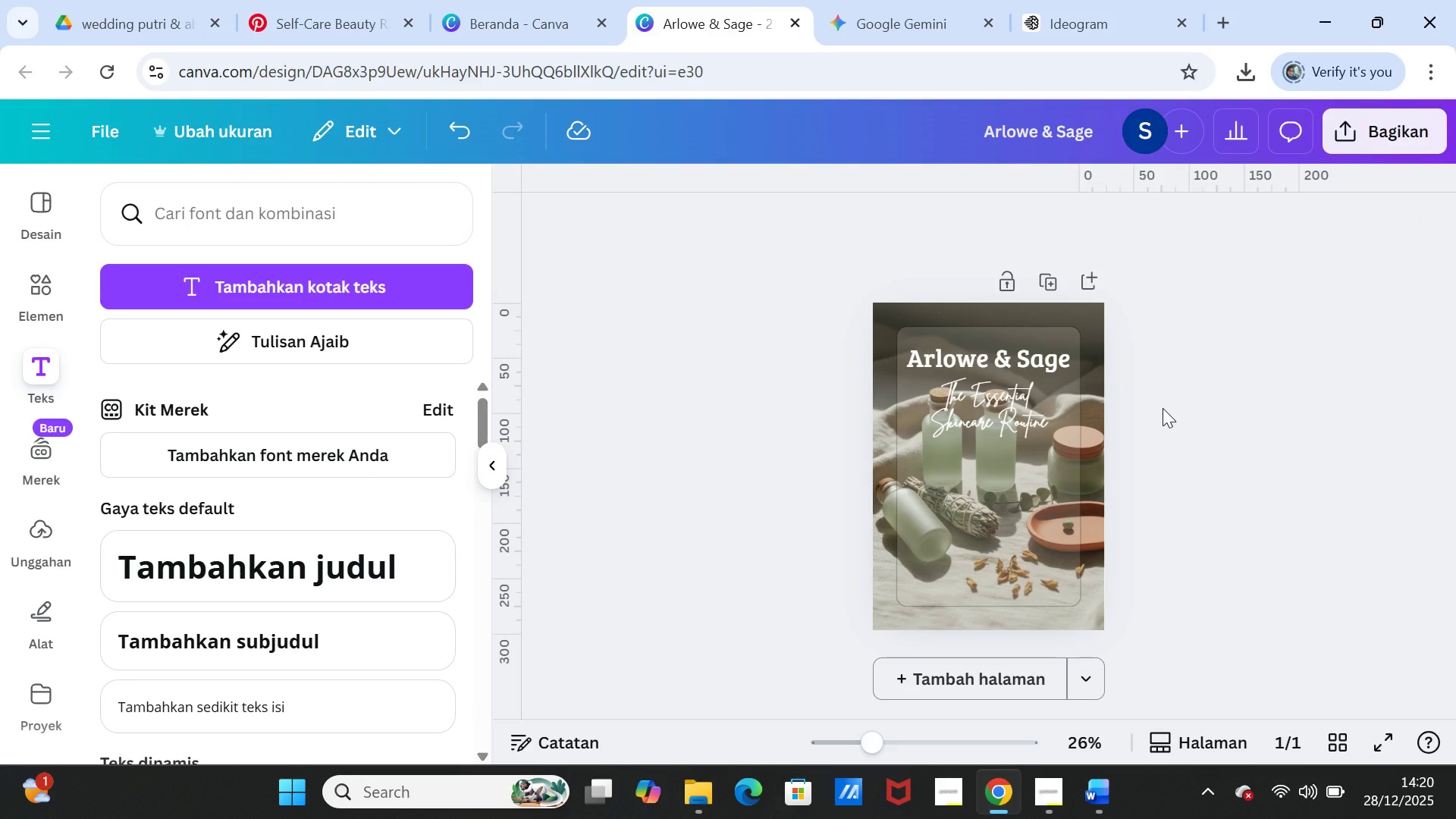 
left_click([987, 402])
 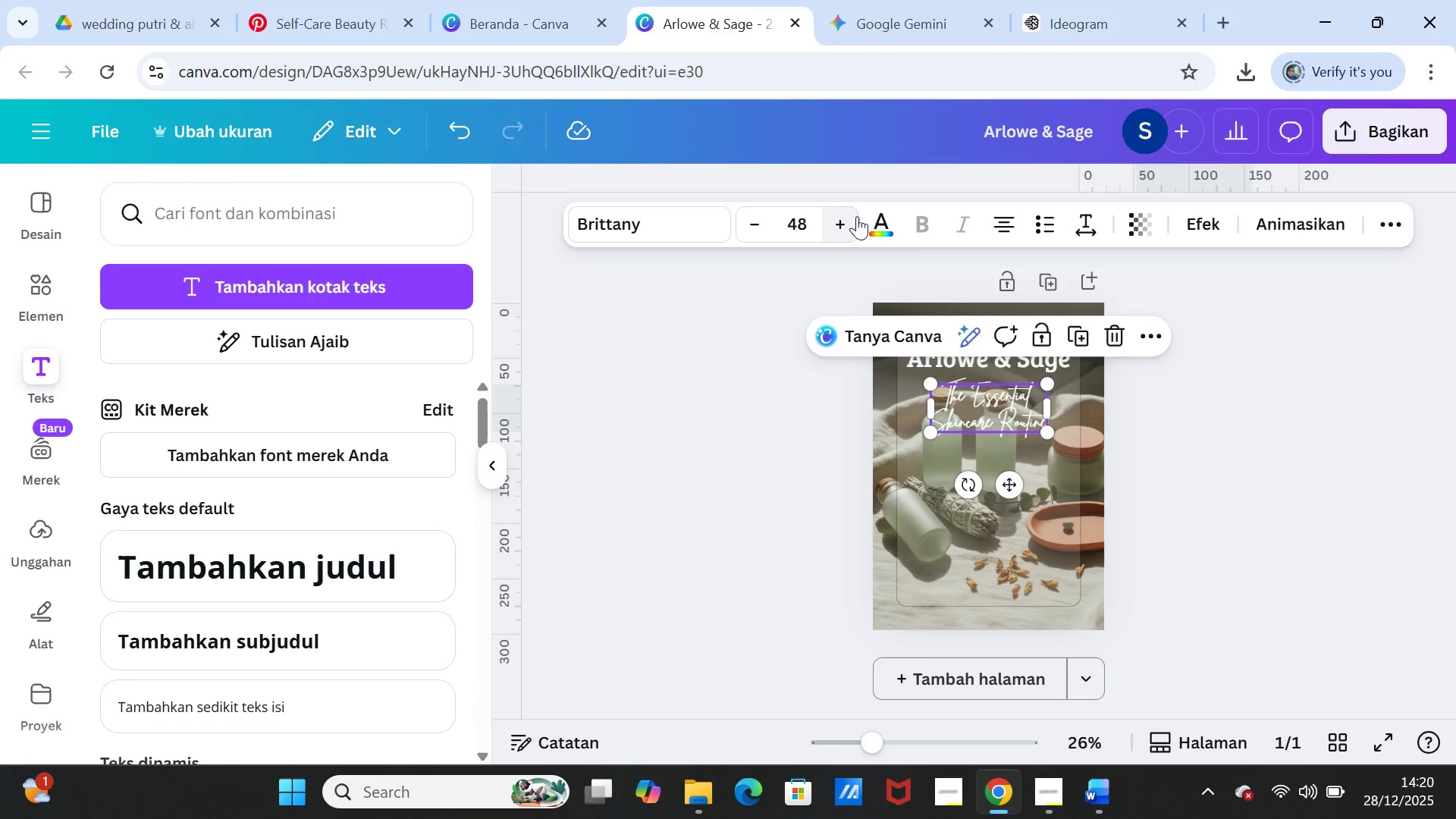 
double_click([850, 217])
 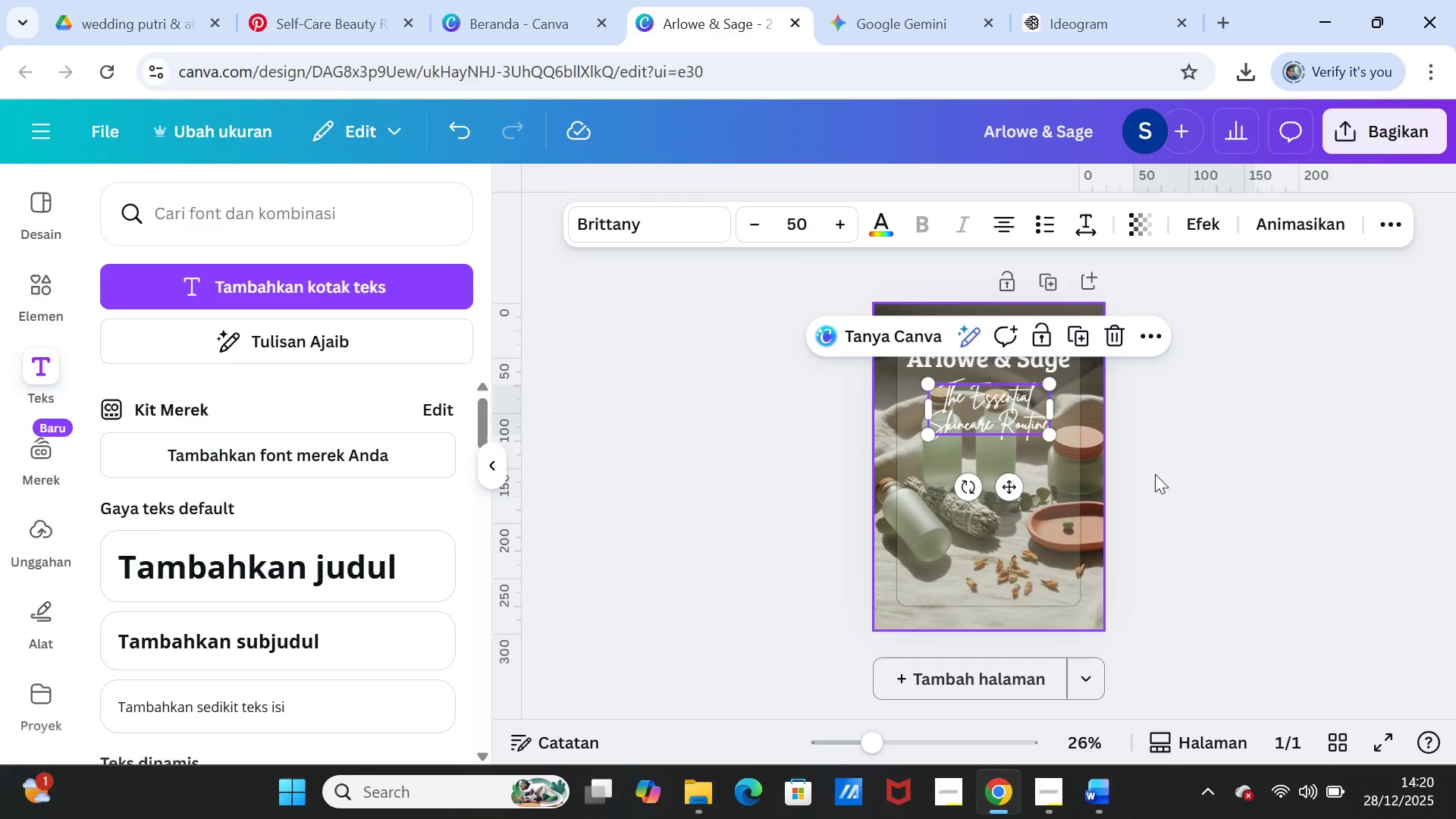 
left_click([1156, 474])
 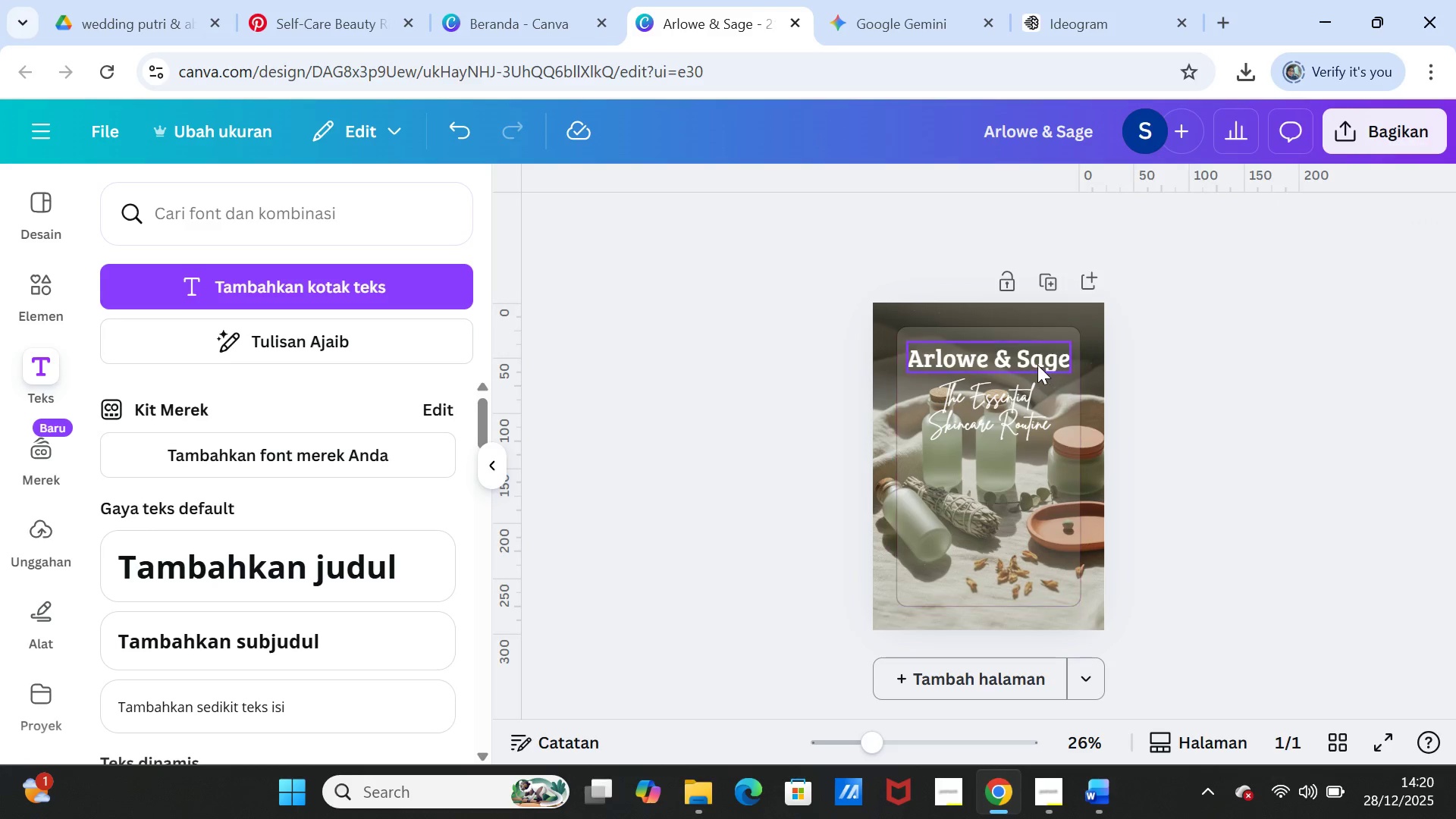 
left_click([1037, 363])
 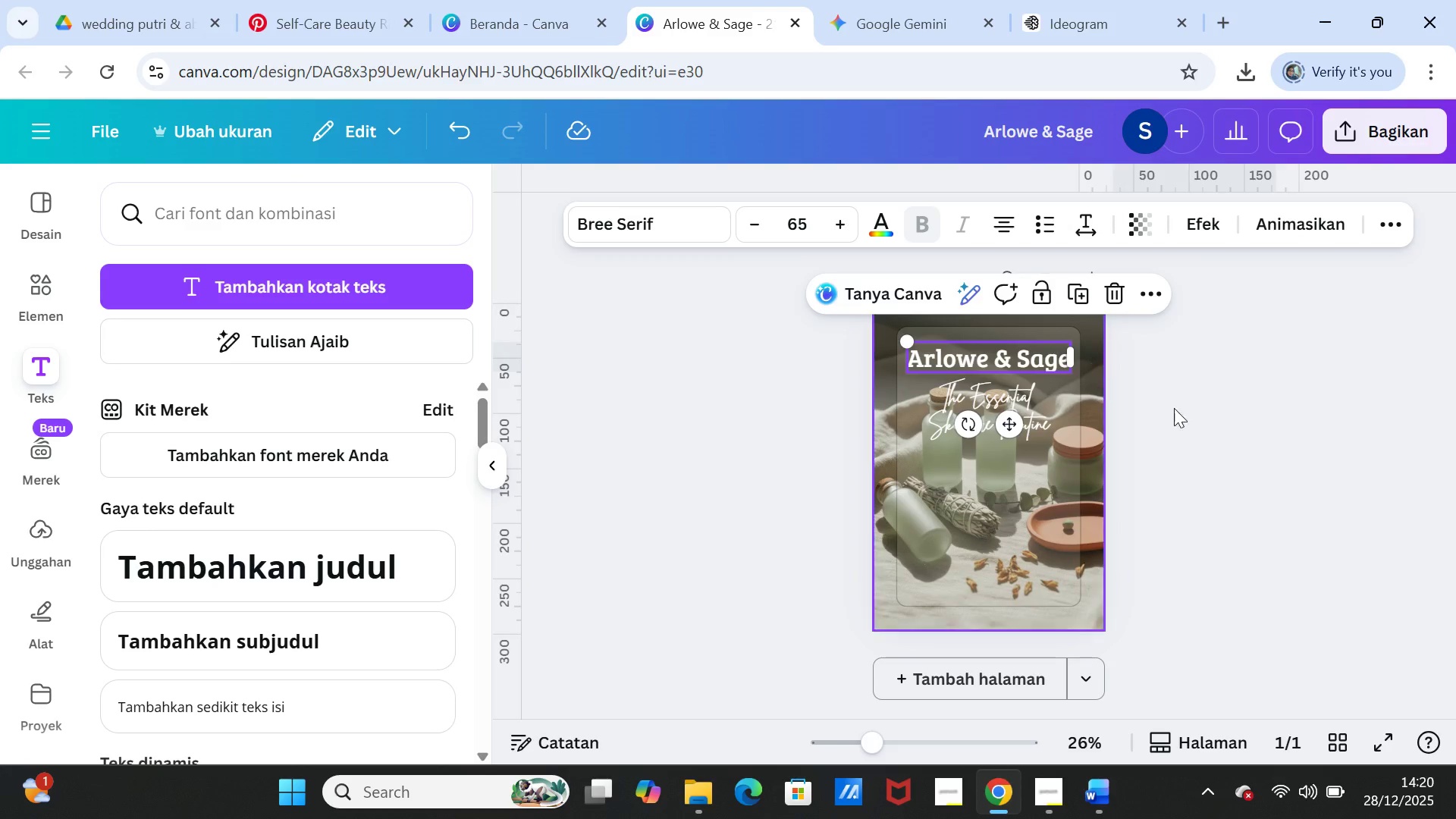 
left_click([1185, 413])
 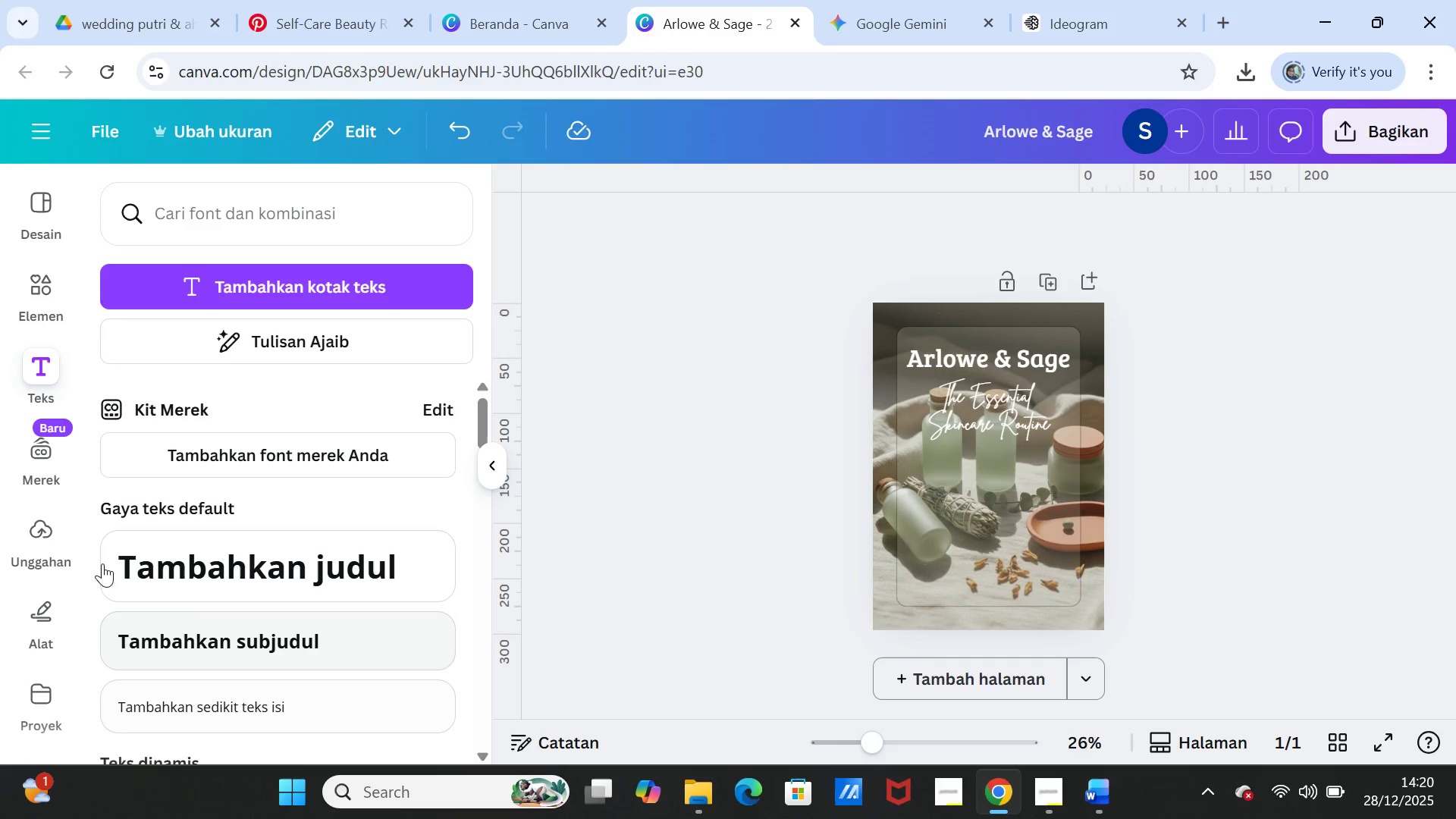 
scroll: coordinate [346, 629], scroll_direction: down, amount: 1.0
 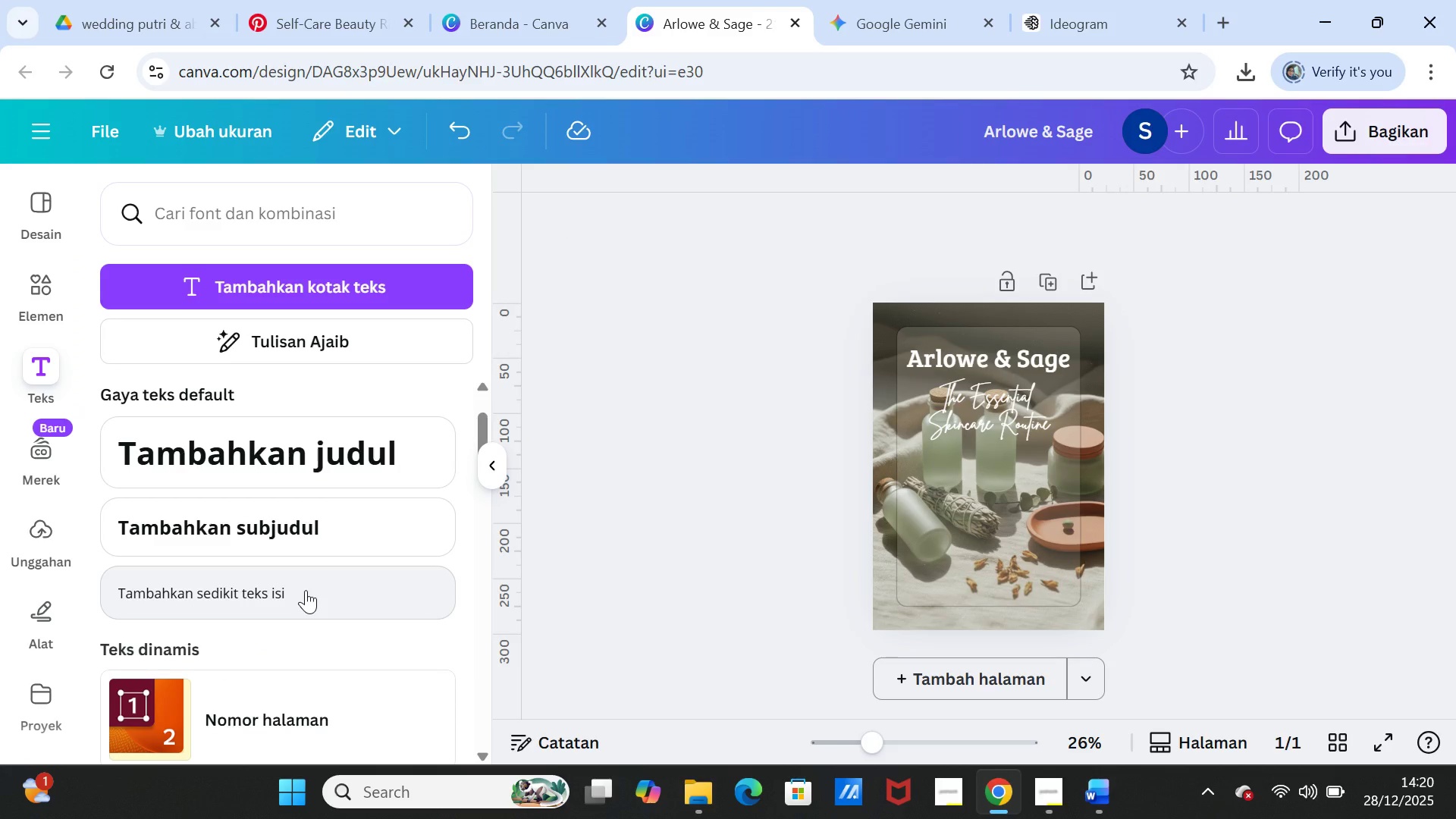 
left_click([306, 590])
 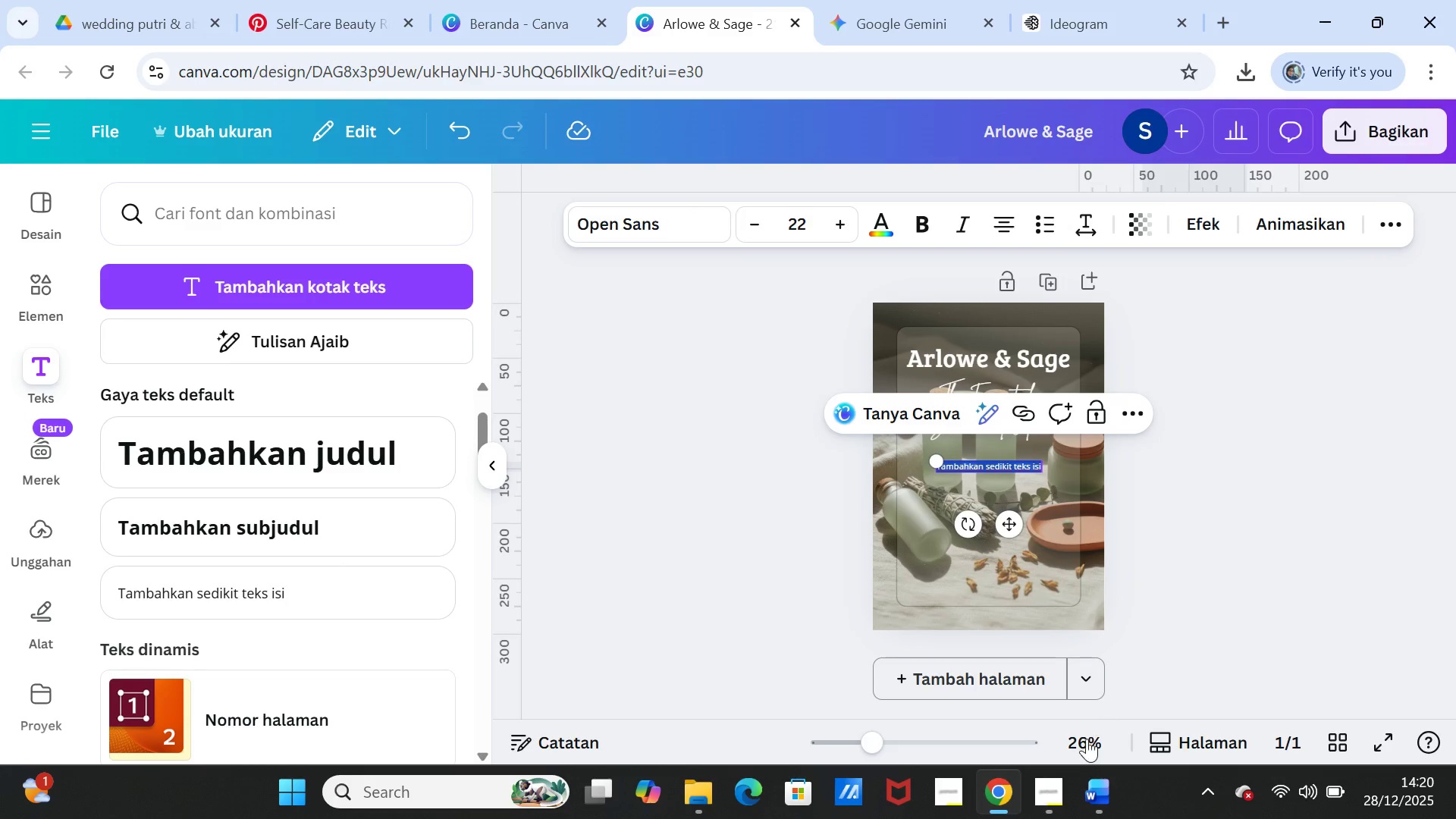 
left_click([1090, 779])
 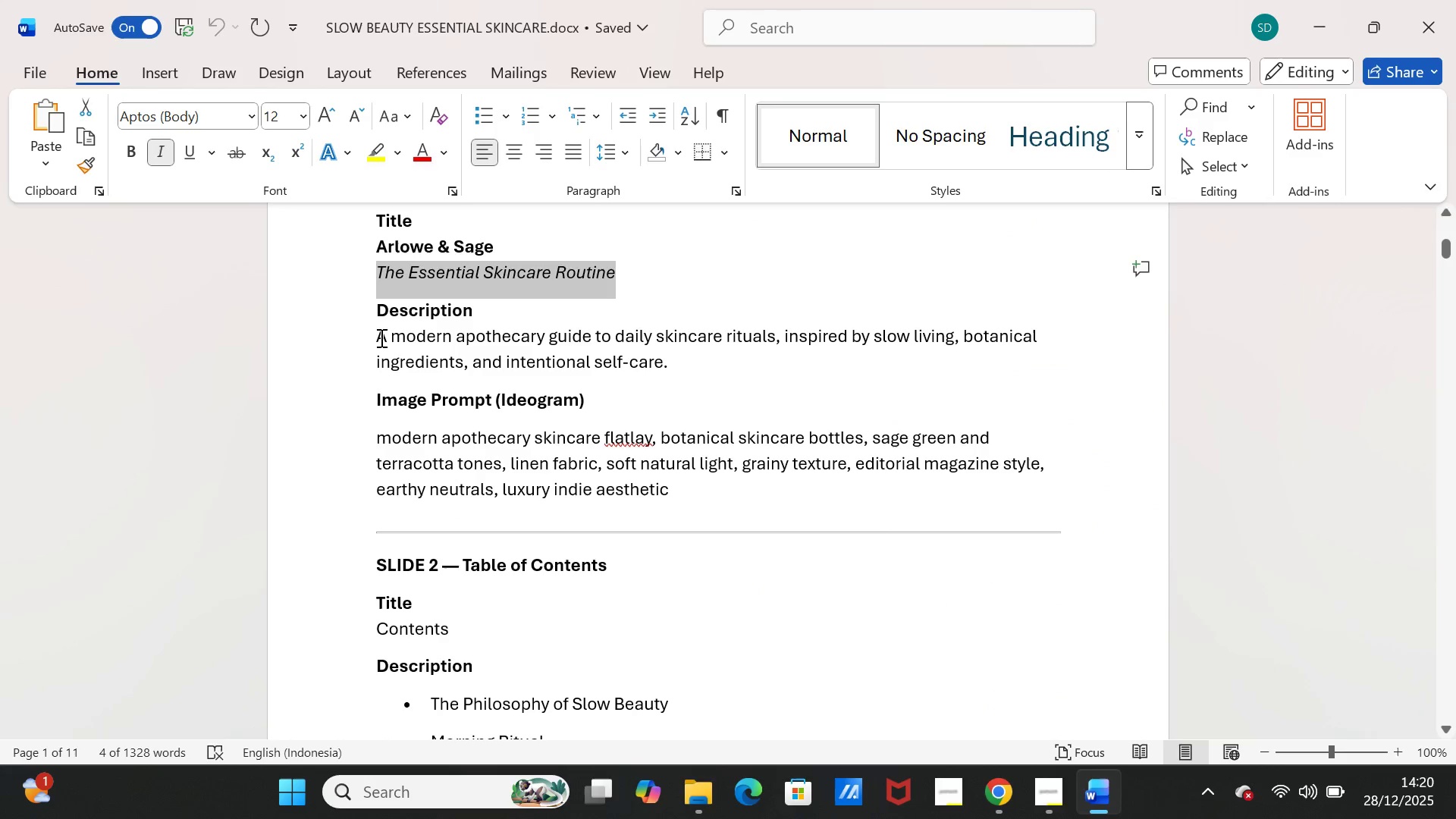 
left_click_drag(start_coordinate=[377, 337], to_coordinate=[669, 351])
 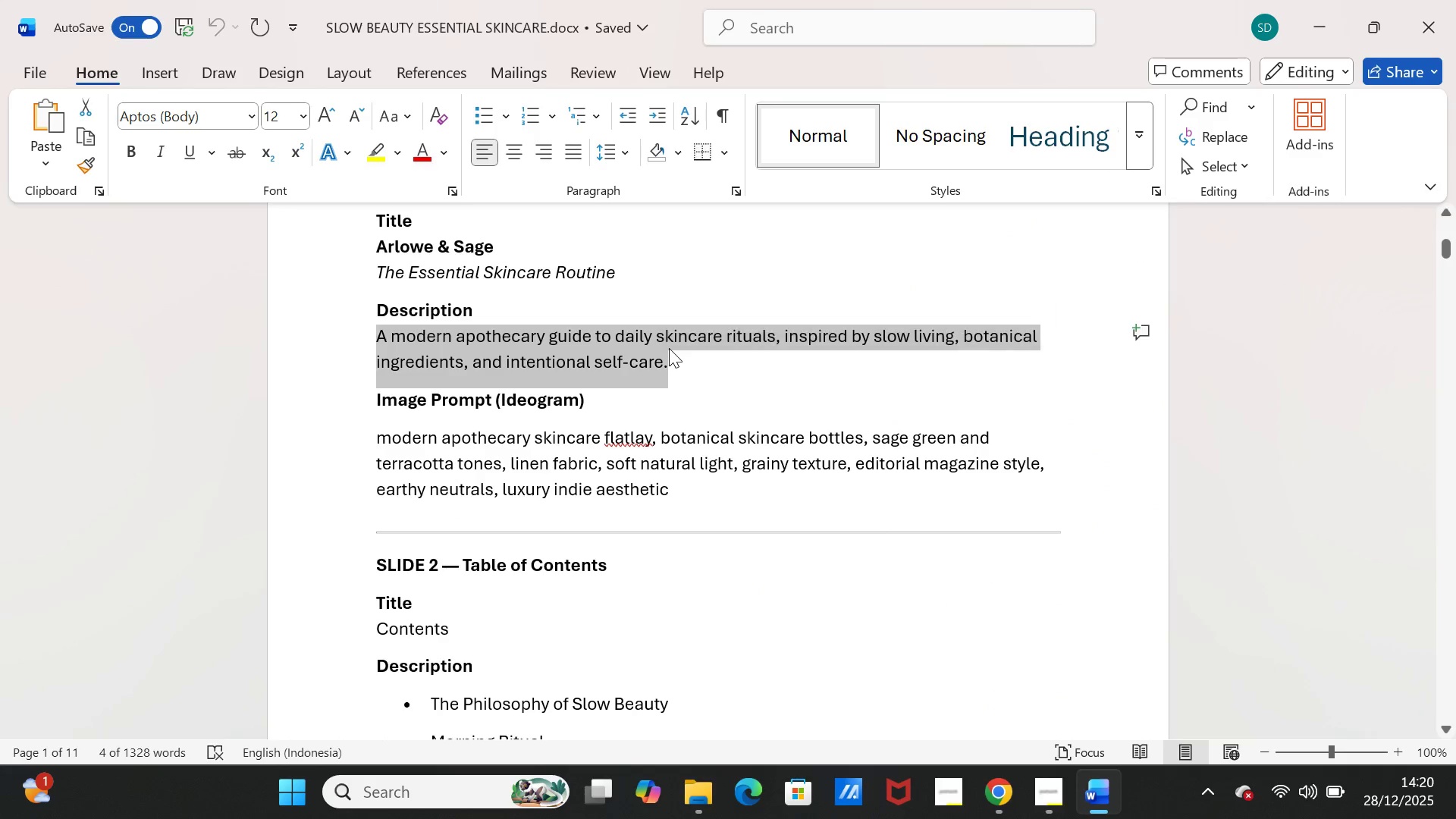 
key(Control+C)
 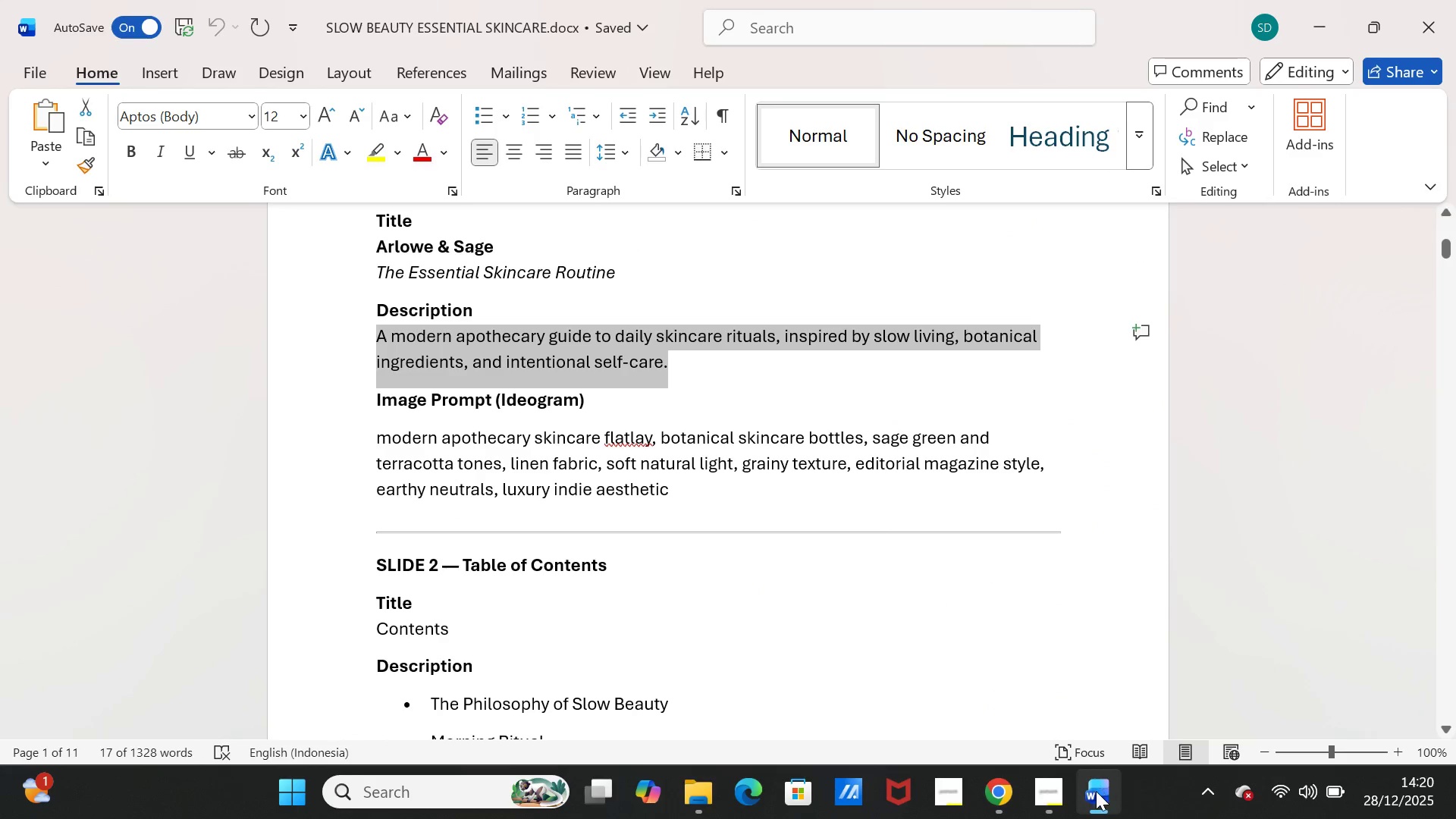 
left_click([1096, 791])
 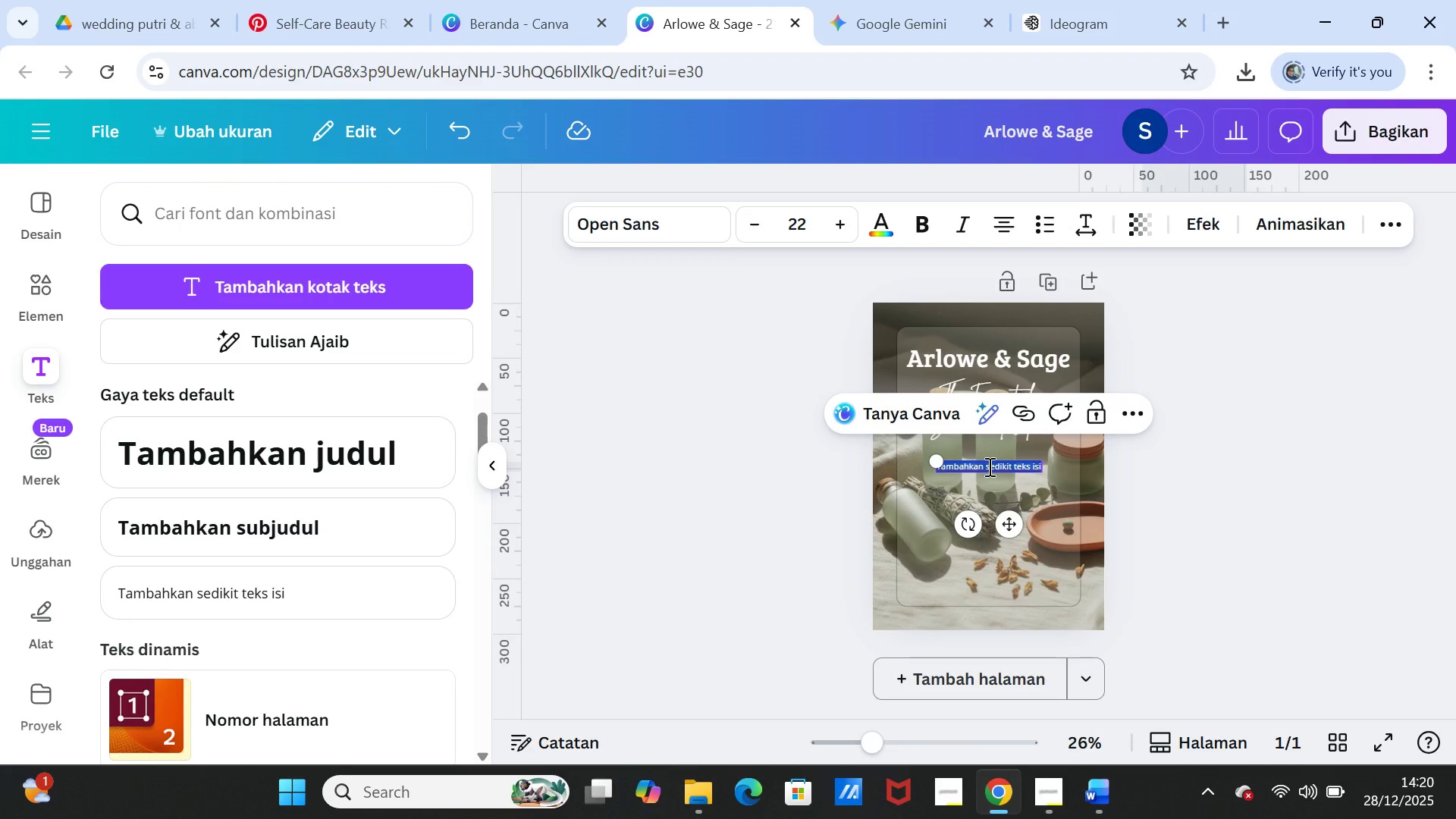 
key(Control+V)
 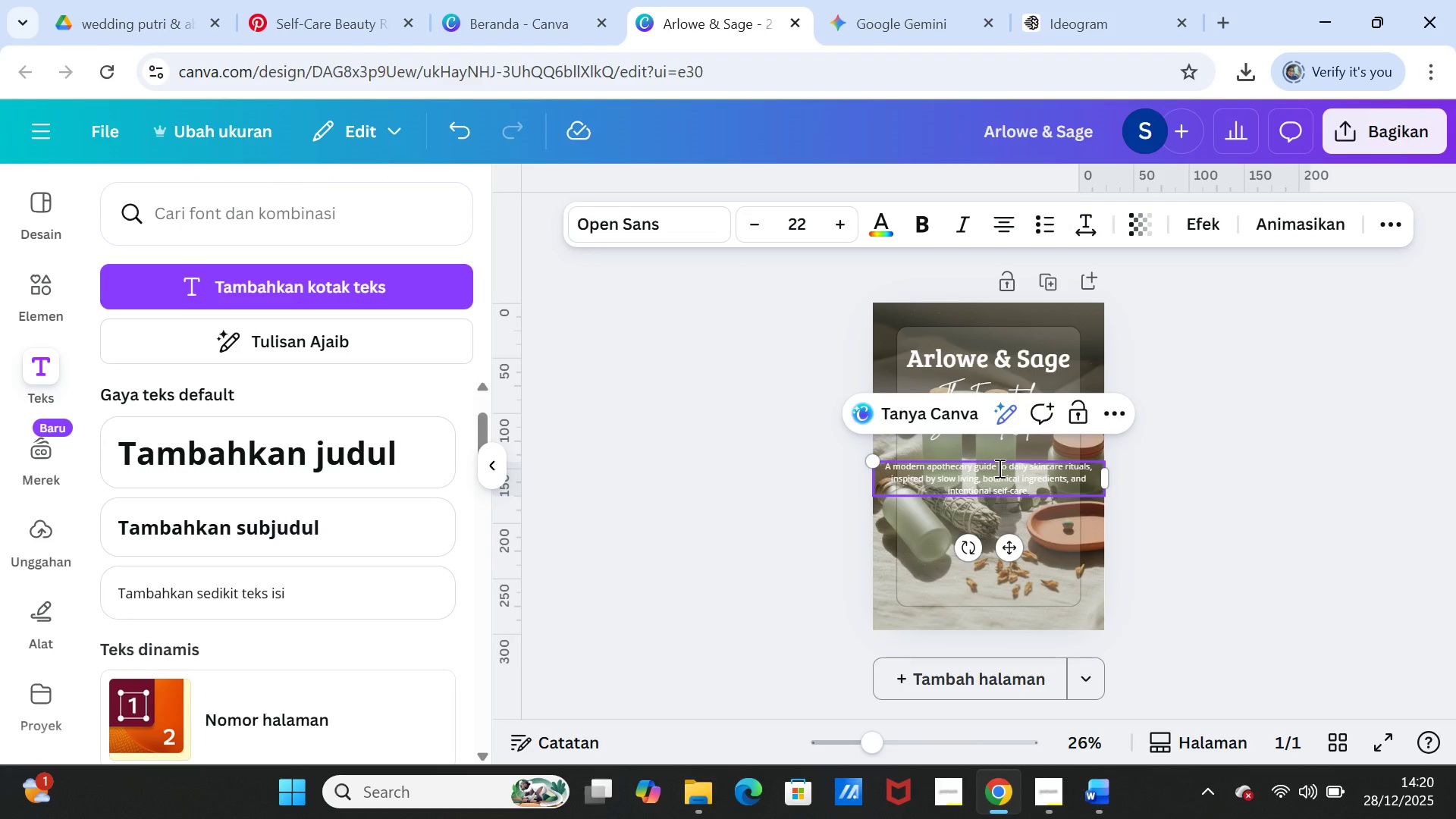 
double_click([998, 468])
 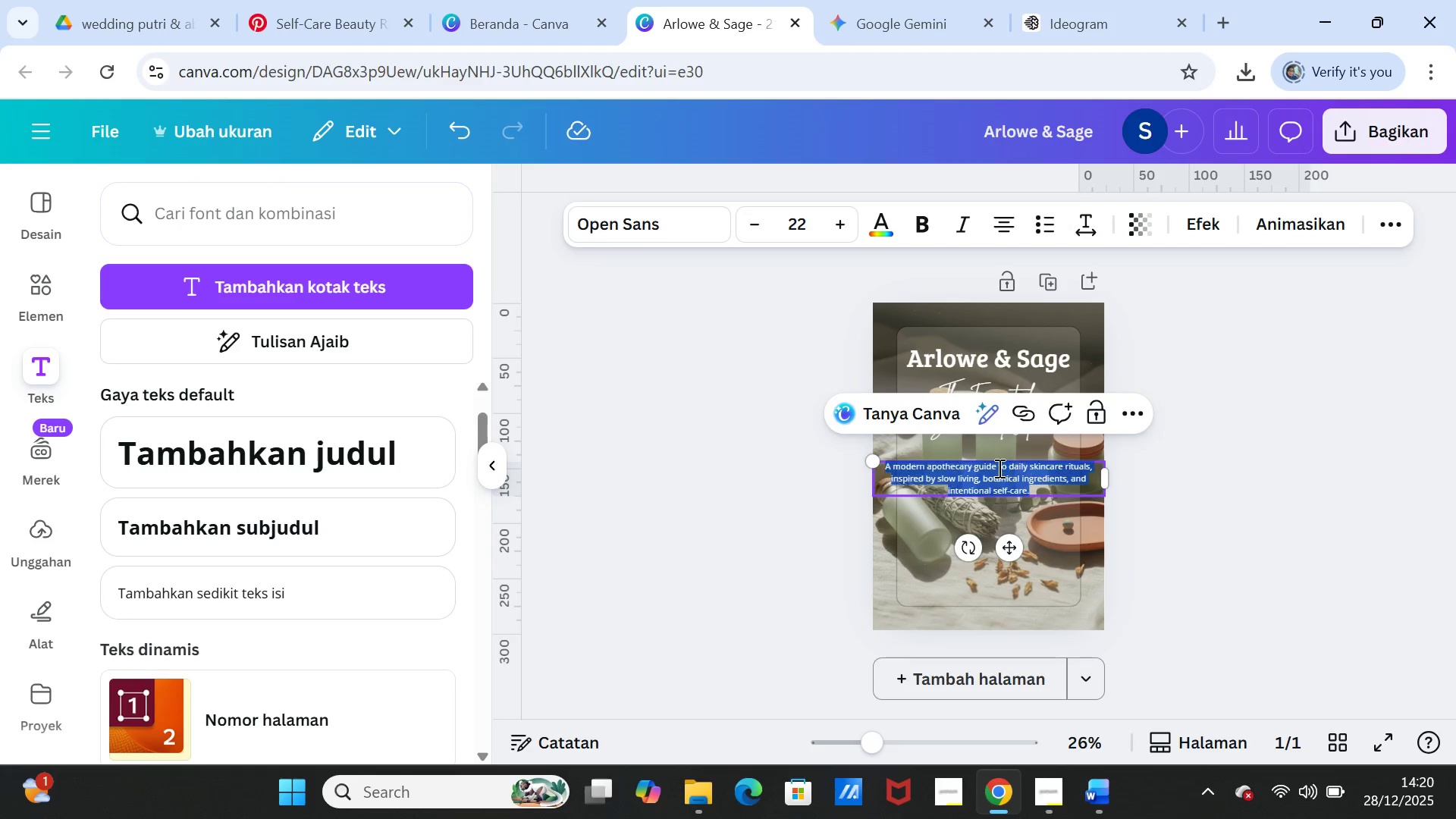 
triple_click([998, 468])
 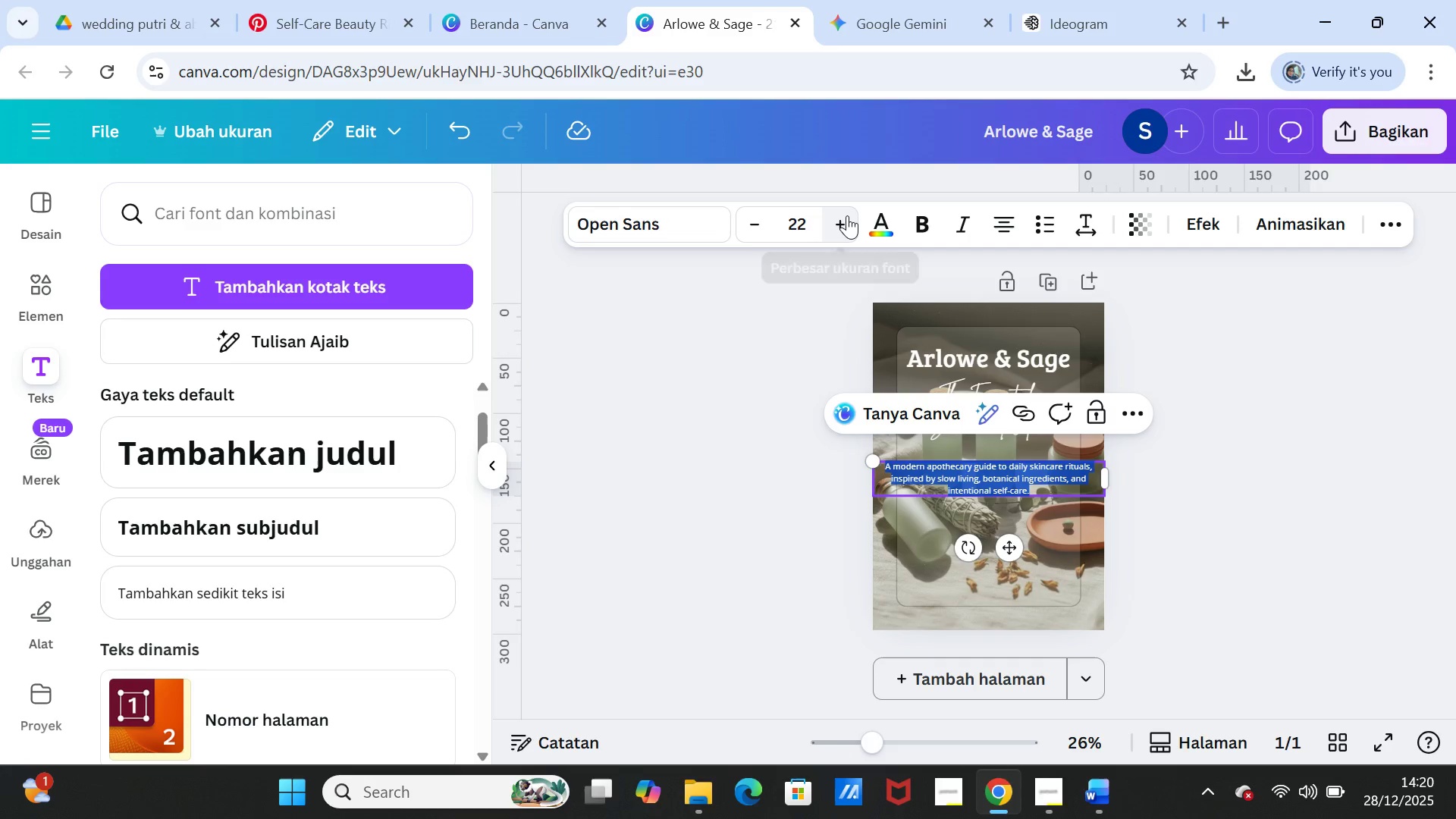 
double_click([848, 216])
 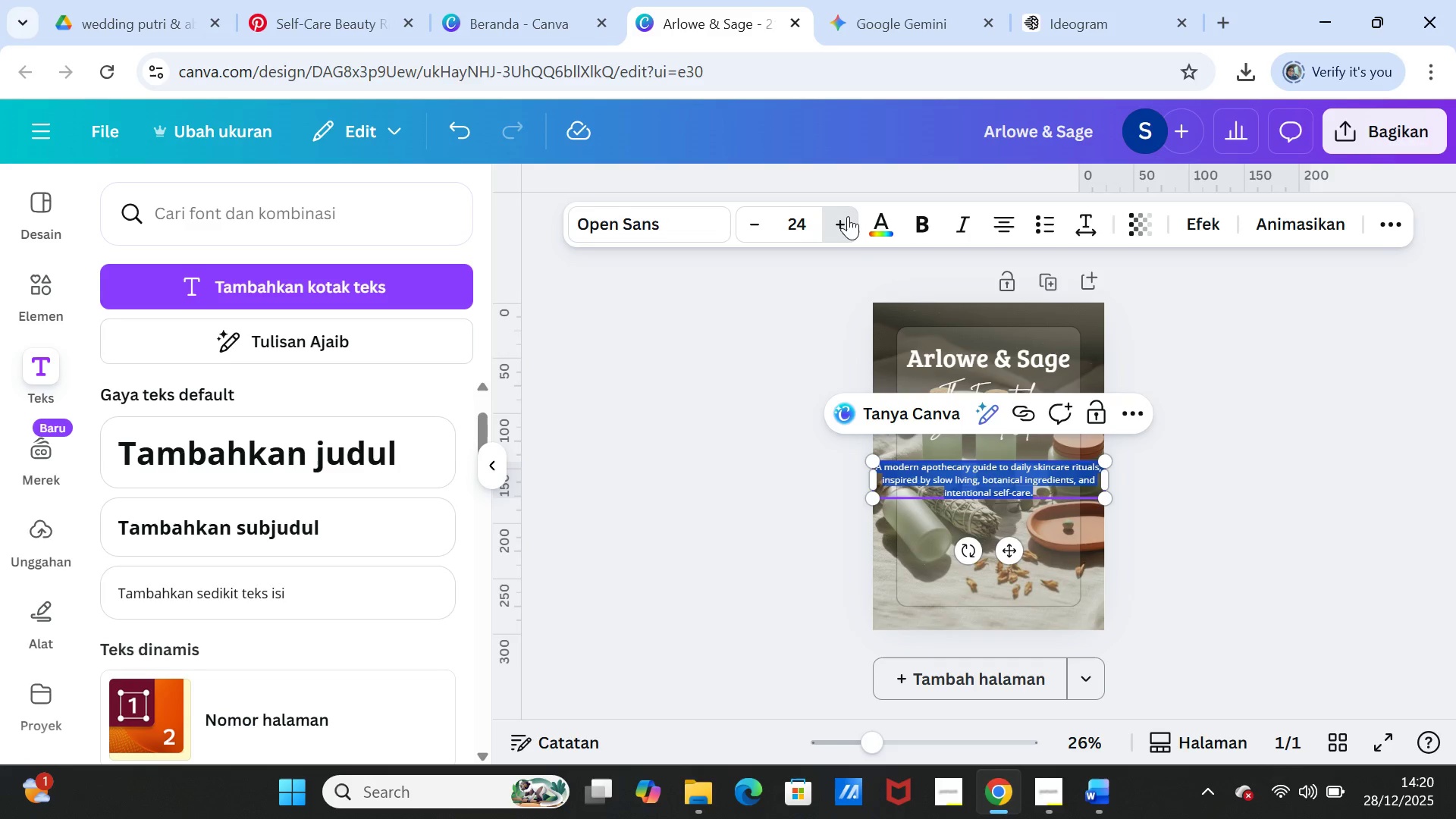 
triple_click([848, 216])
 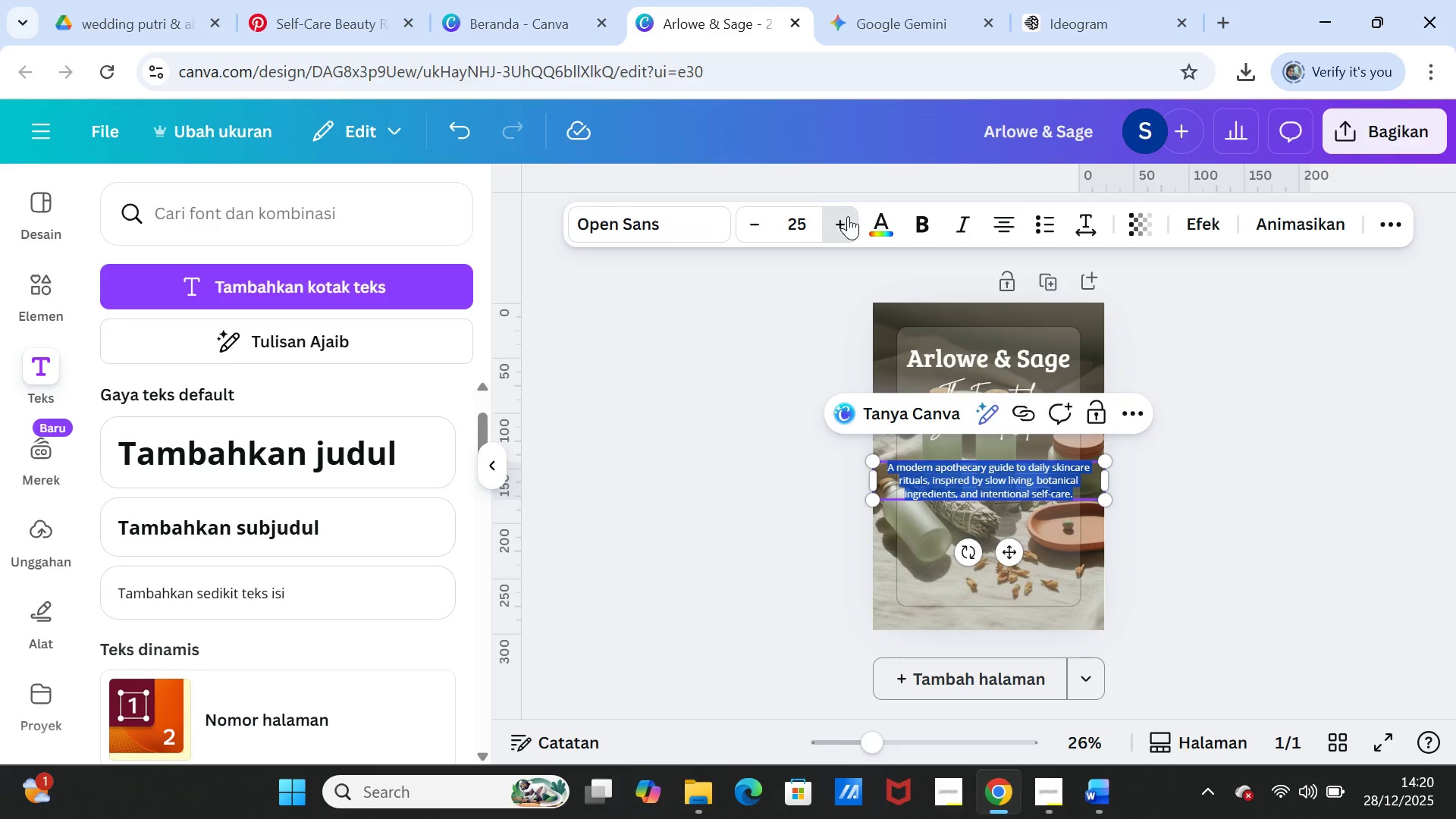 
triple_click([848, 216])
 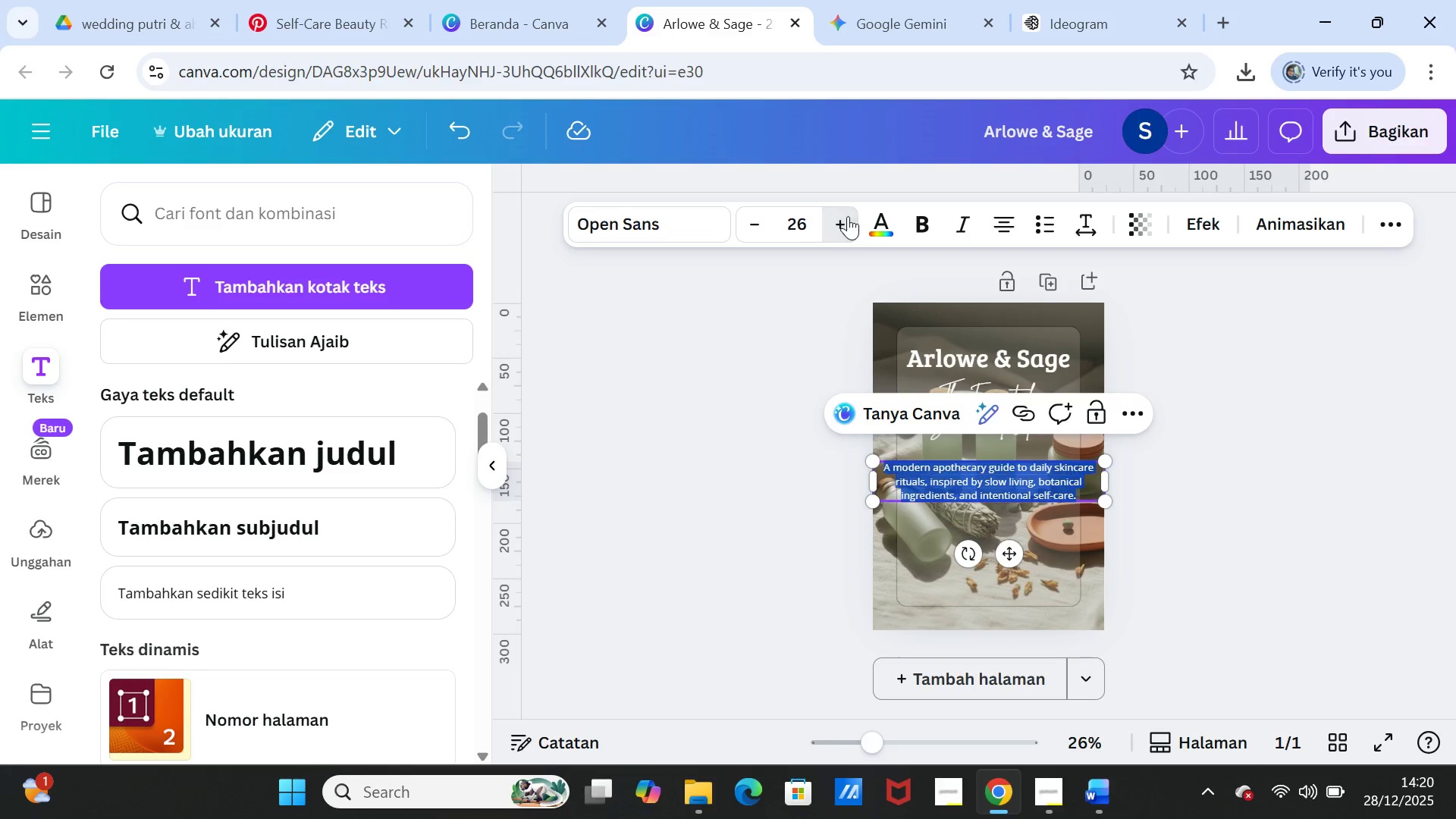 
triple_click([848, 216])
 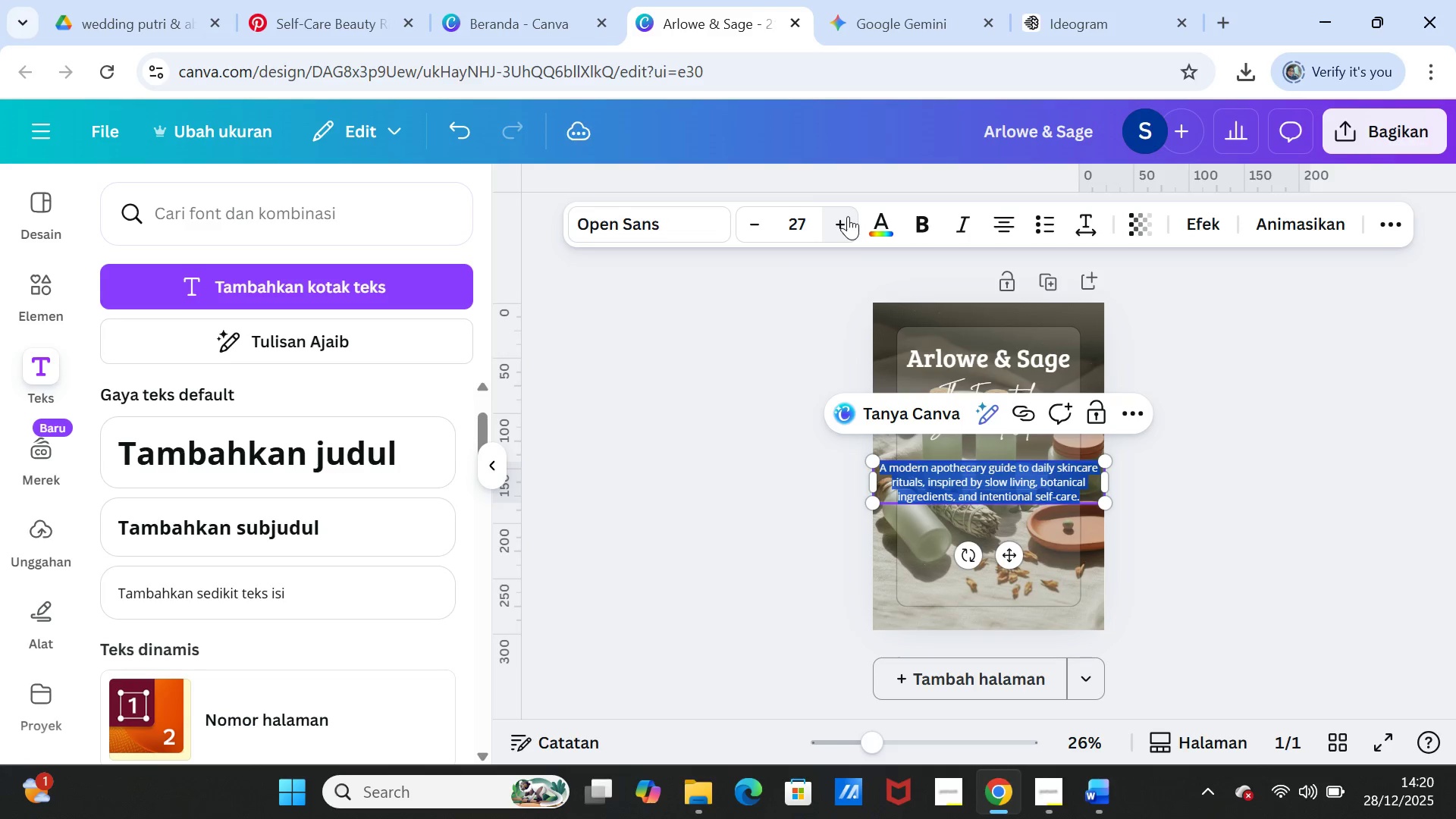 
triple_click([848, 216])
 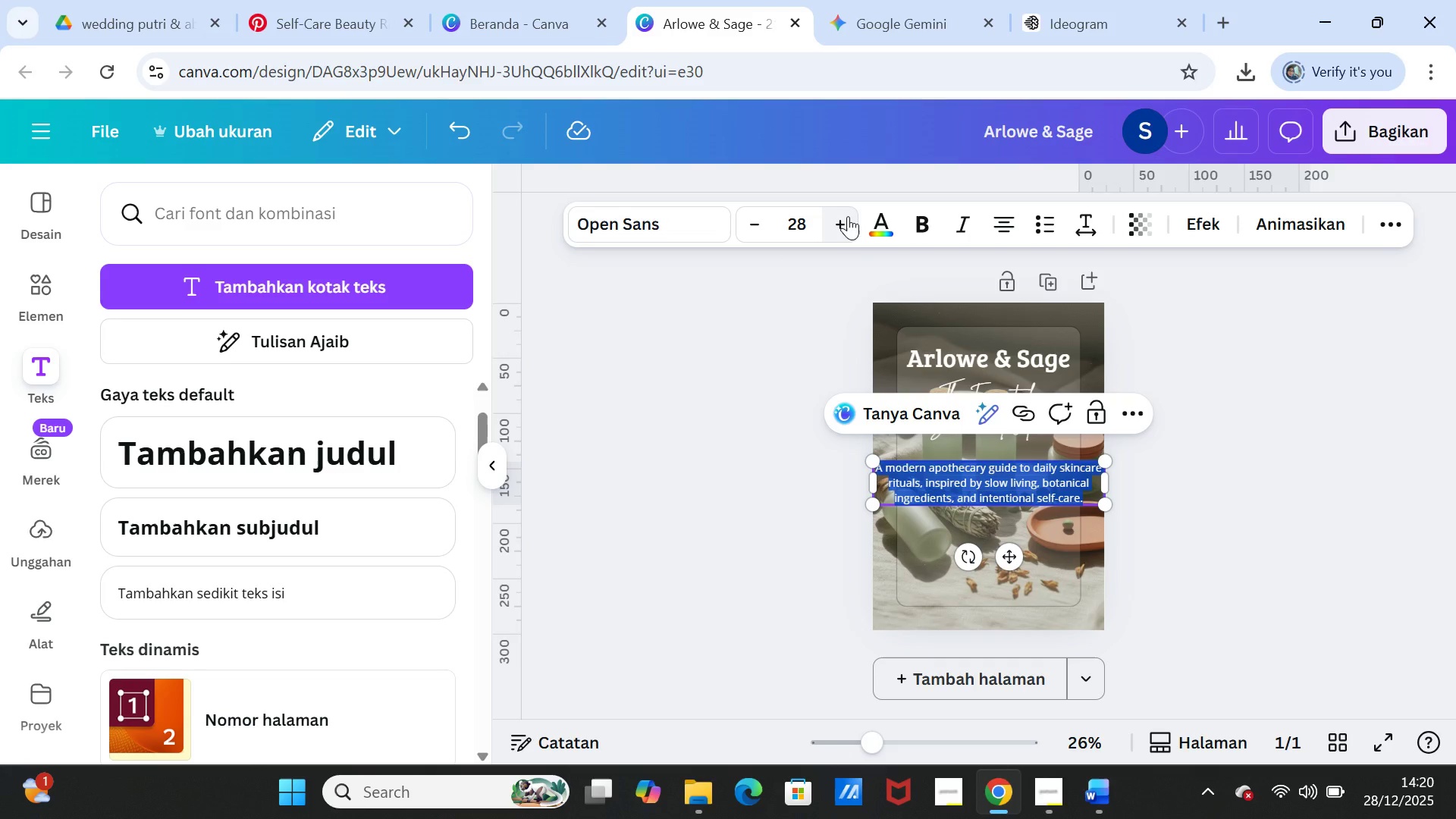 
left_click([848, 216])
 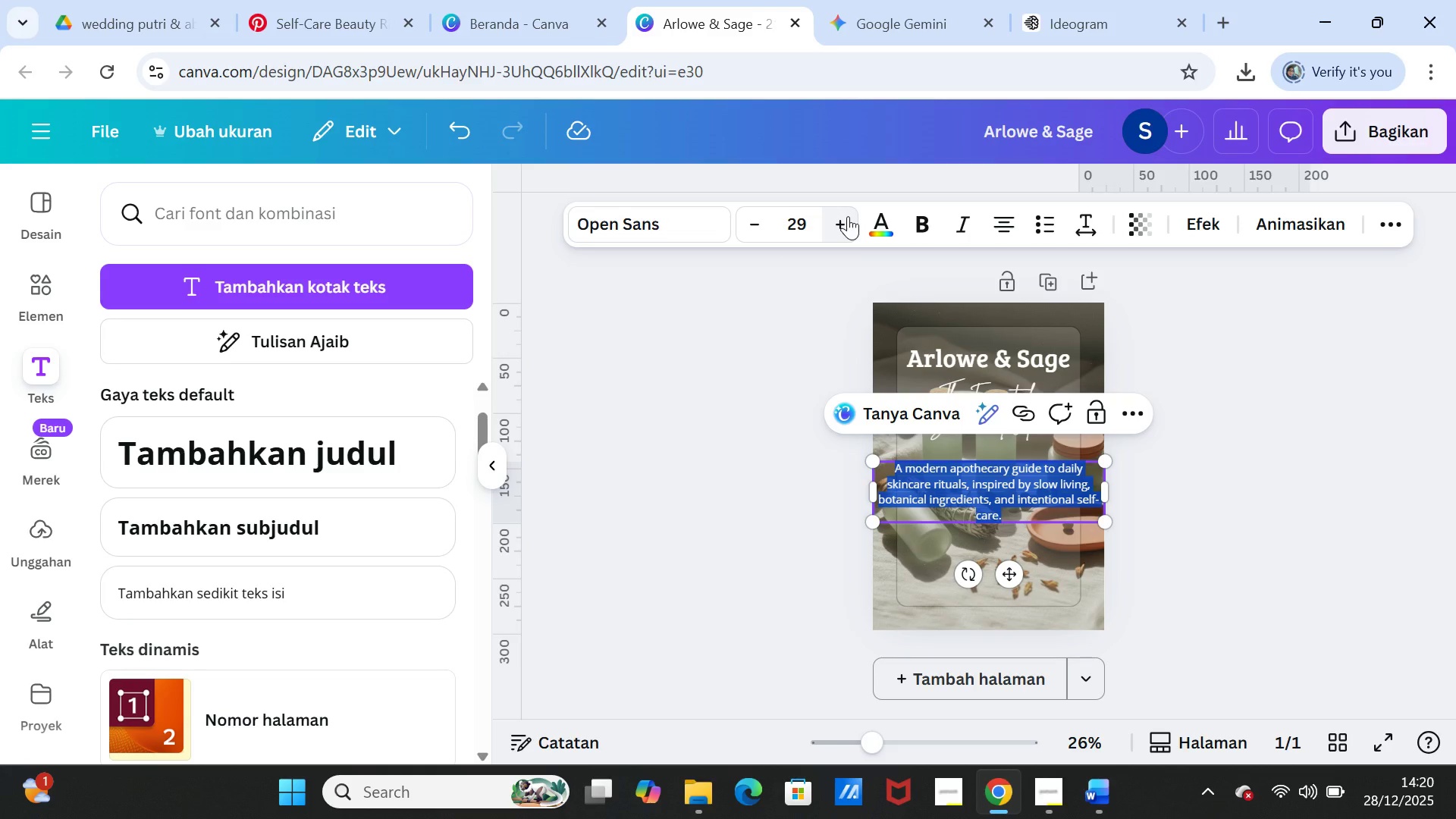 
left_click([848, 216])
 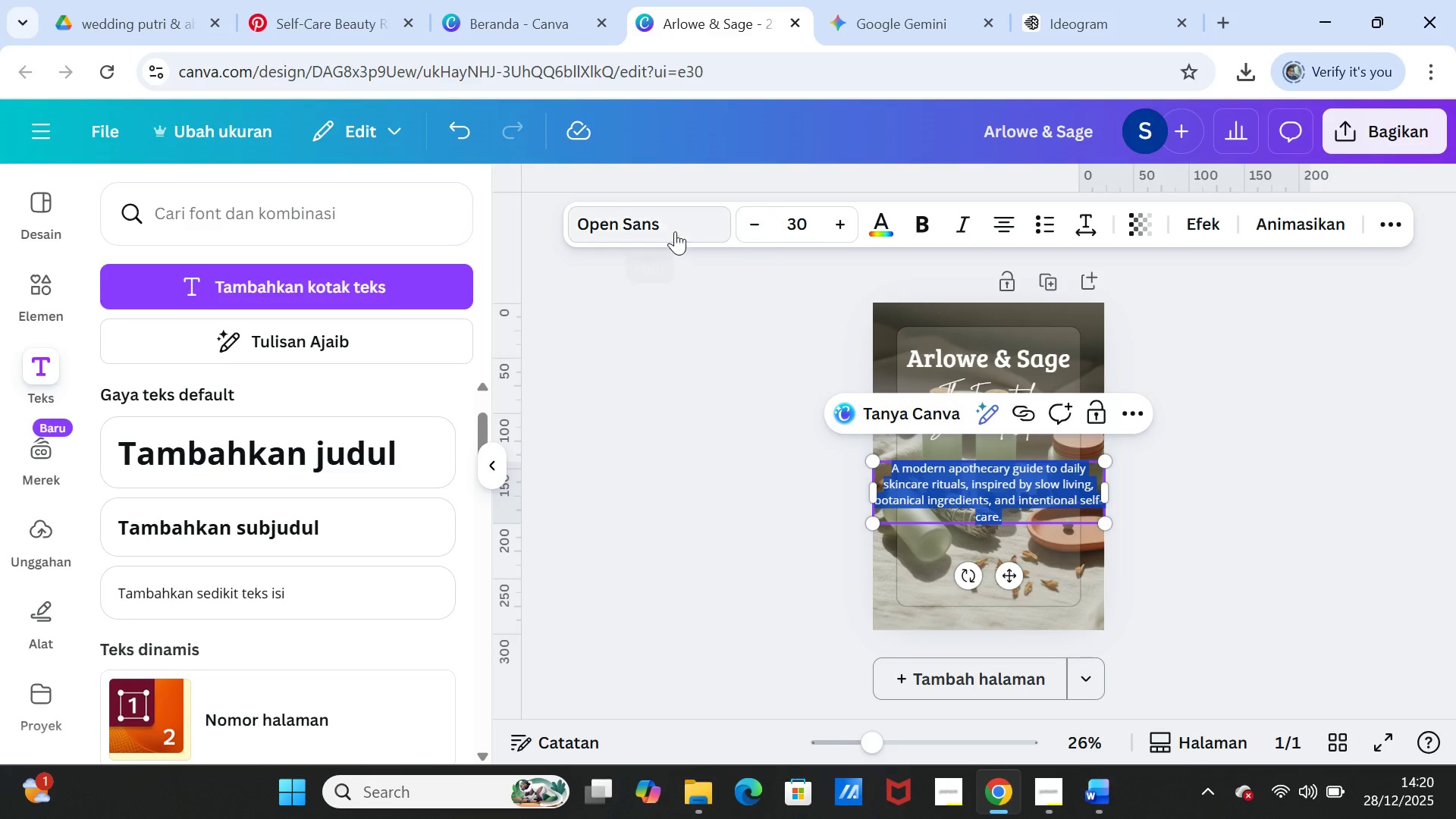 
left_click([673, 226])
 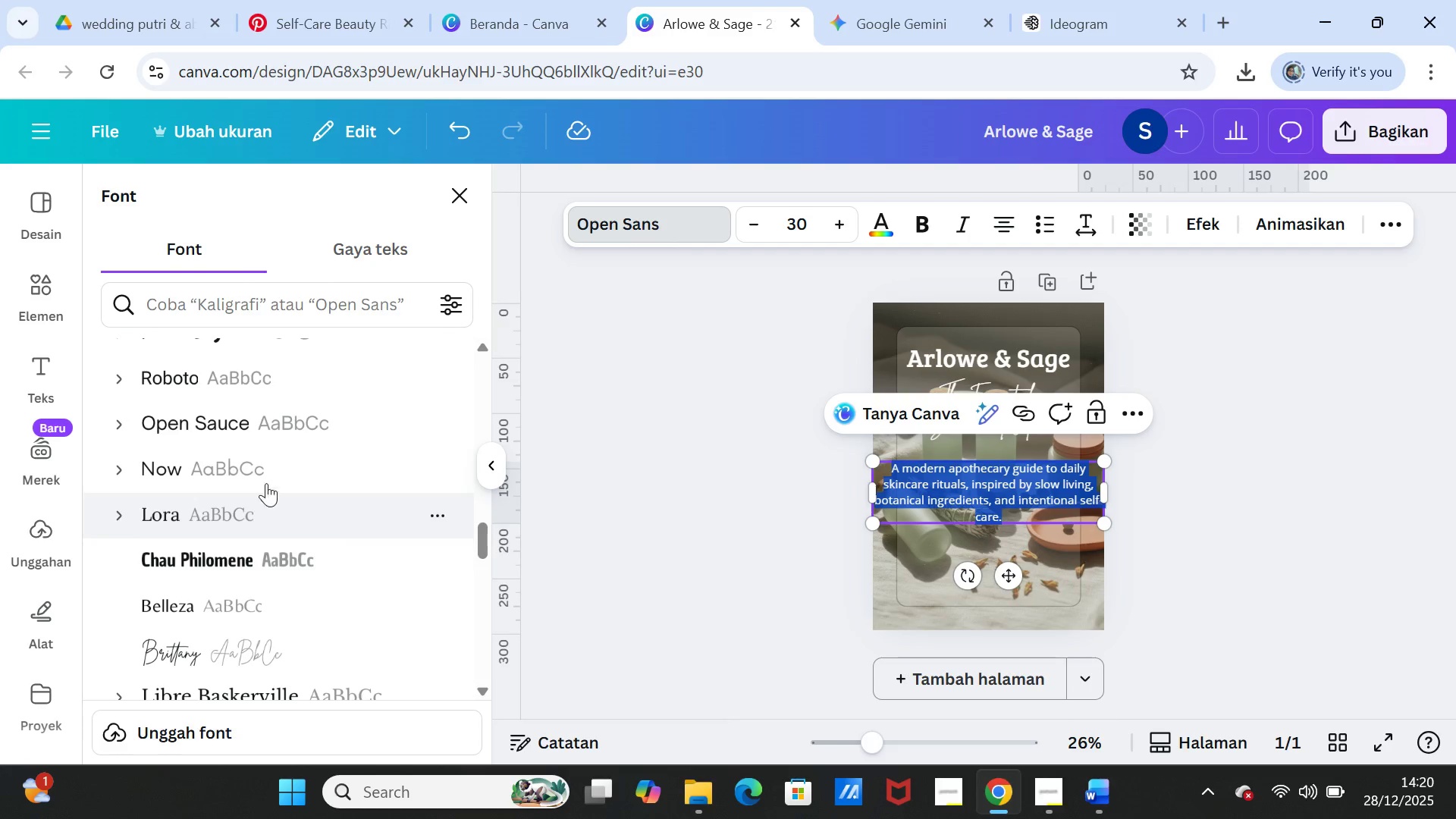 
left_click([262, 481])
 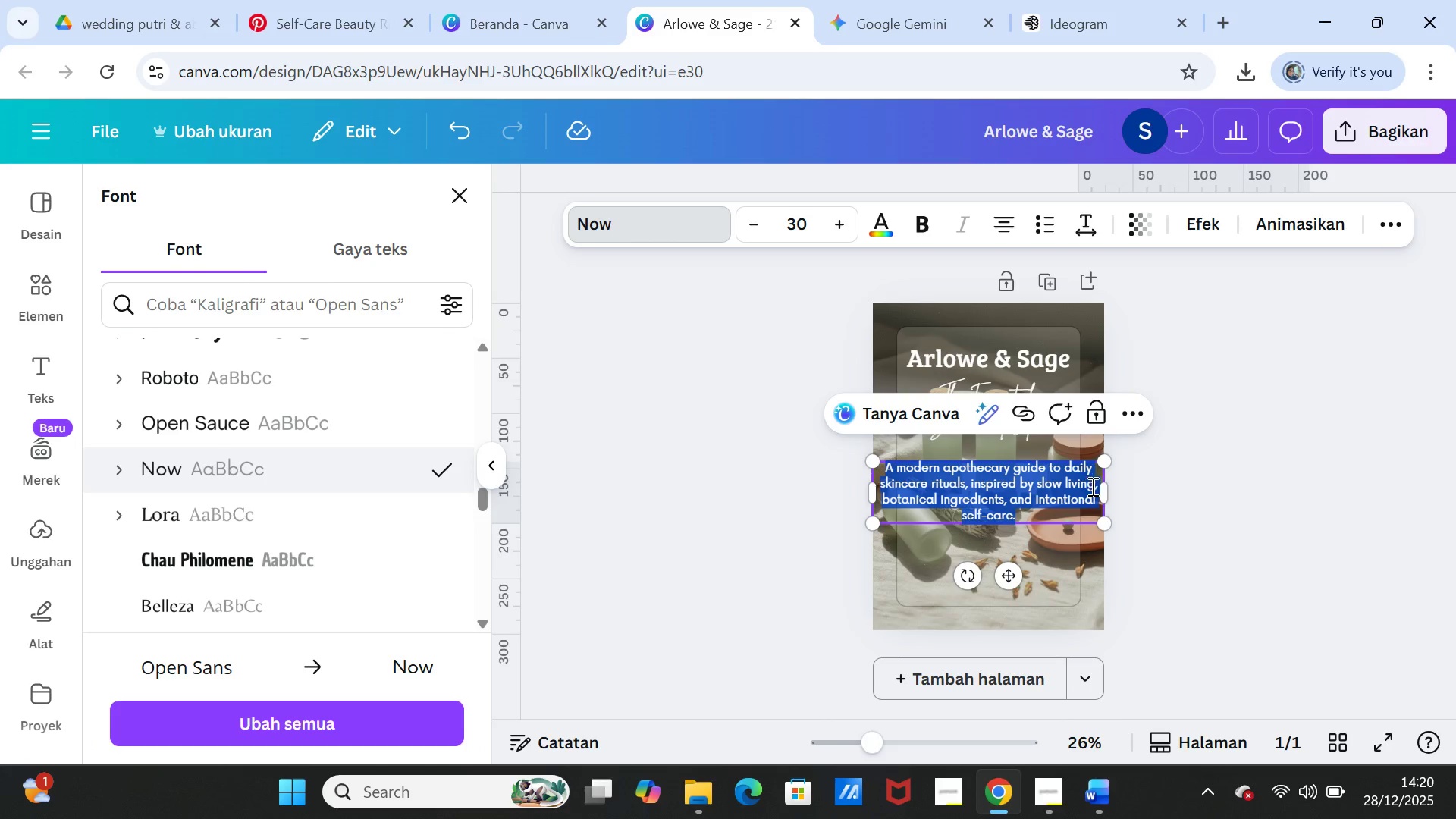 
left_click_drag(start_coordinate=[1106, 488], to_coordinate=[1084, 487])
 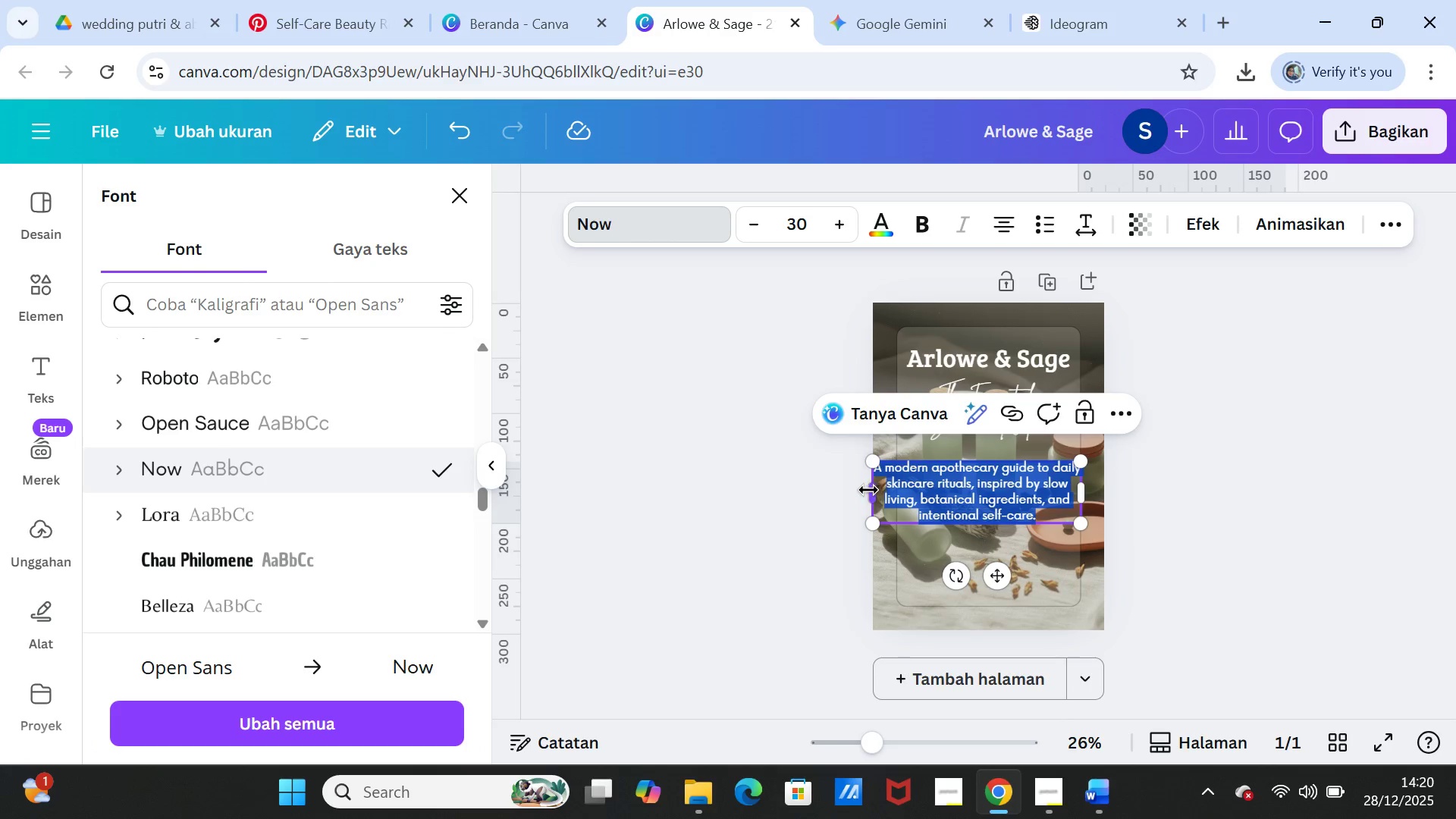 
left_click_drag(start_coordinate=[868, 490], to_coordinate=[905, 490])
 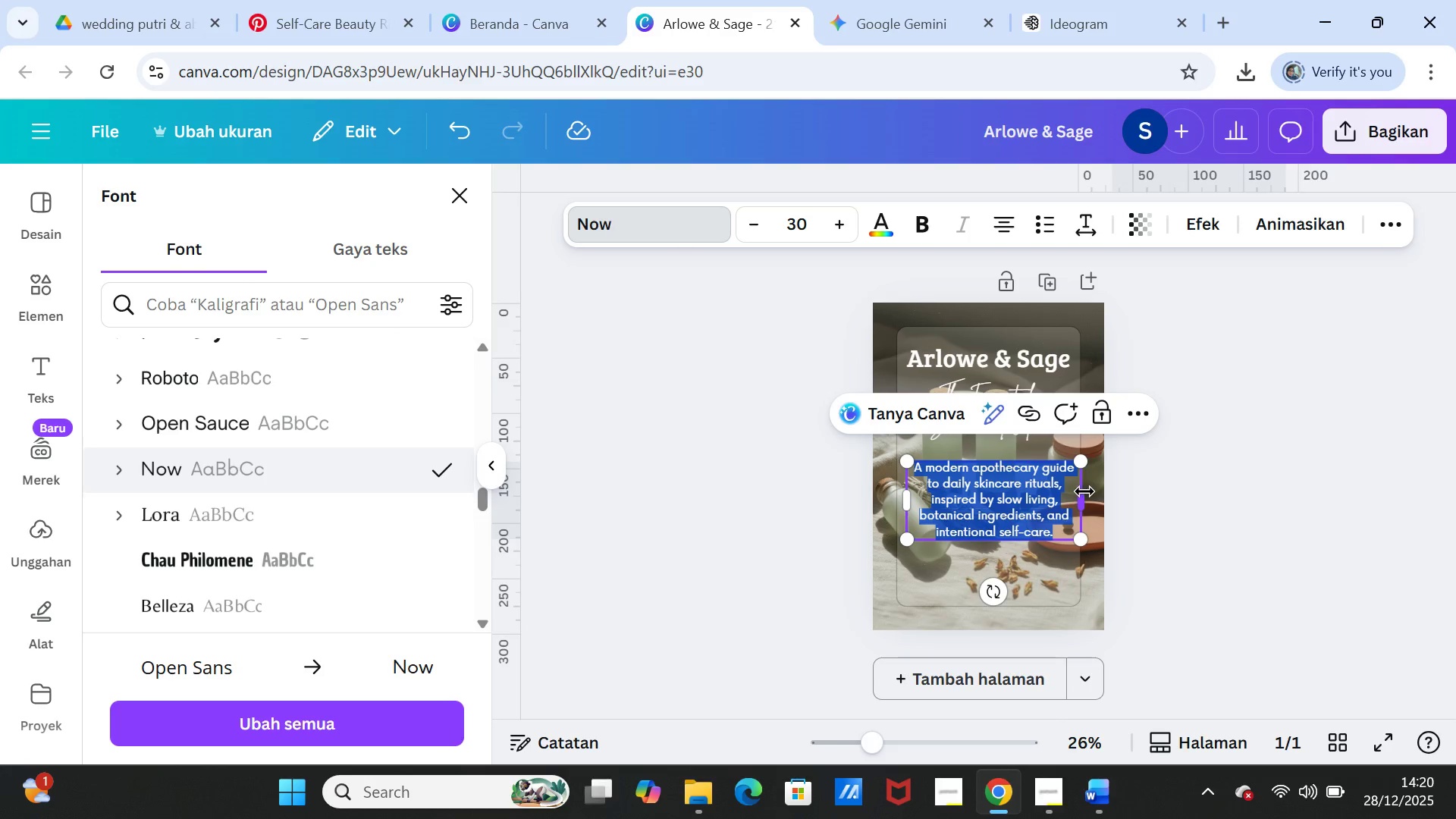 
left_click_drag(start_coordinate=[1082, 493], to_coordinate=[1074, 492])
 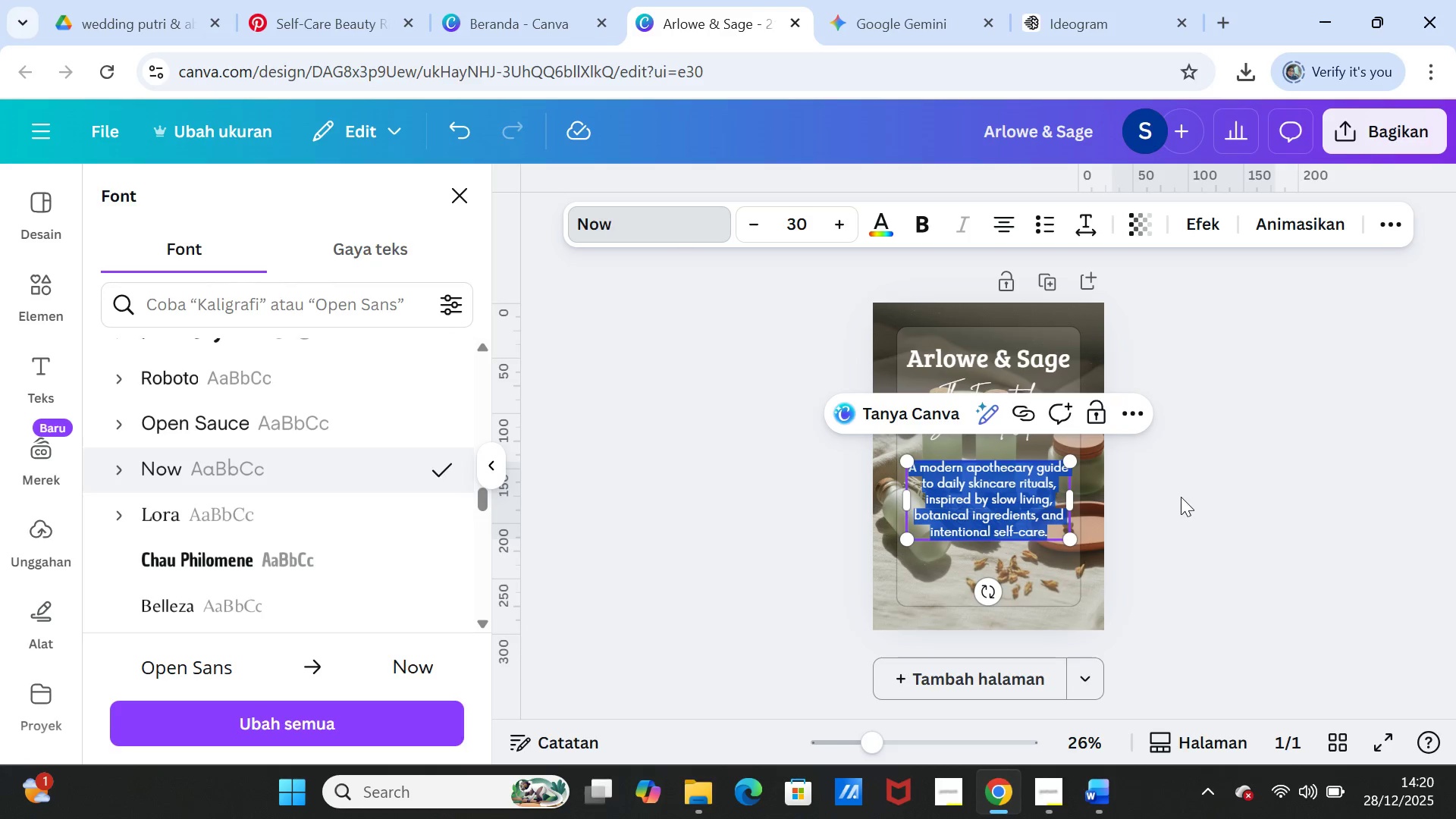 
left_click([1181, 497])
 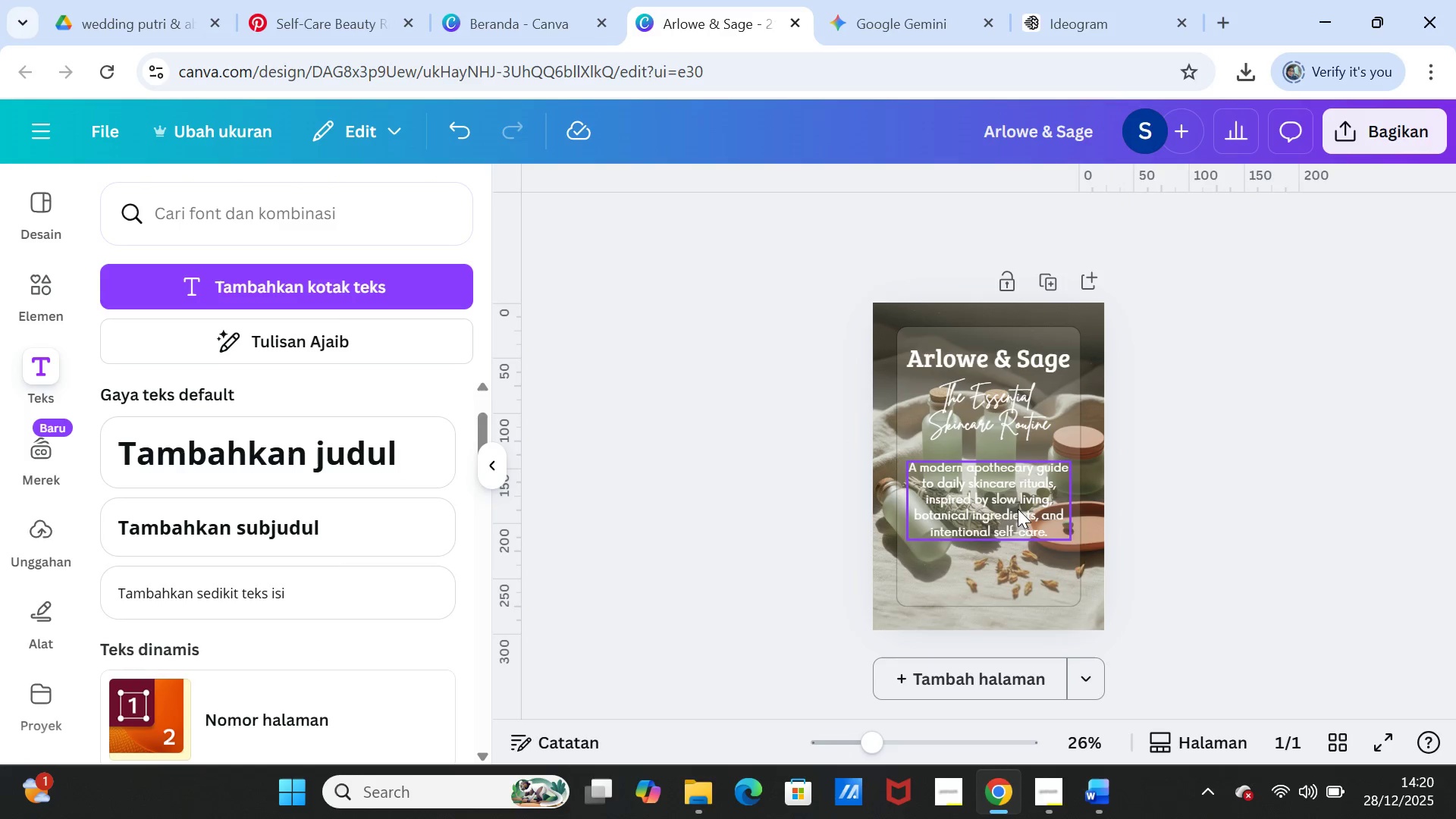 
left_click_drag(start_coordinate=[1017, 509], to_coordinate=[1015, 563])
 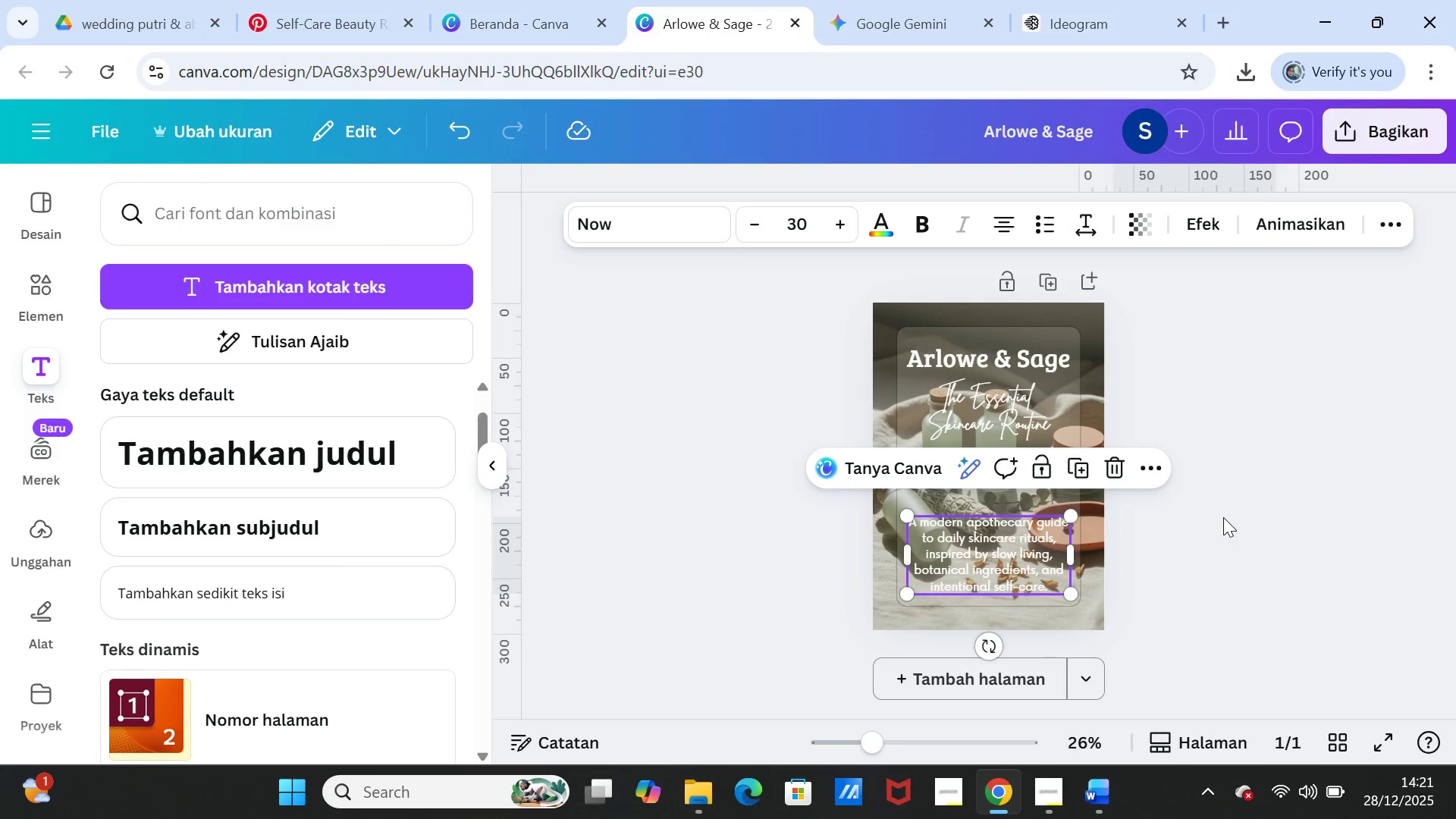 
left_click([1223, 517])
 